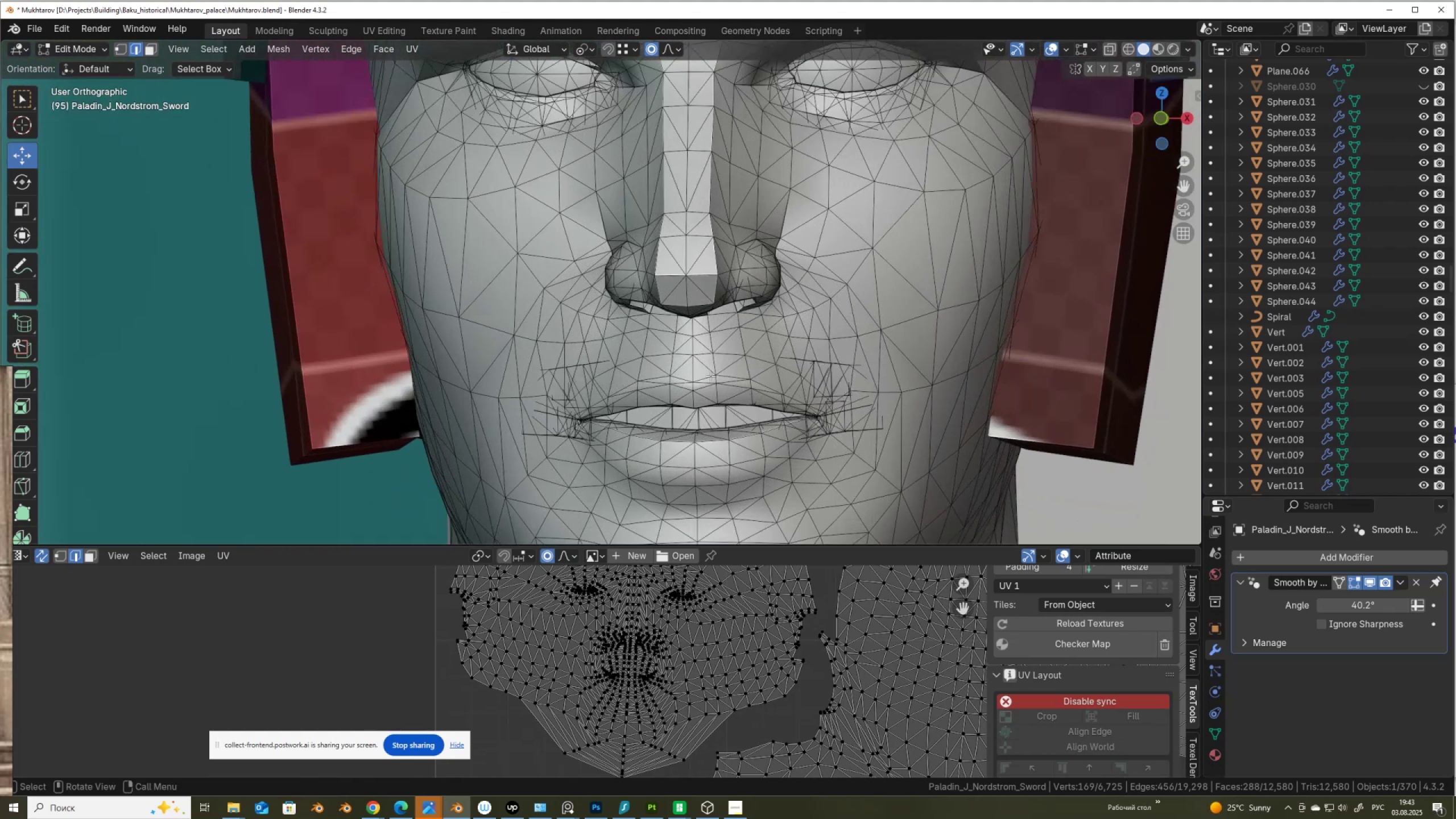 
key(Alt+AltLeft)
 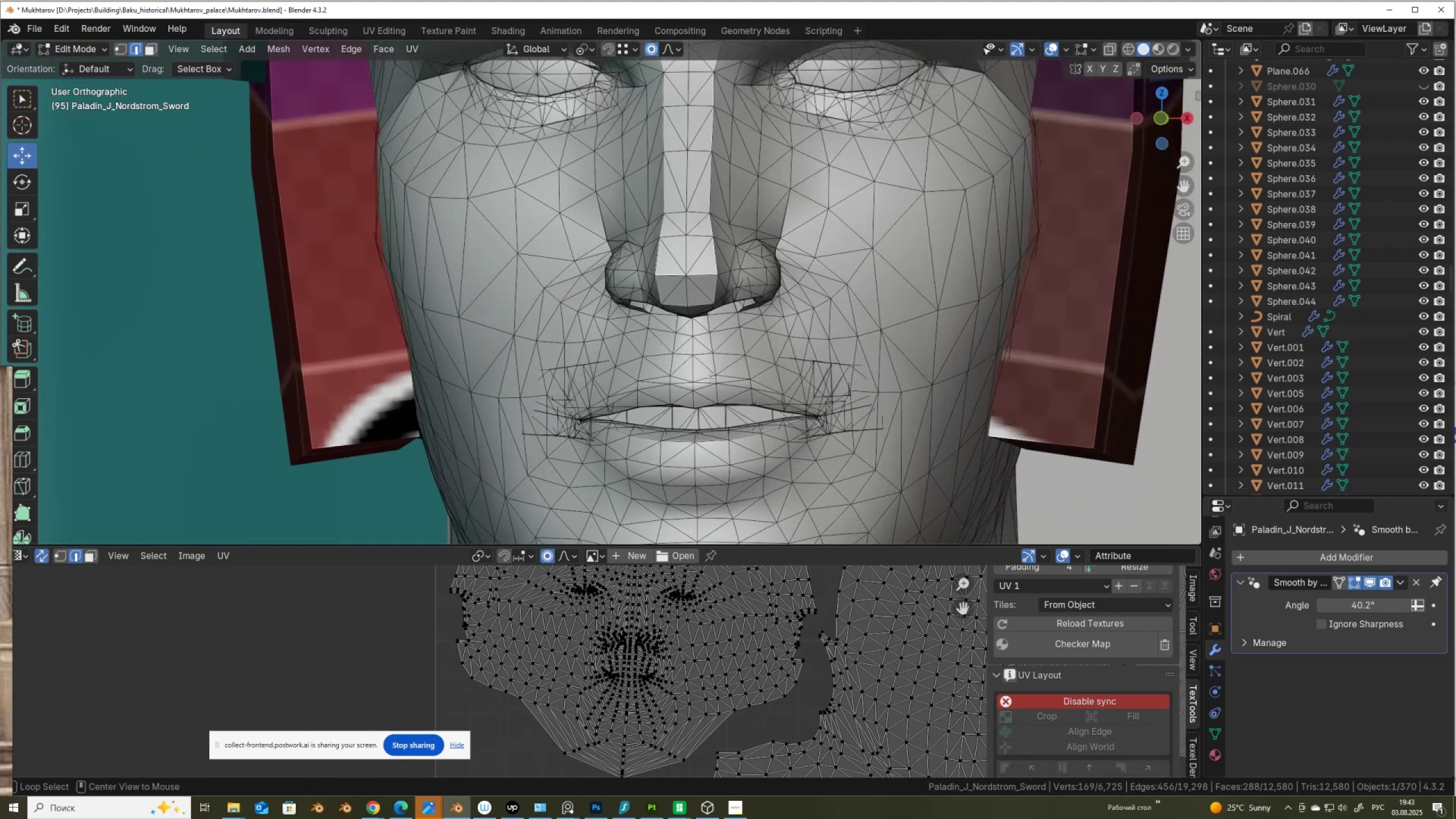 
key(Alt+Z)
 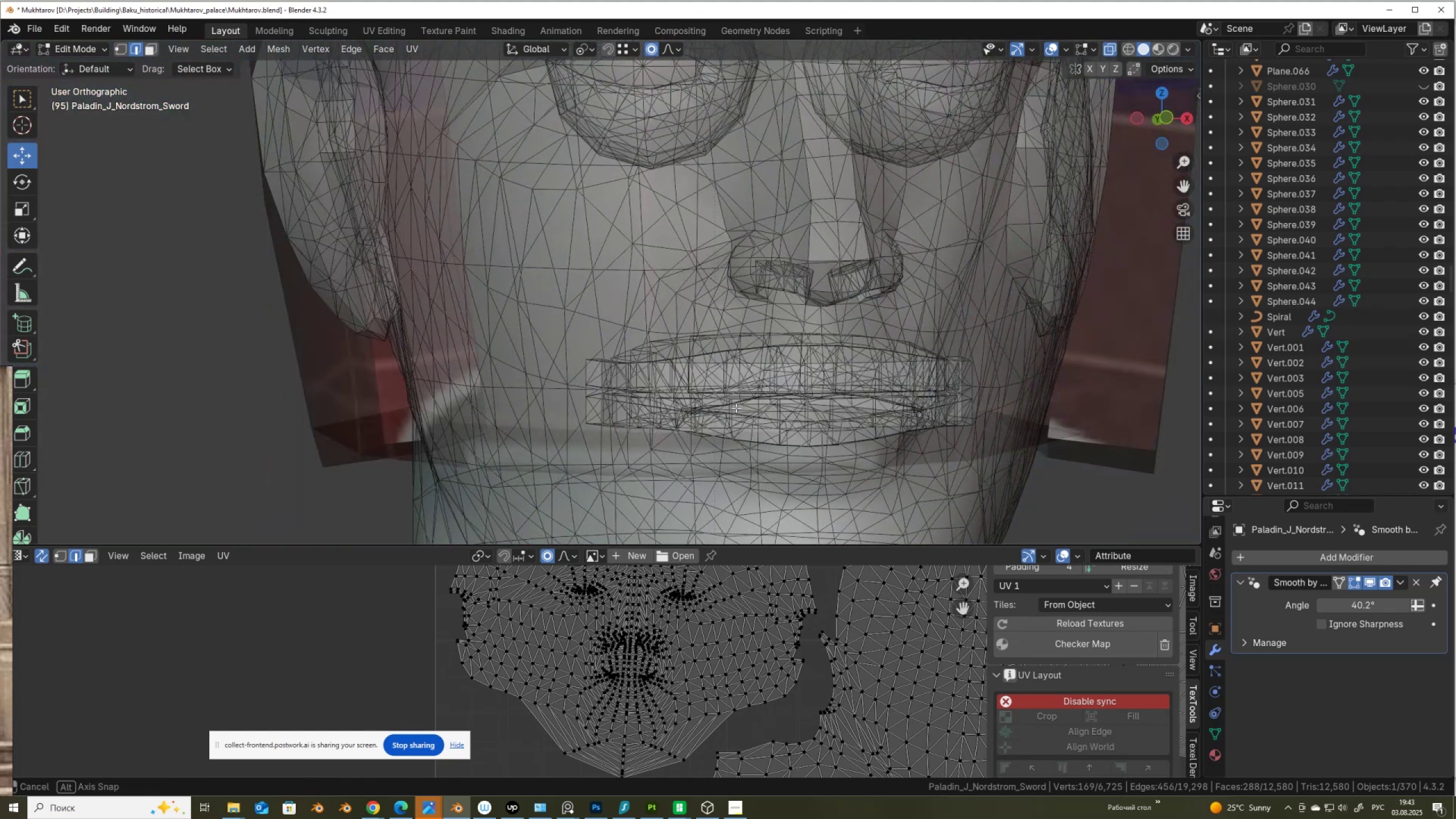 
key(Alt+AltLeft)
 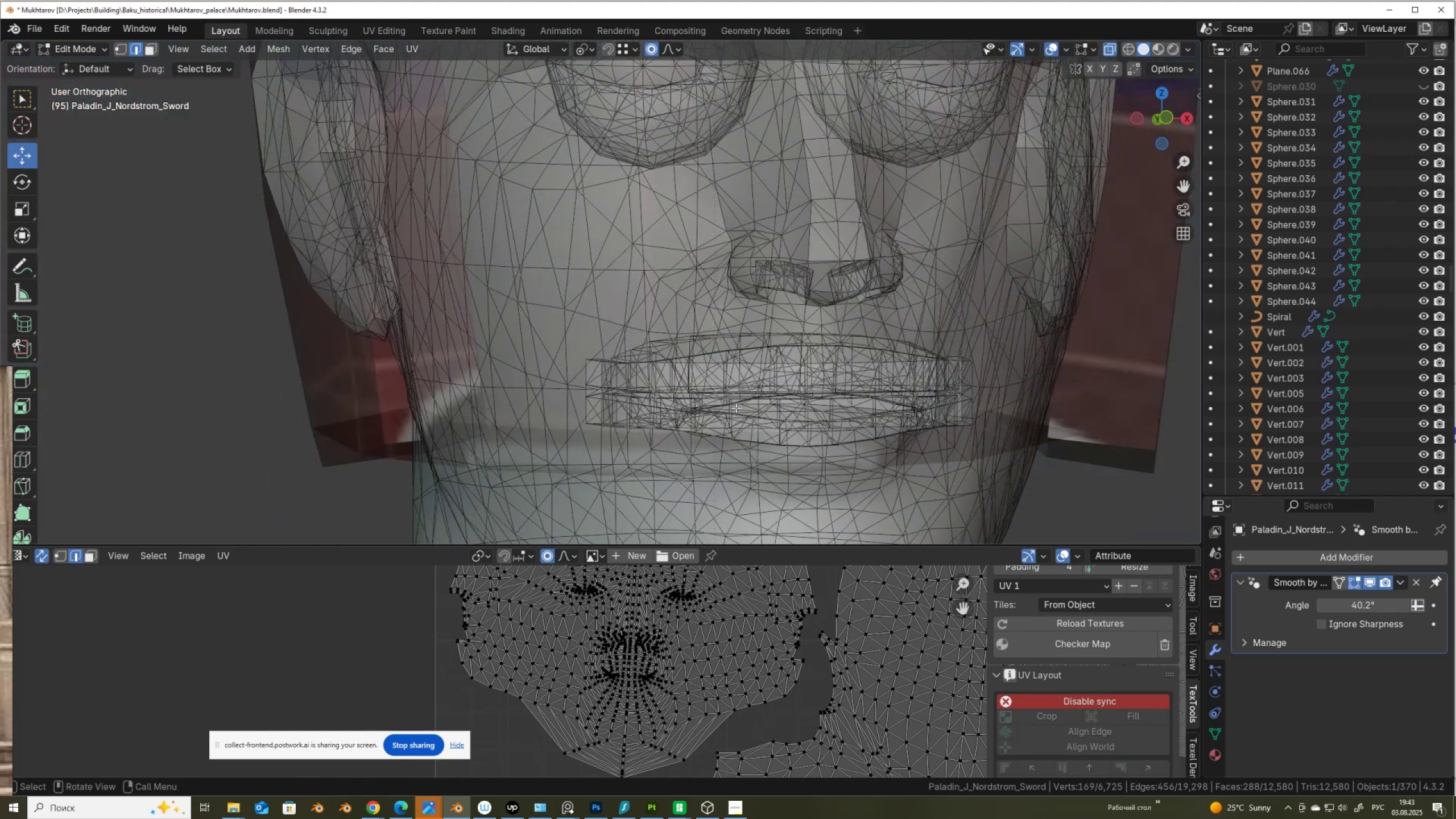 
key(Alt+Z)
 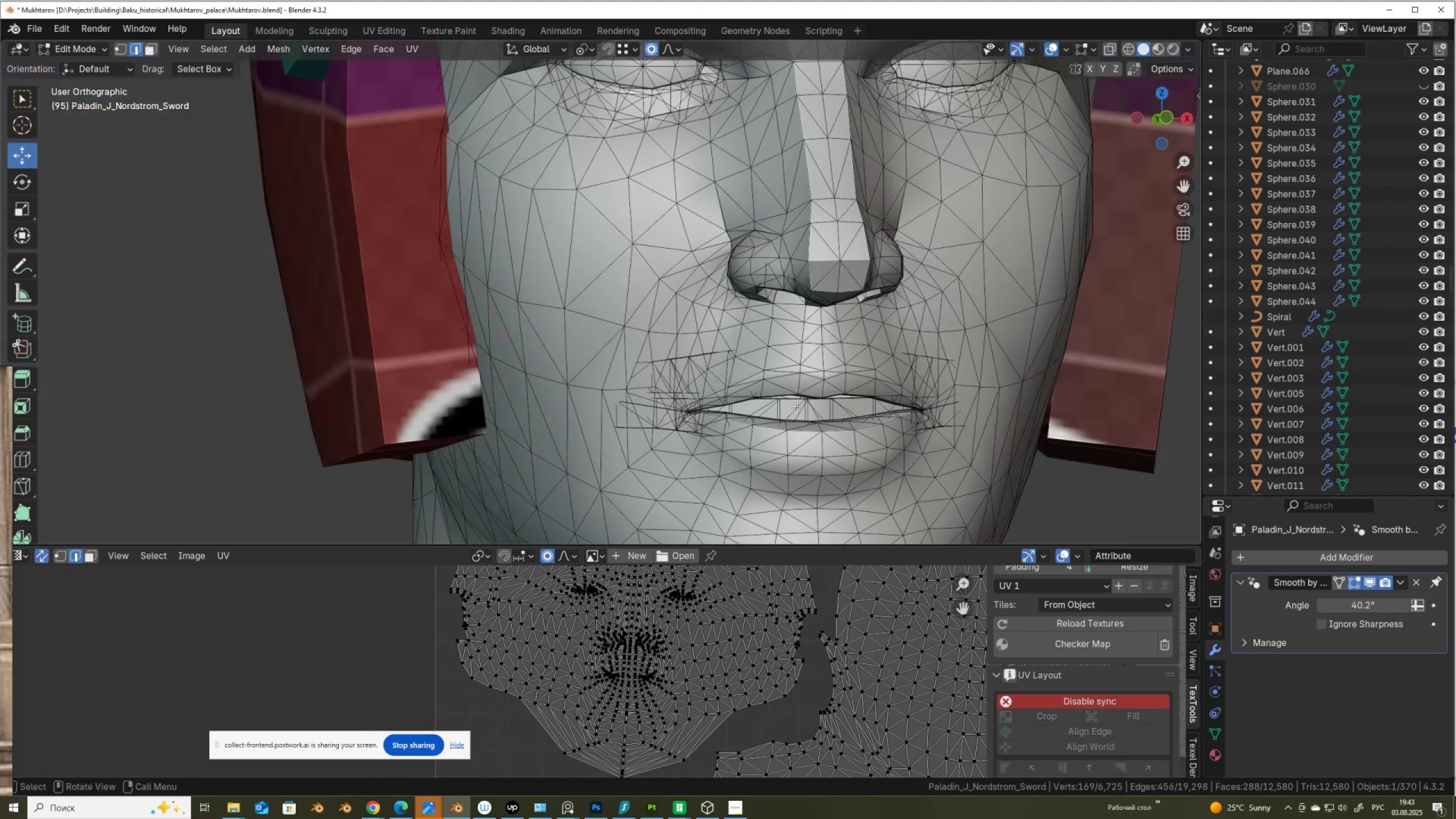 
left_click([797, 406])
 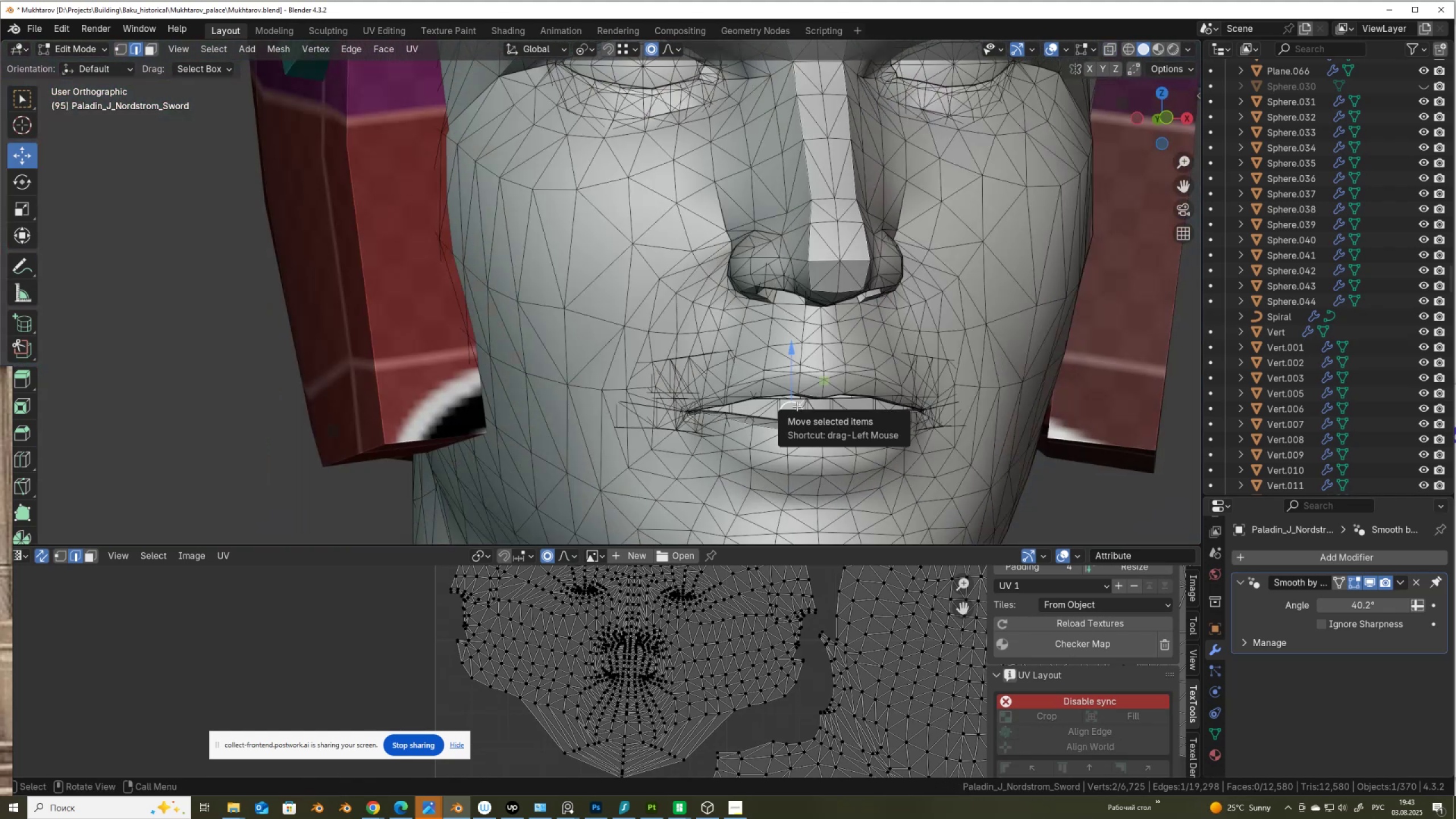 
key(L)
 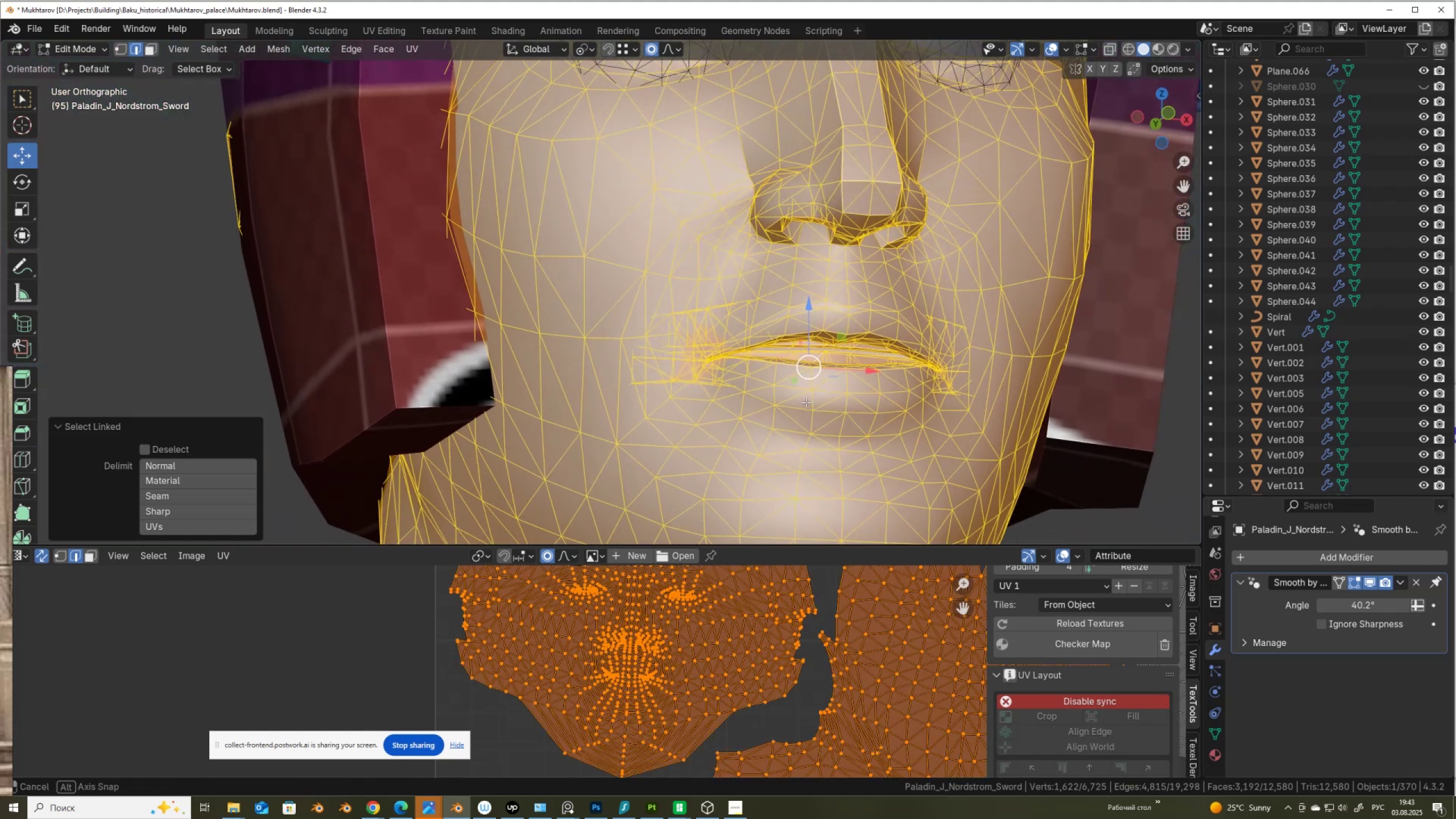 
key(Alt+AltLeft)
 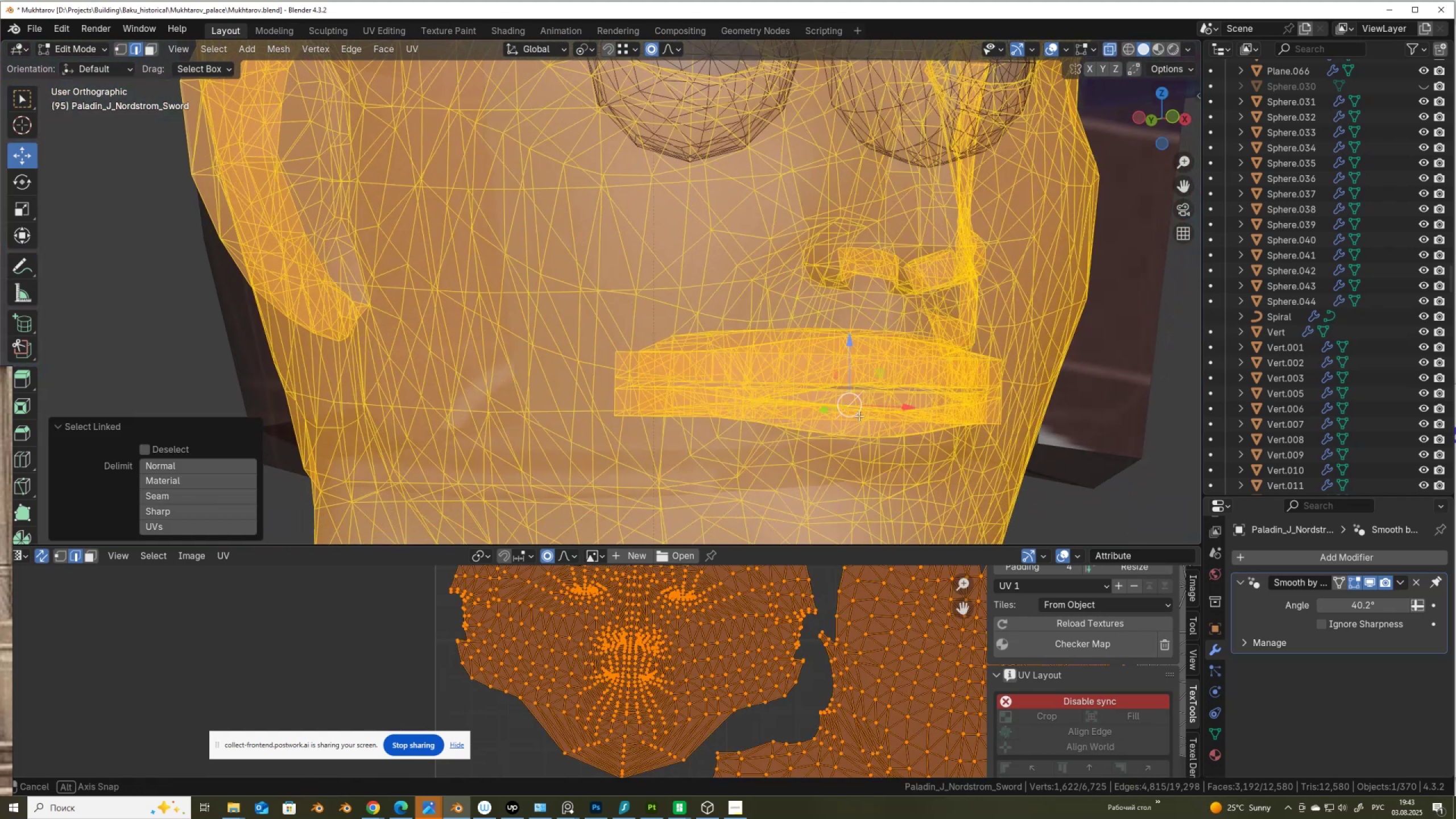 
key(Alt+Z)
 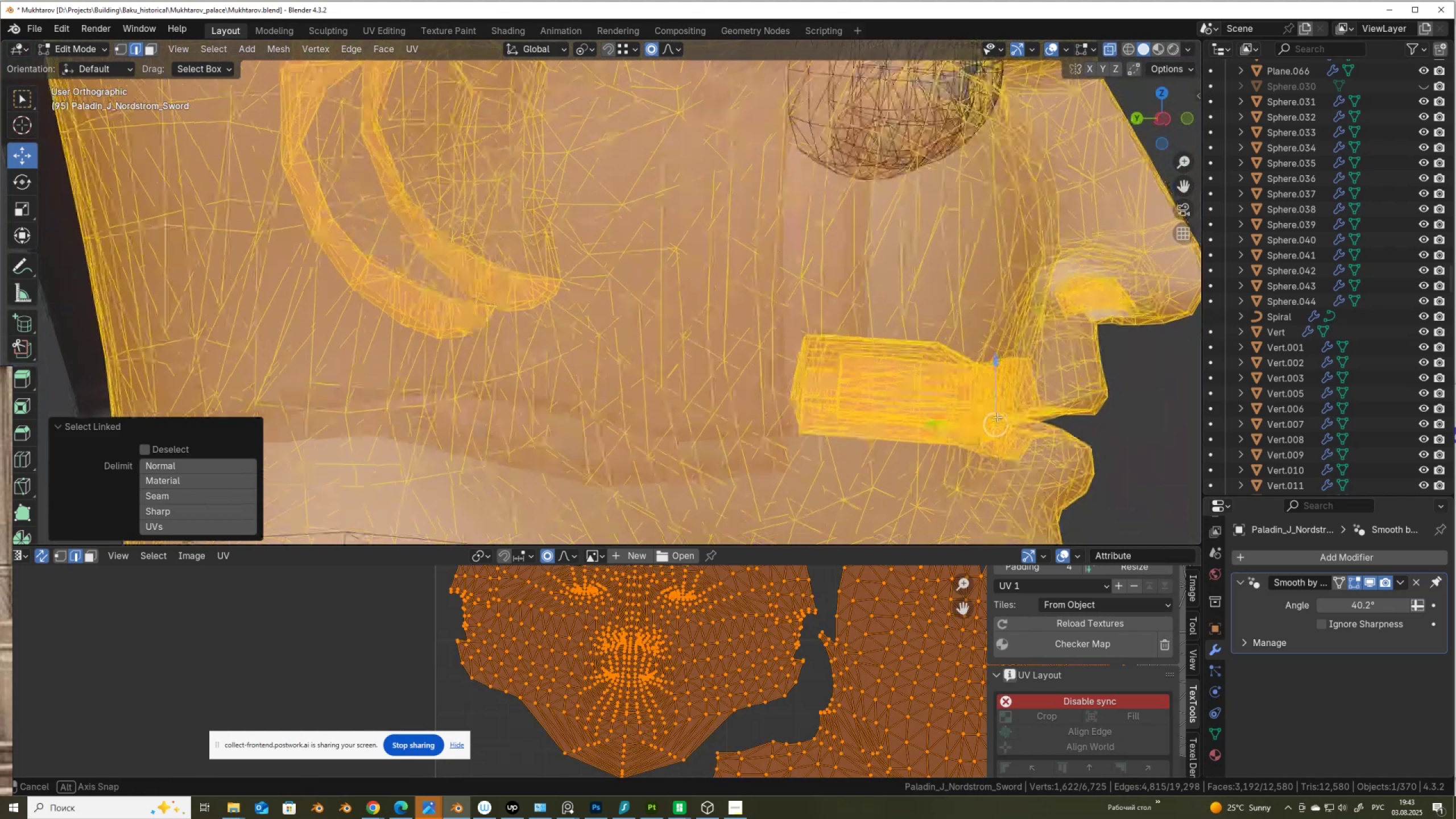 
hold_key(key=AltLeft, duration=0.43)
 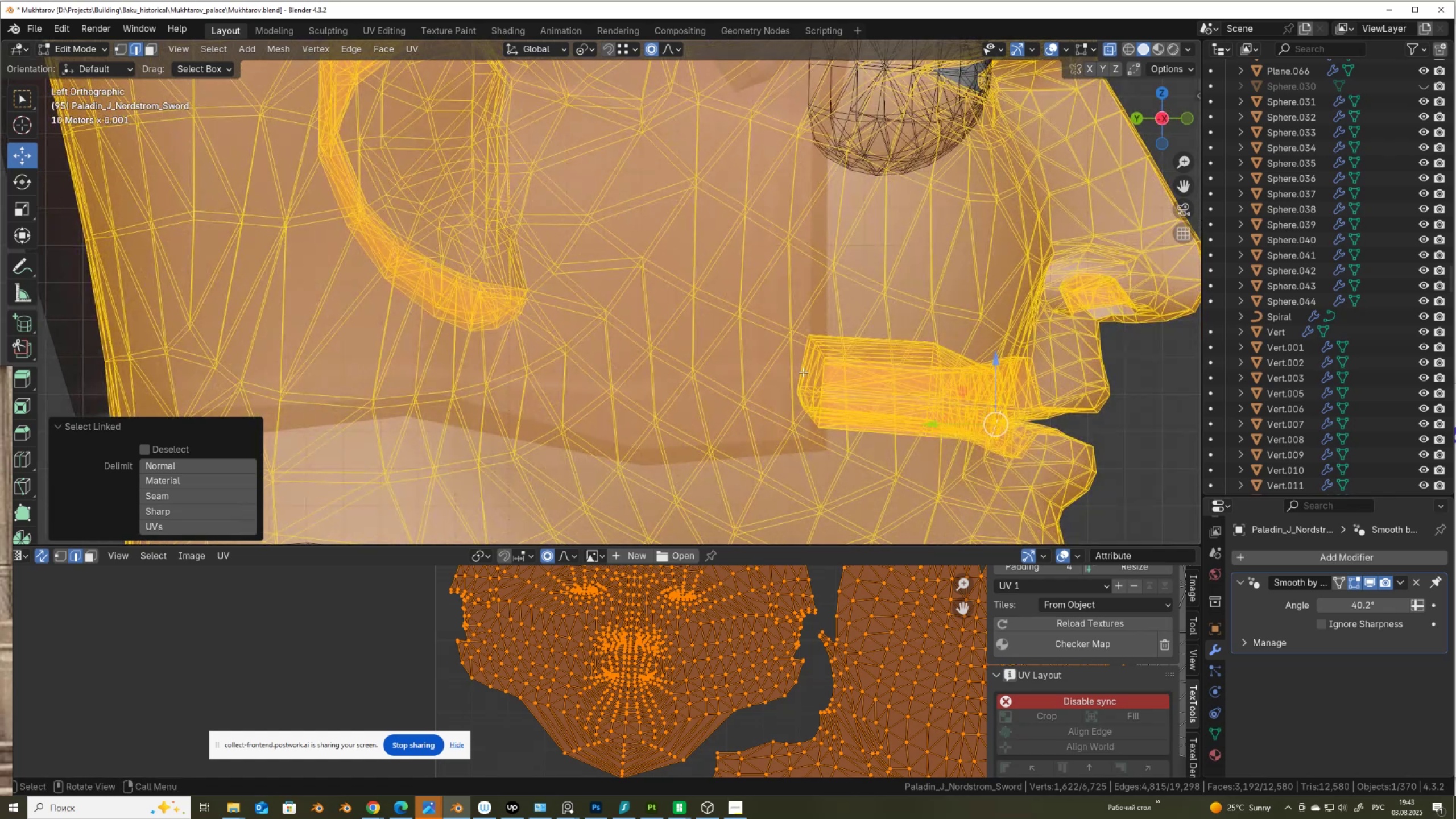 
key(1)
 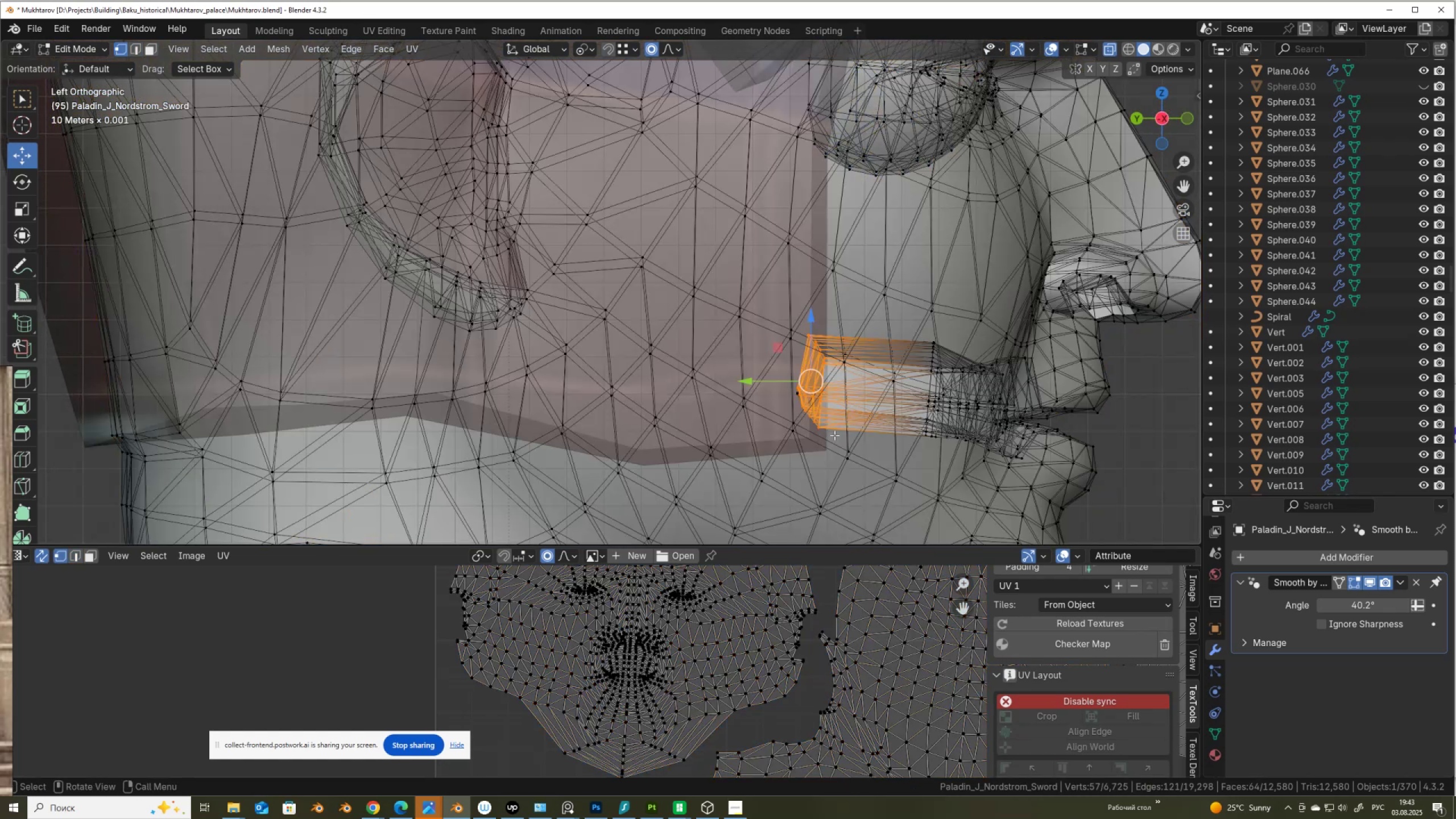 
hold_key(key=ShiftLeft, duration=0.78)
 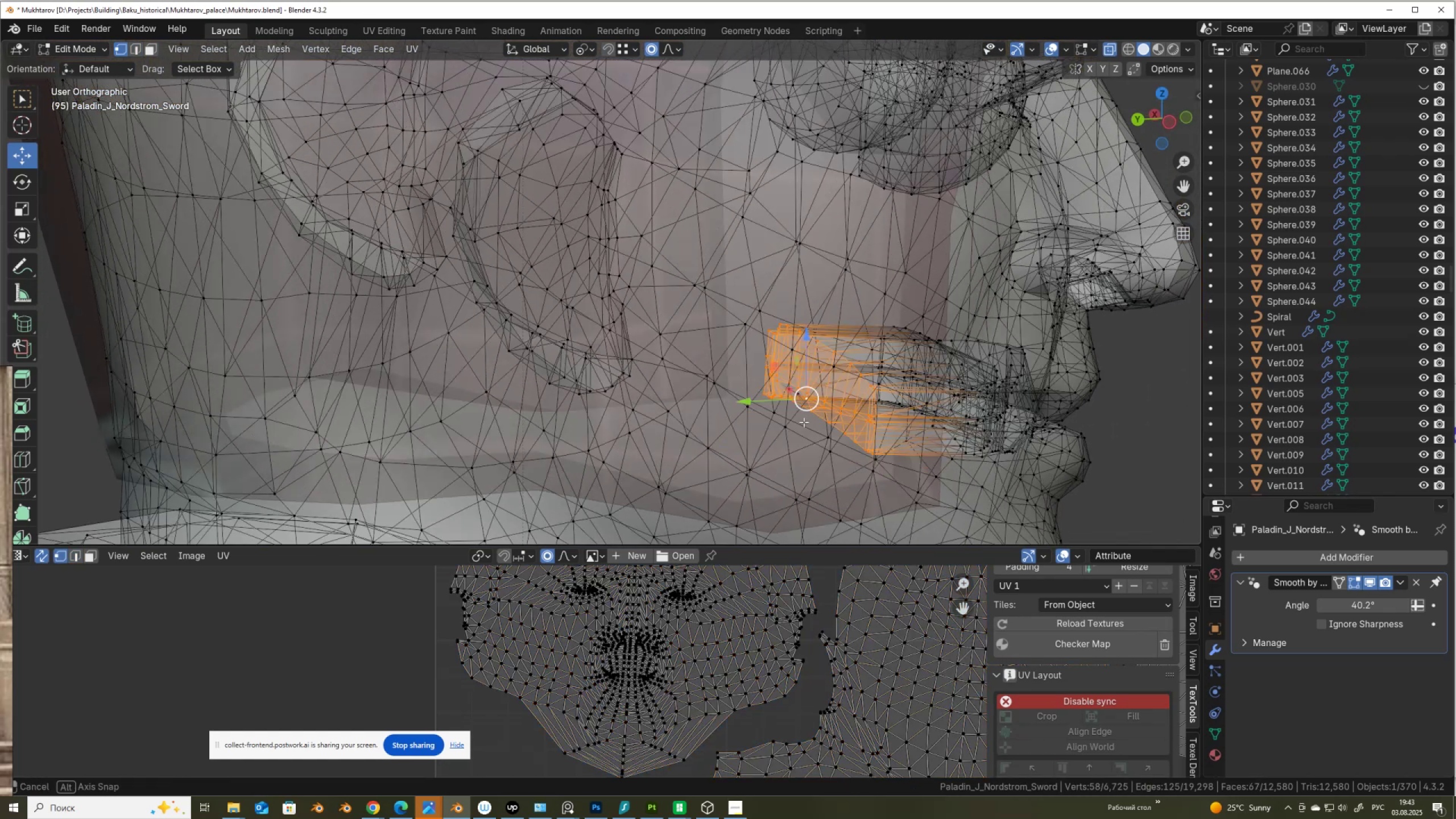 
scroll: coordinate [803, 407], scroll_direction: up, amount: 1.0
 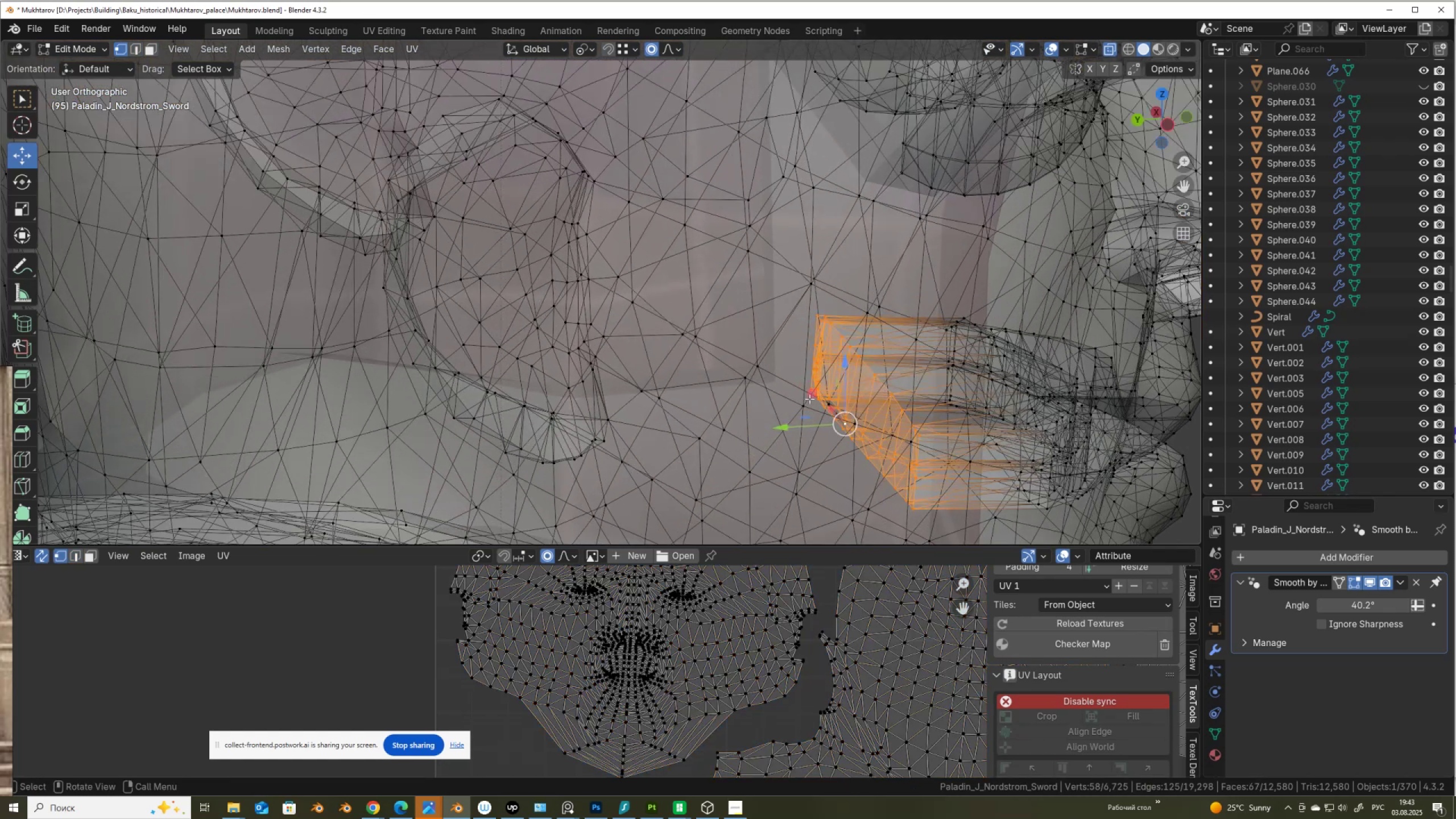 
hold_key(key=ShiftLeft, duration=0.52)
left_click([829, 406])
 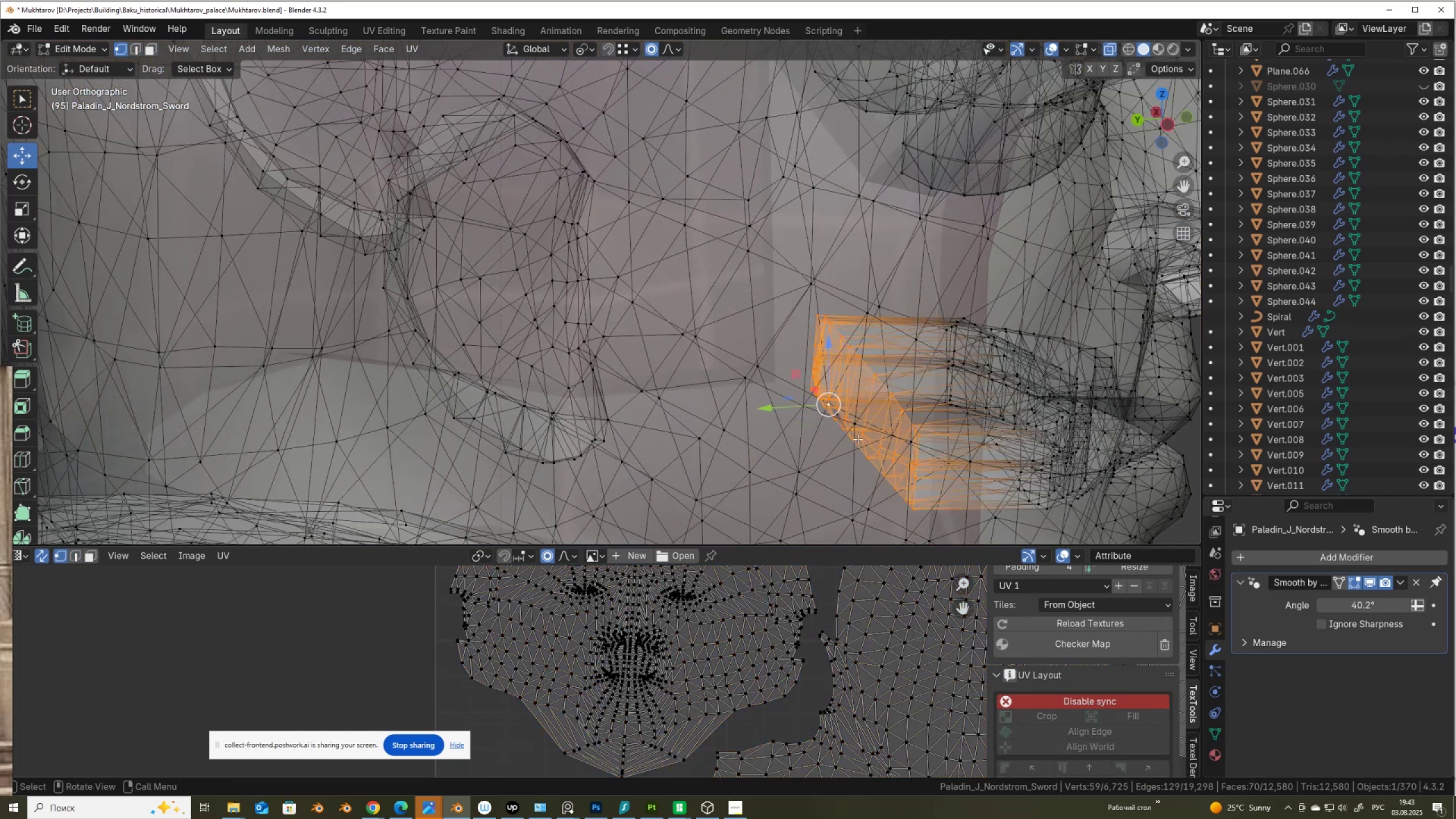 
hold_key(key=ShiftLeft, duration=0.58)
 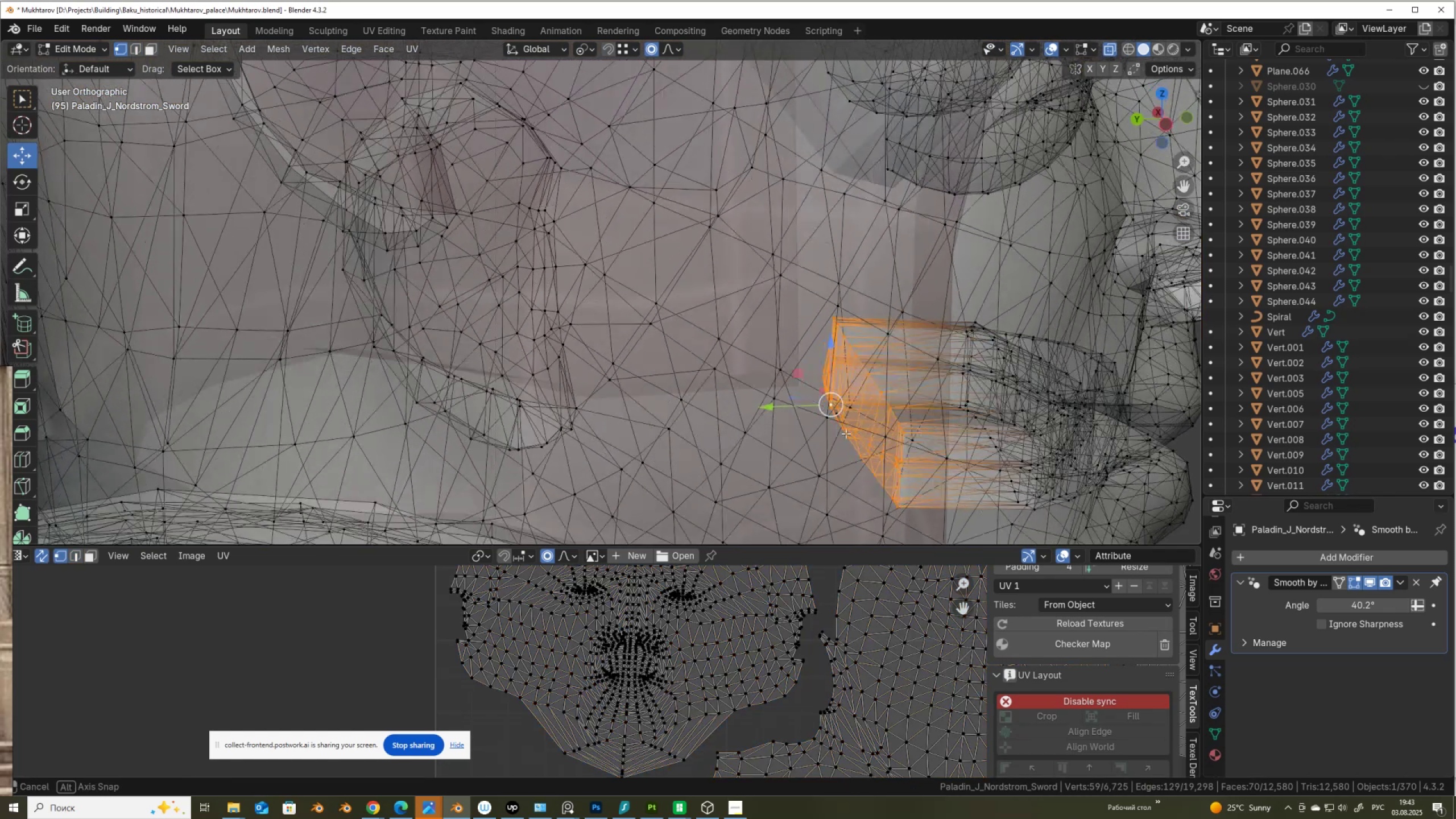 
hold_key(key=ShiftLeft, duration=0.58)
left_click([836, 415])
 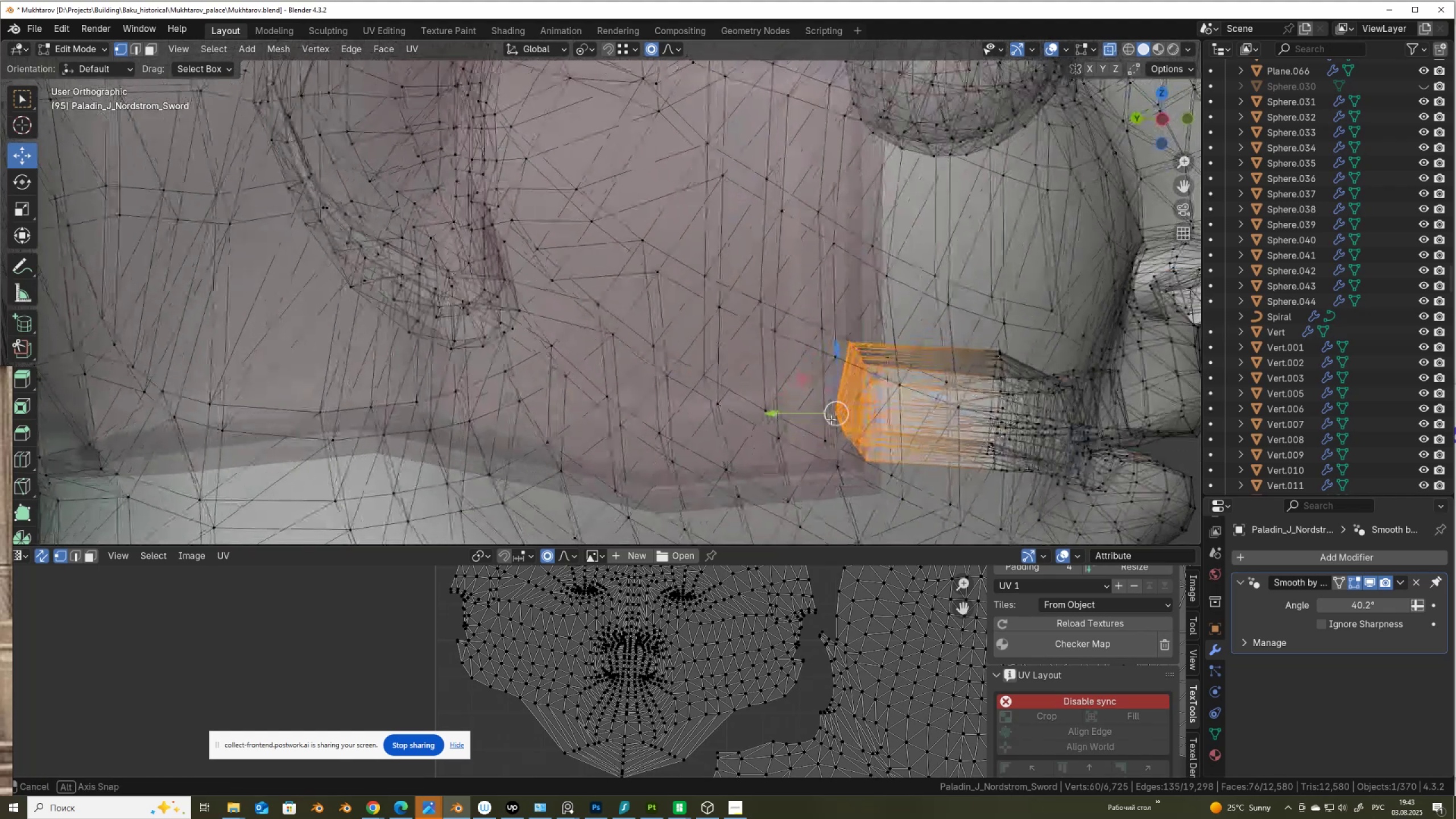 
key(Control+NumpadAdd)
 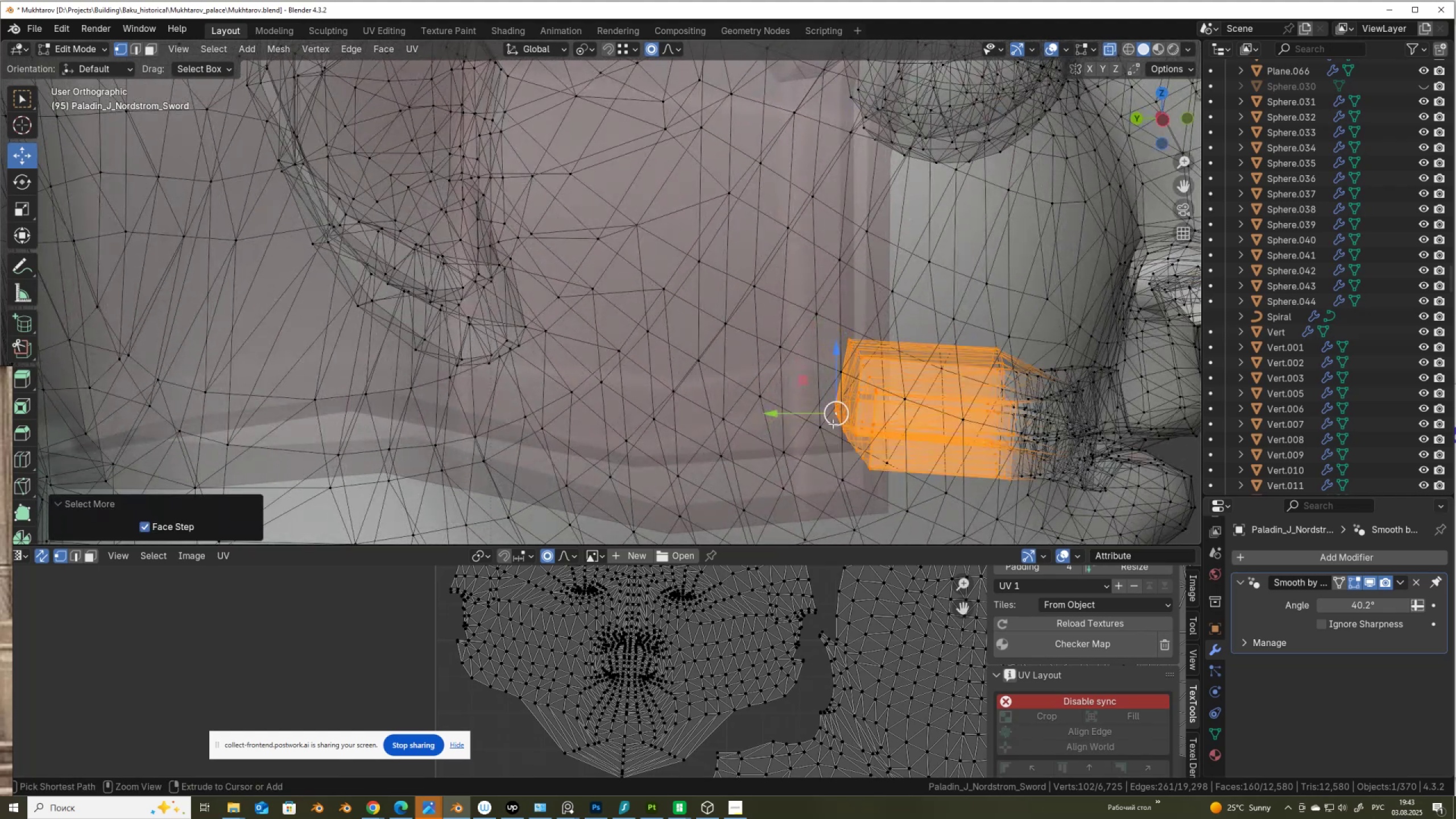 
key(Control+NumpadAdd)
 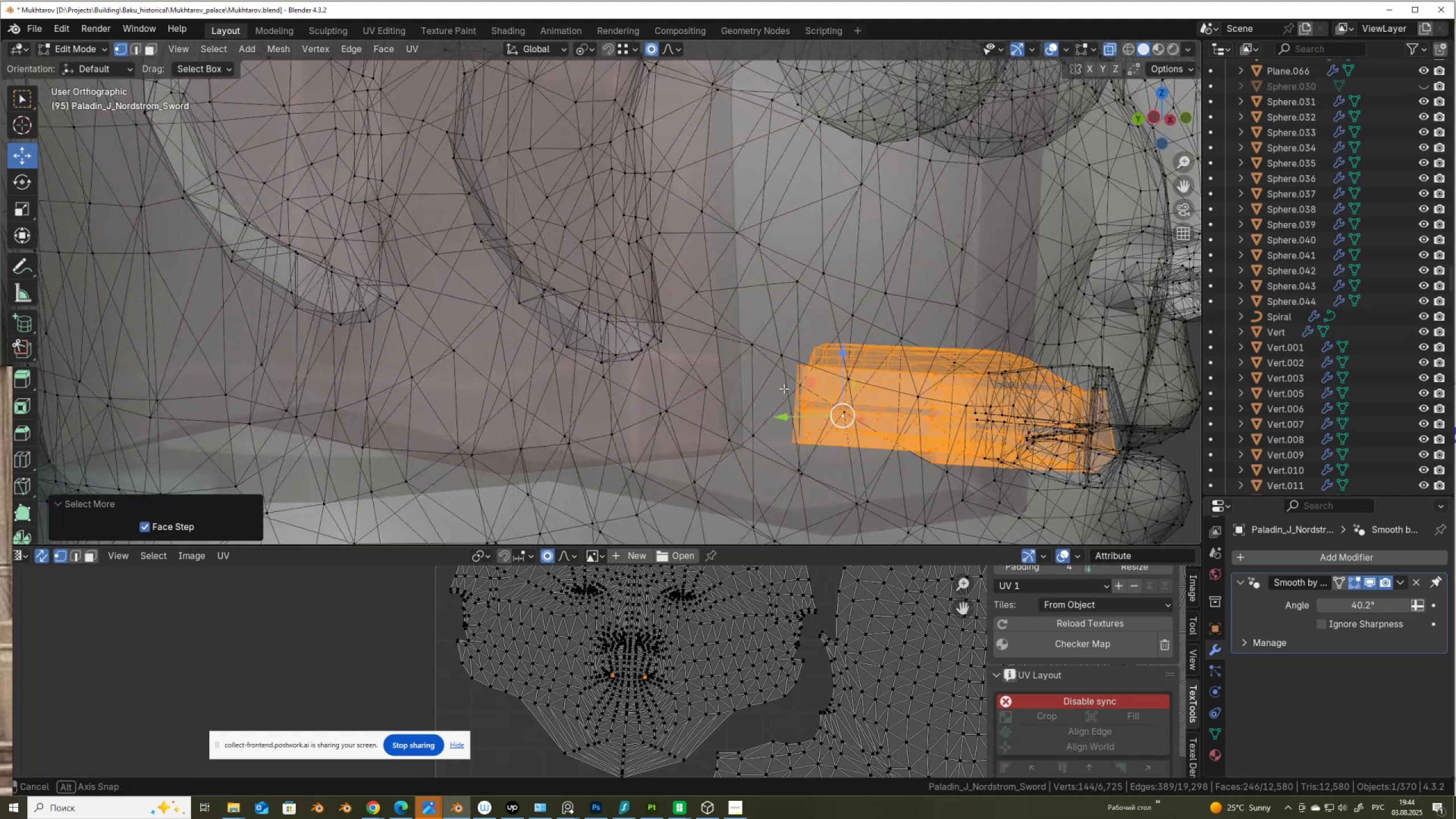 
key(Alt+AltLeft)
 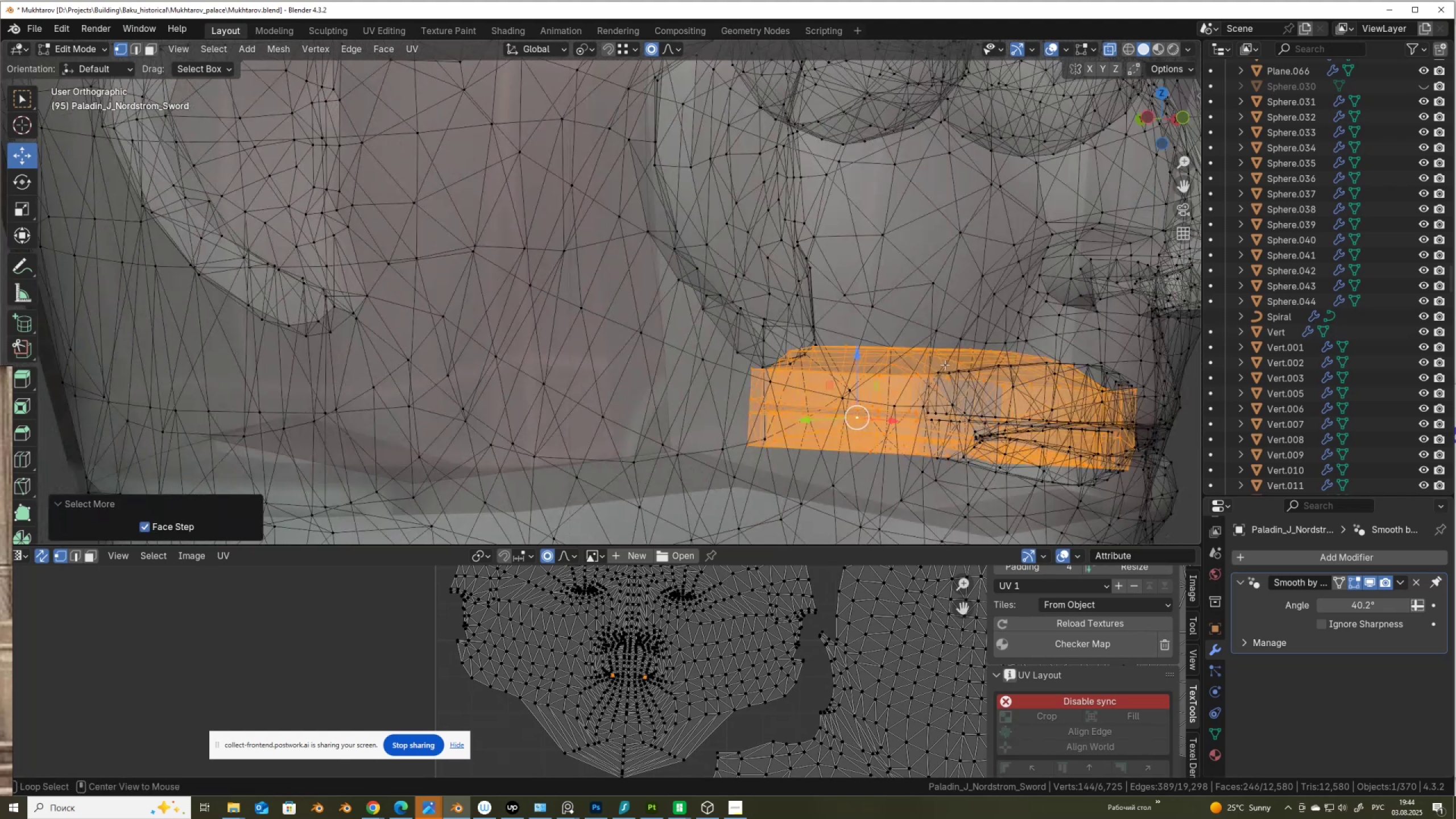 
key(Alt+Z)
 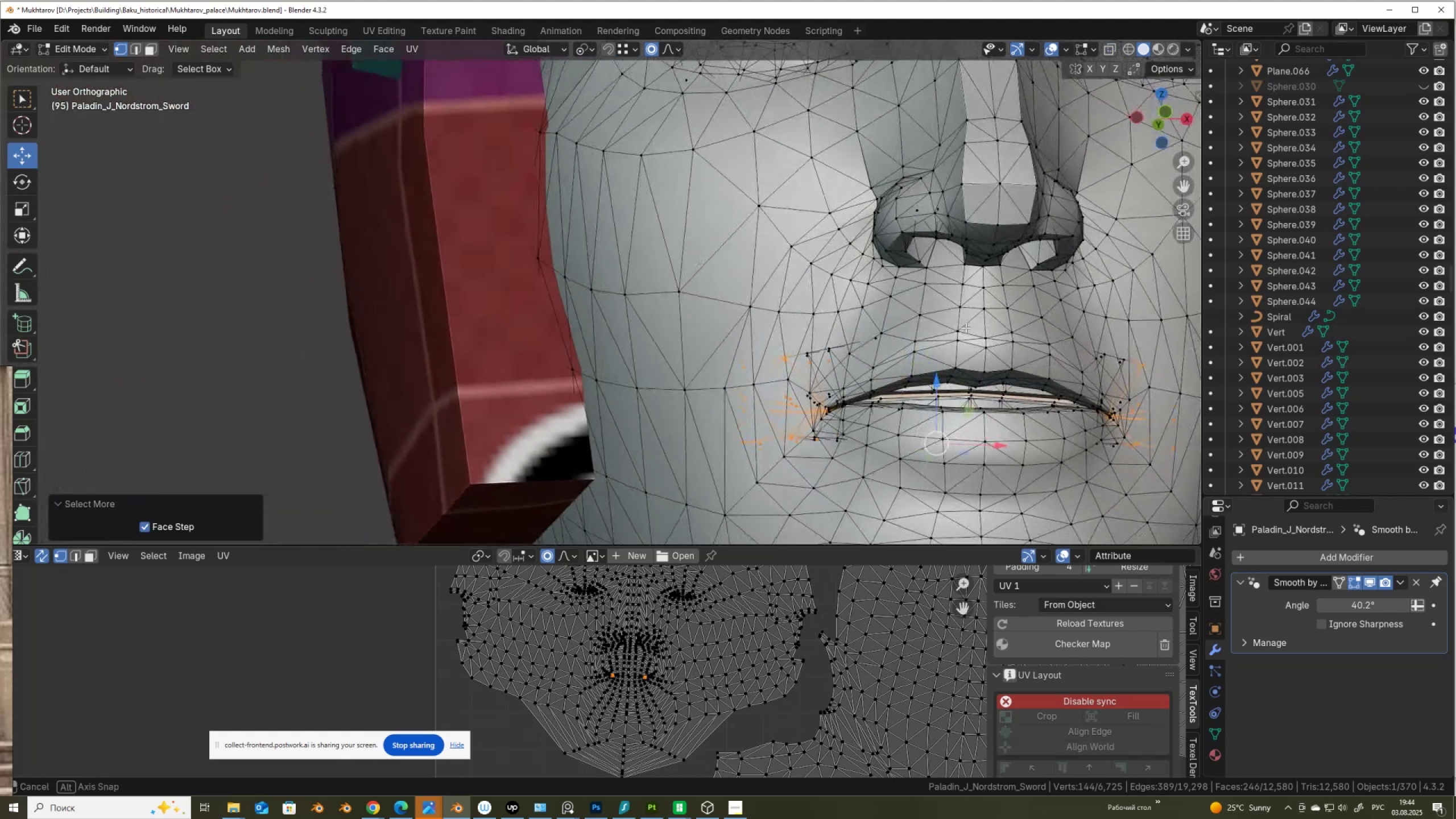 
key(Control+NumpadAdd)
 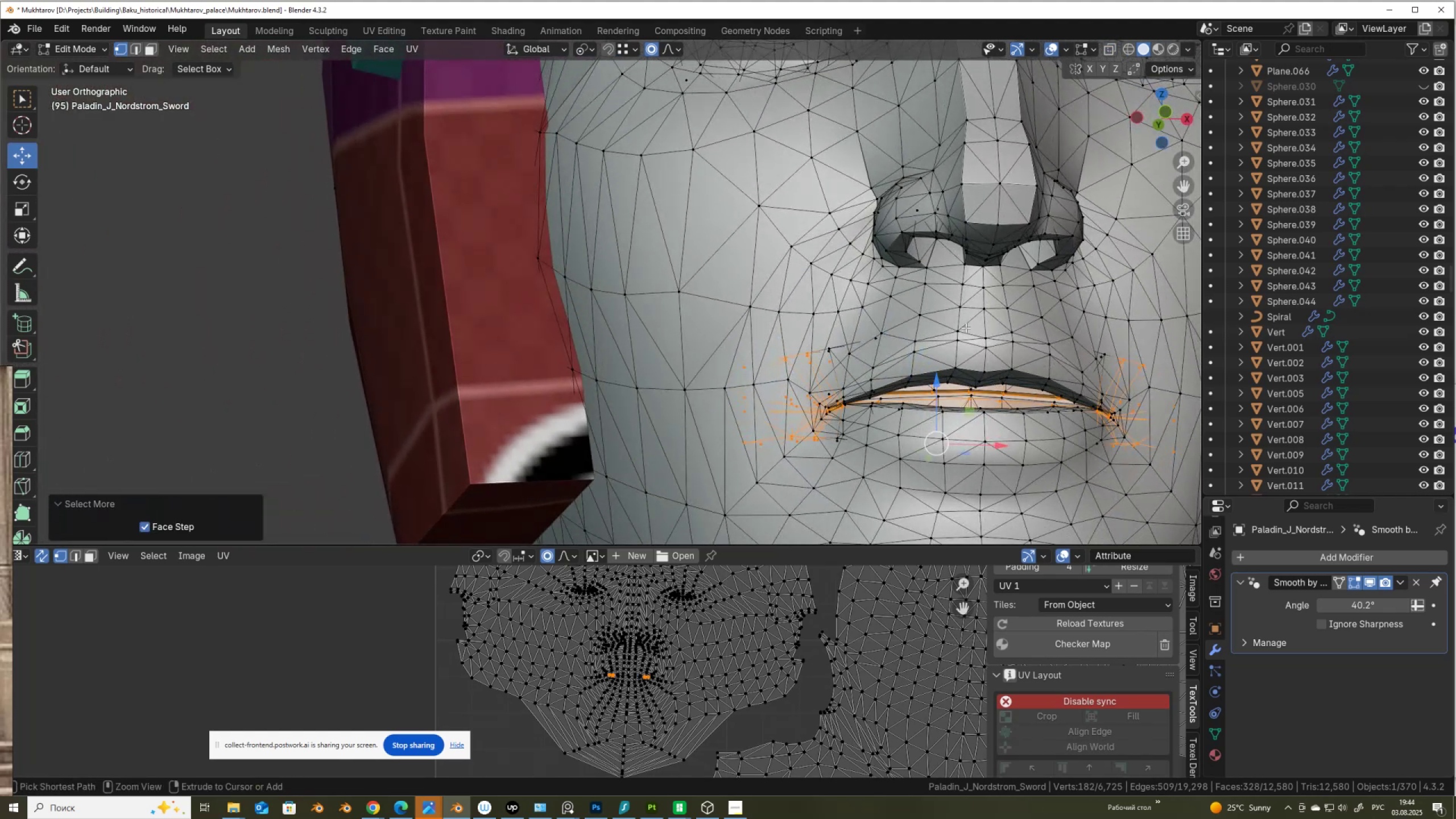 
key(Control+NumpadAdd)
 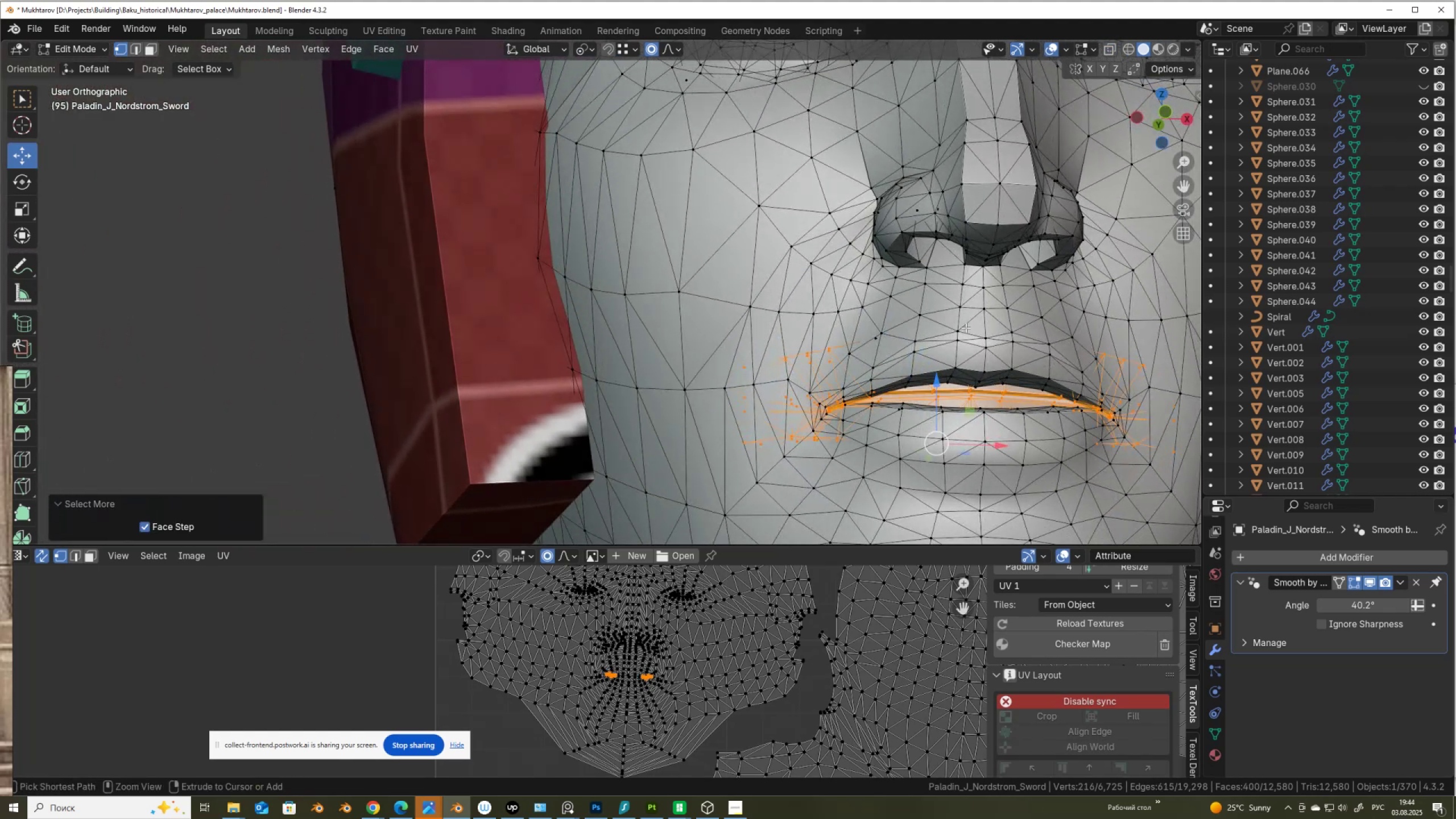 
key(Control+NumpadAdd)
 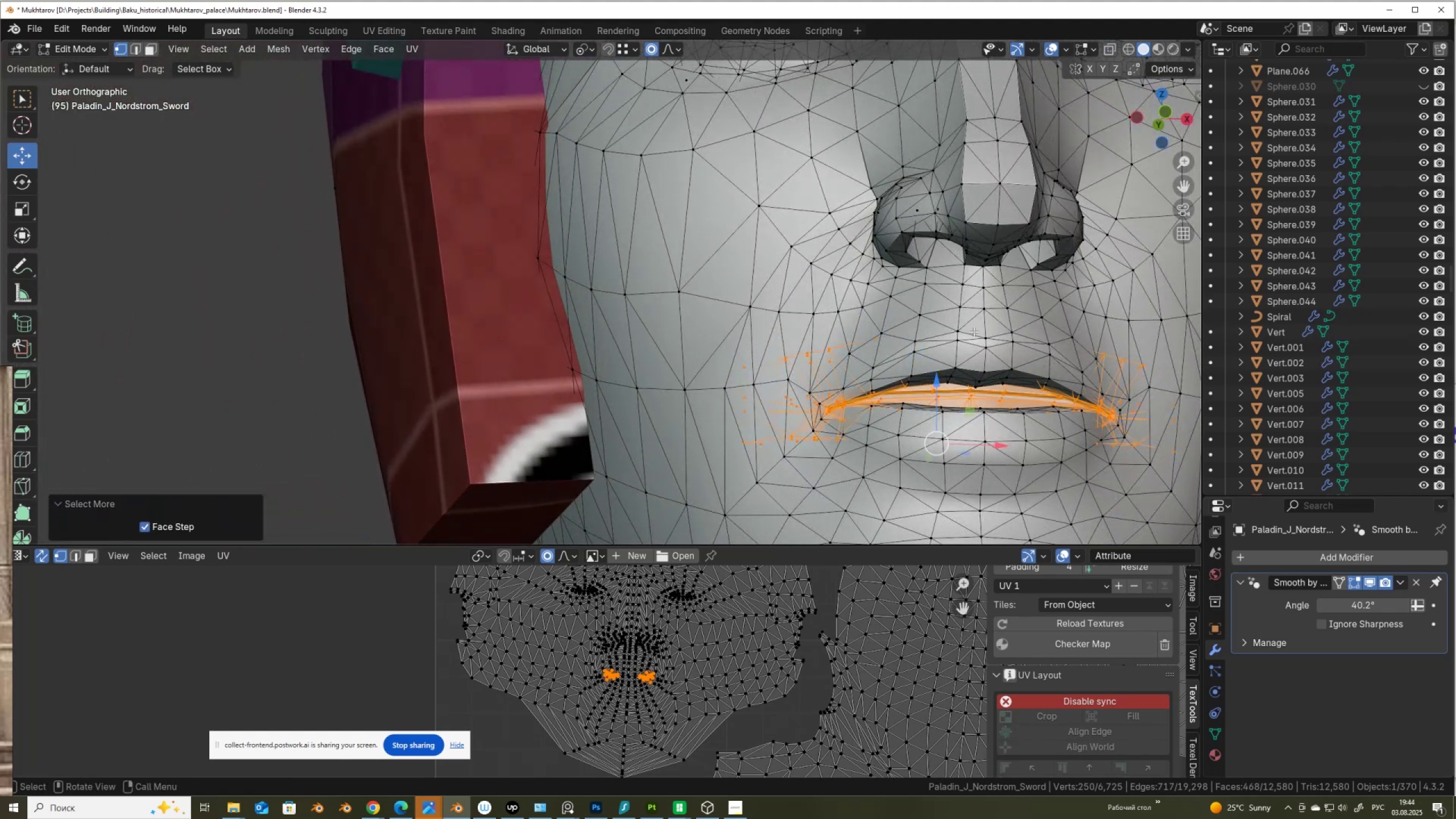 
key(Control+ControlLeft)
 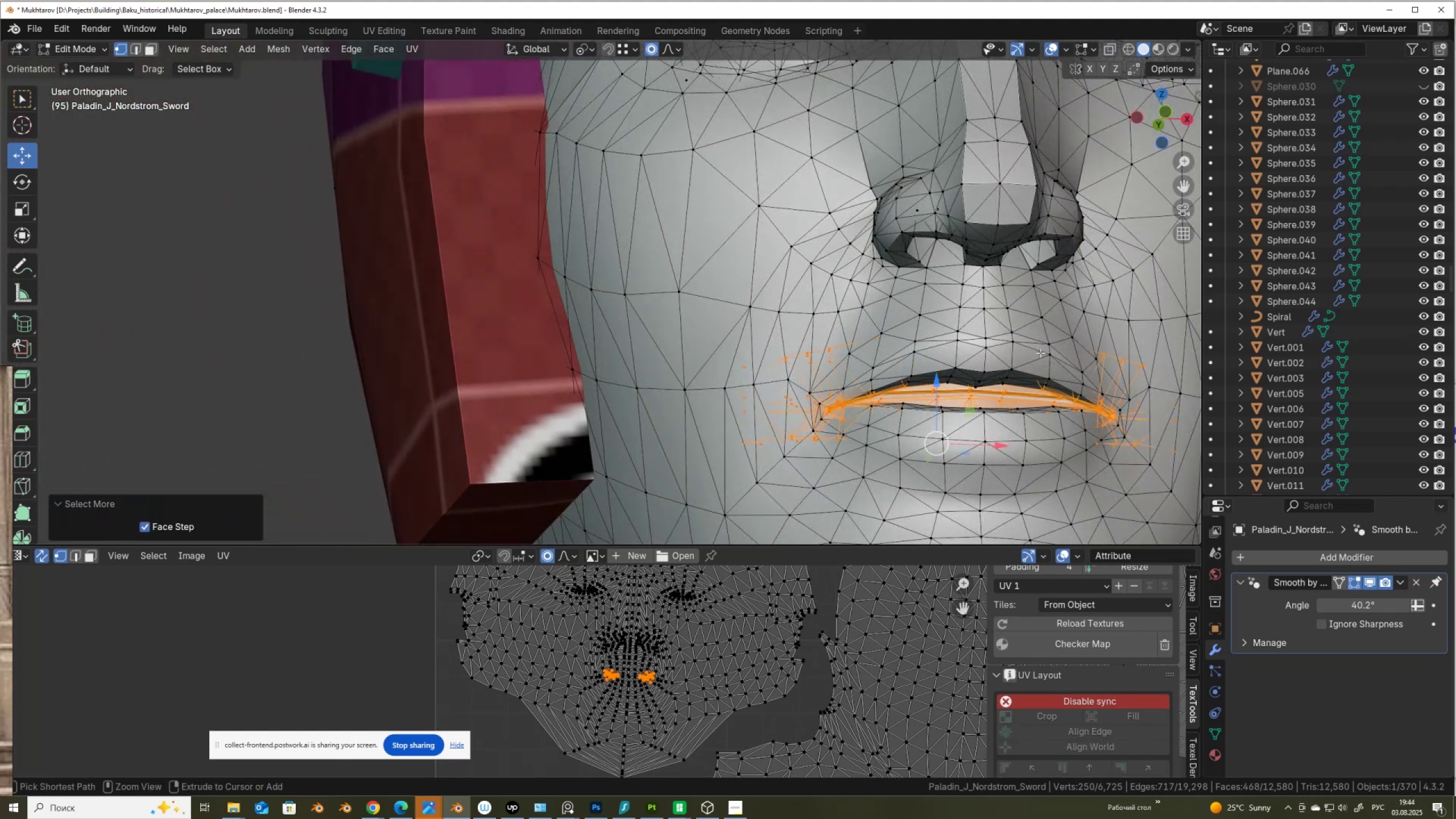 
key(Control+Z)
 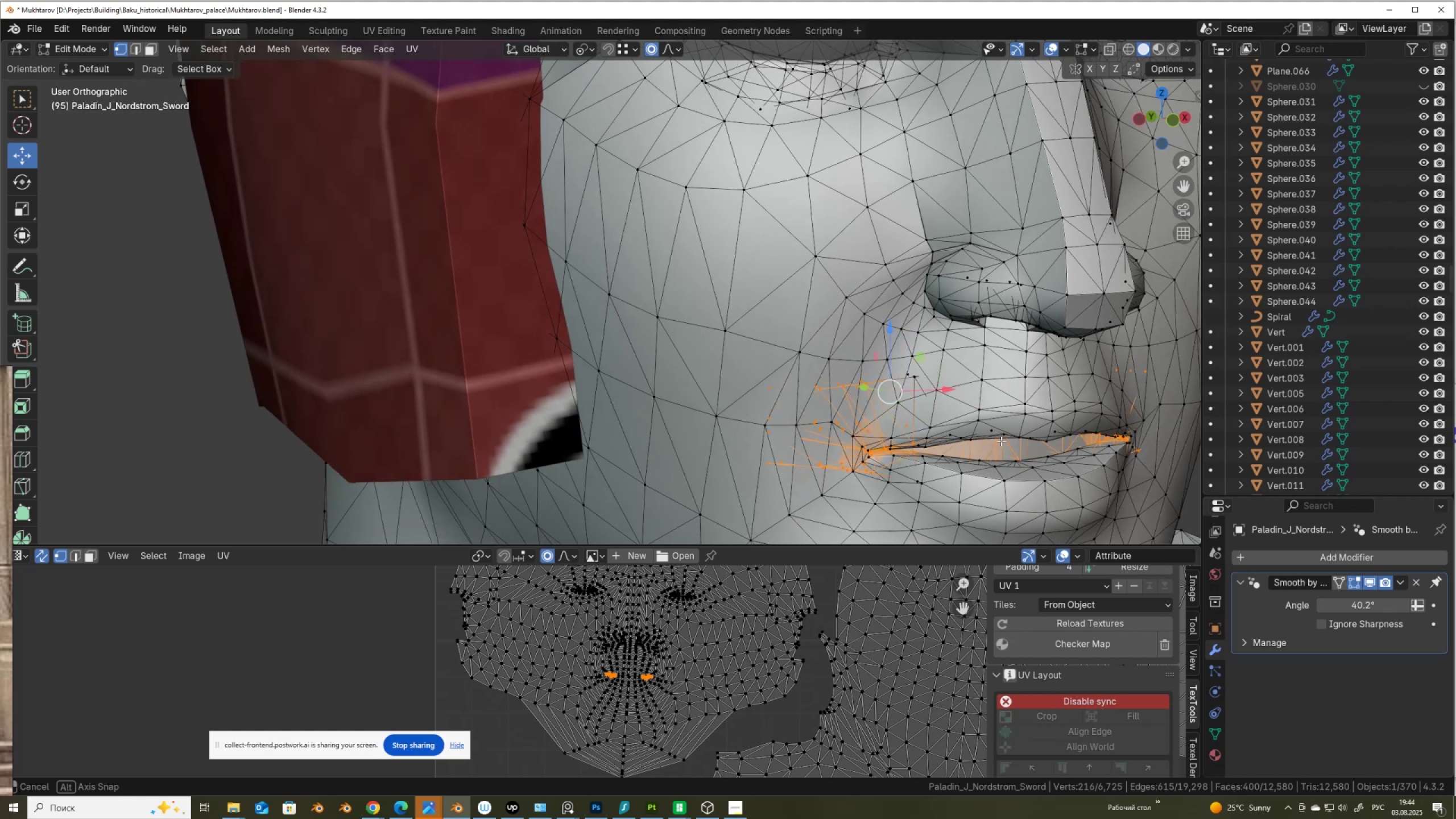 
key(Alt+Control+AltLeft)
 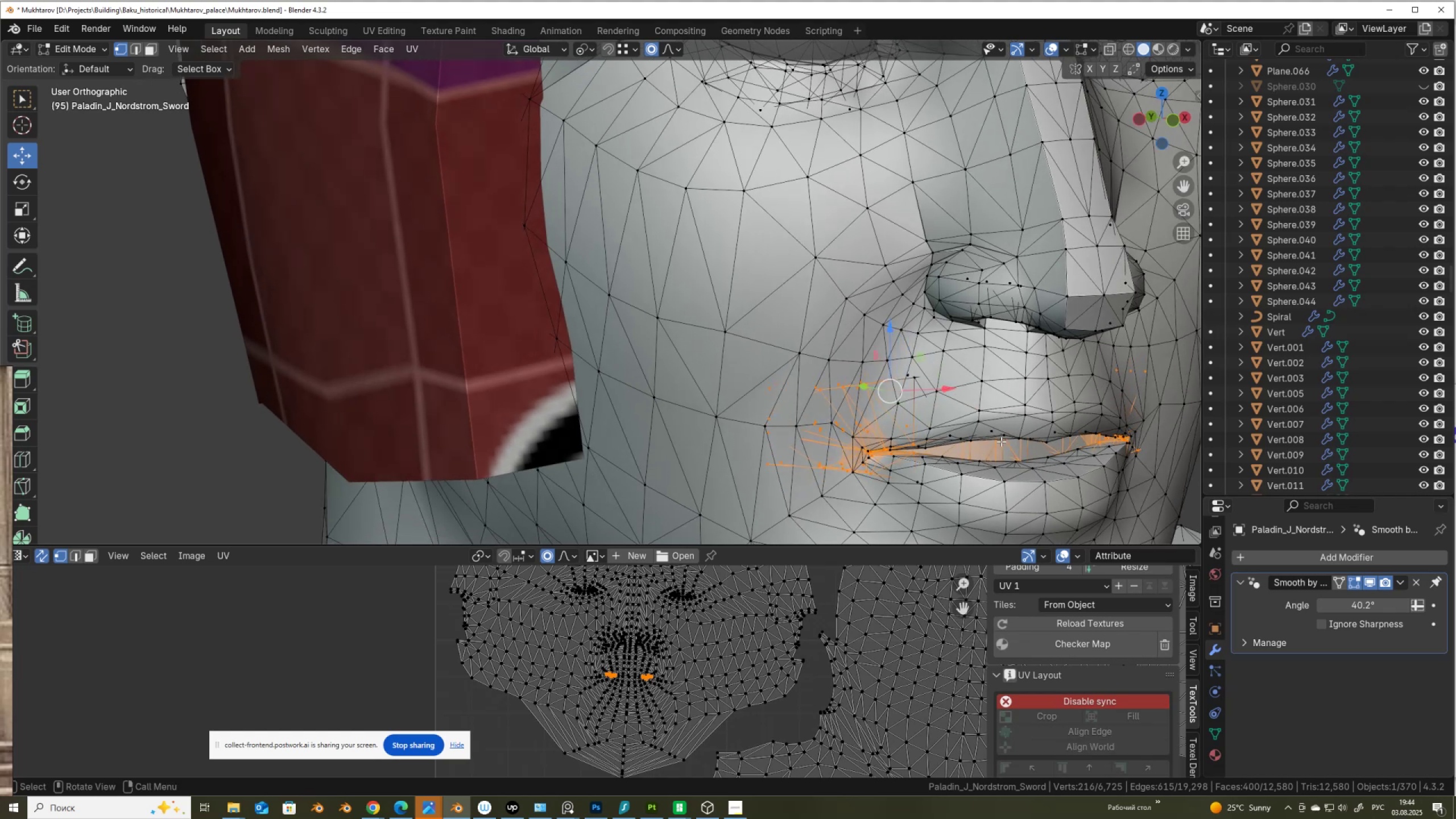 
key(Alt+Z)
 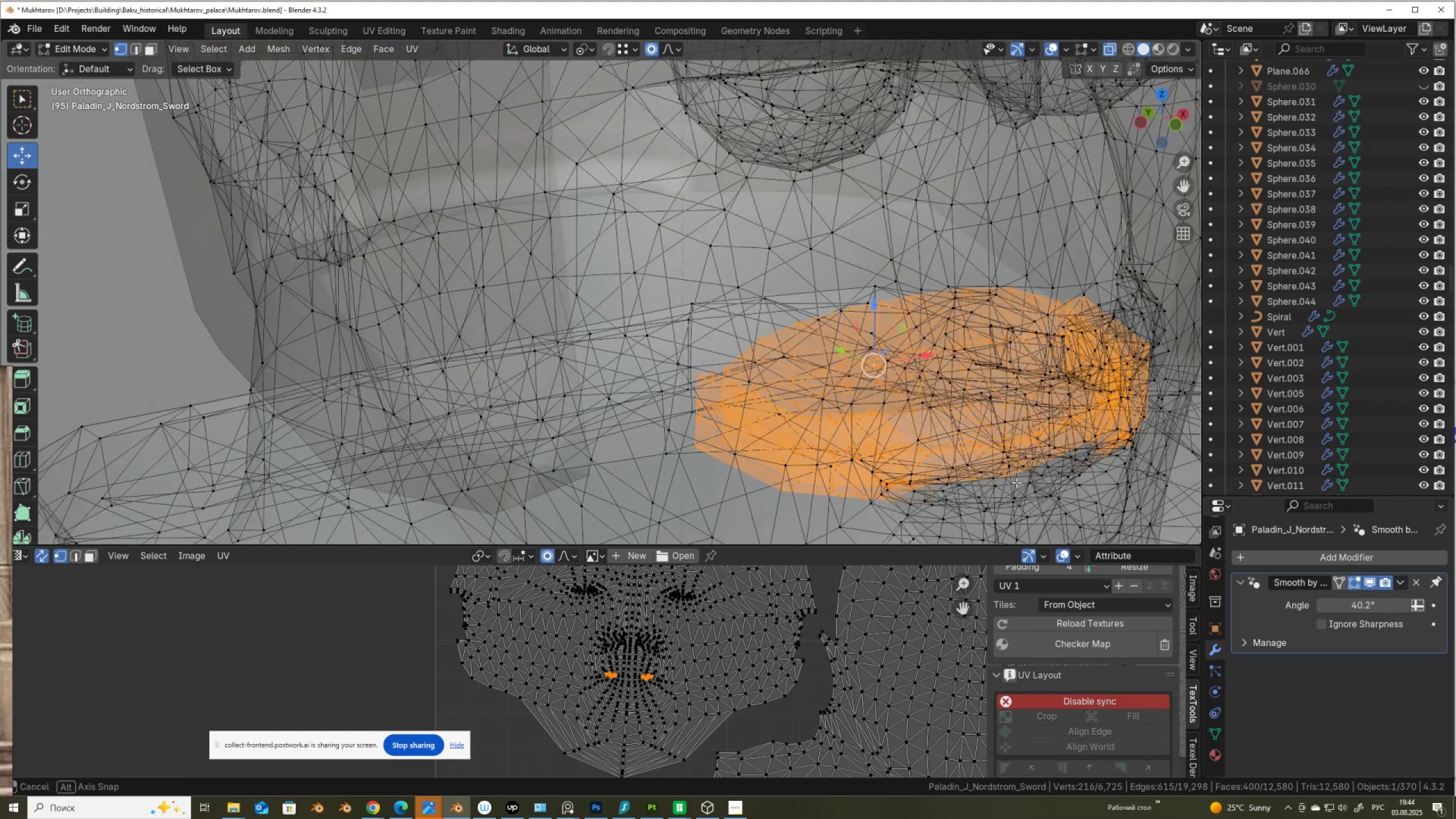 
hold_key(key=ShiftLeft, duration=0.47)
 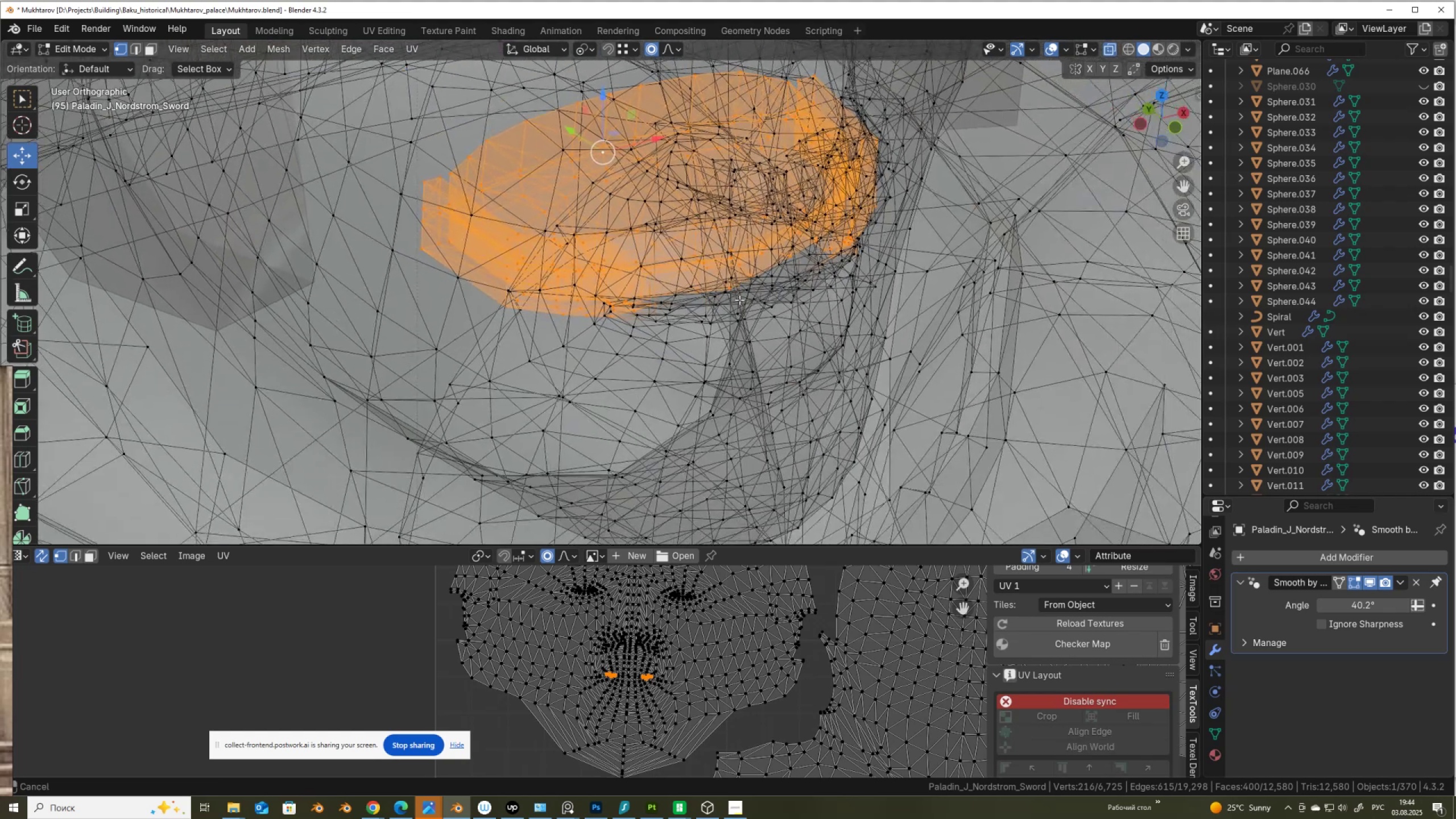 
scroll: coordinate [739, 300], scroll_direction: up, amount: 3.0
 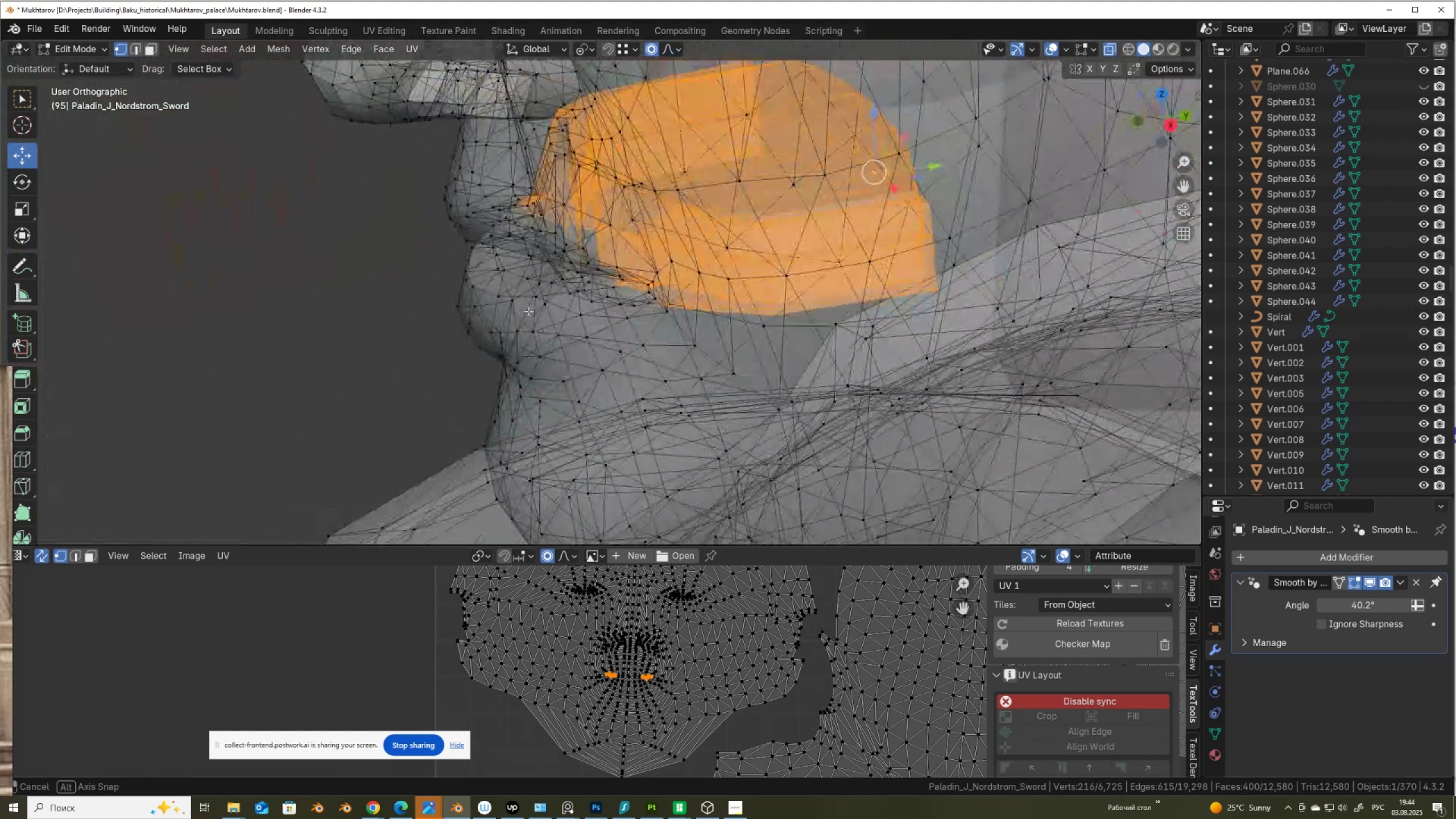 
hold_key(key=AltLeft, duration=0.62)
 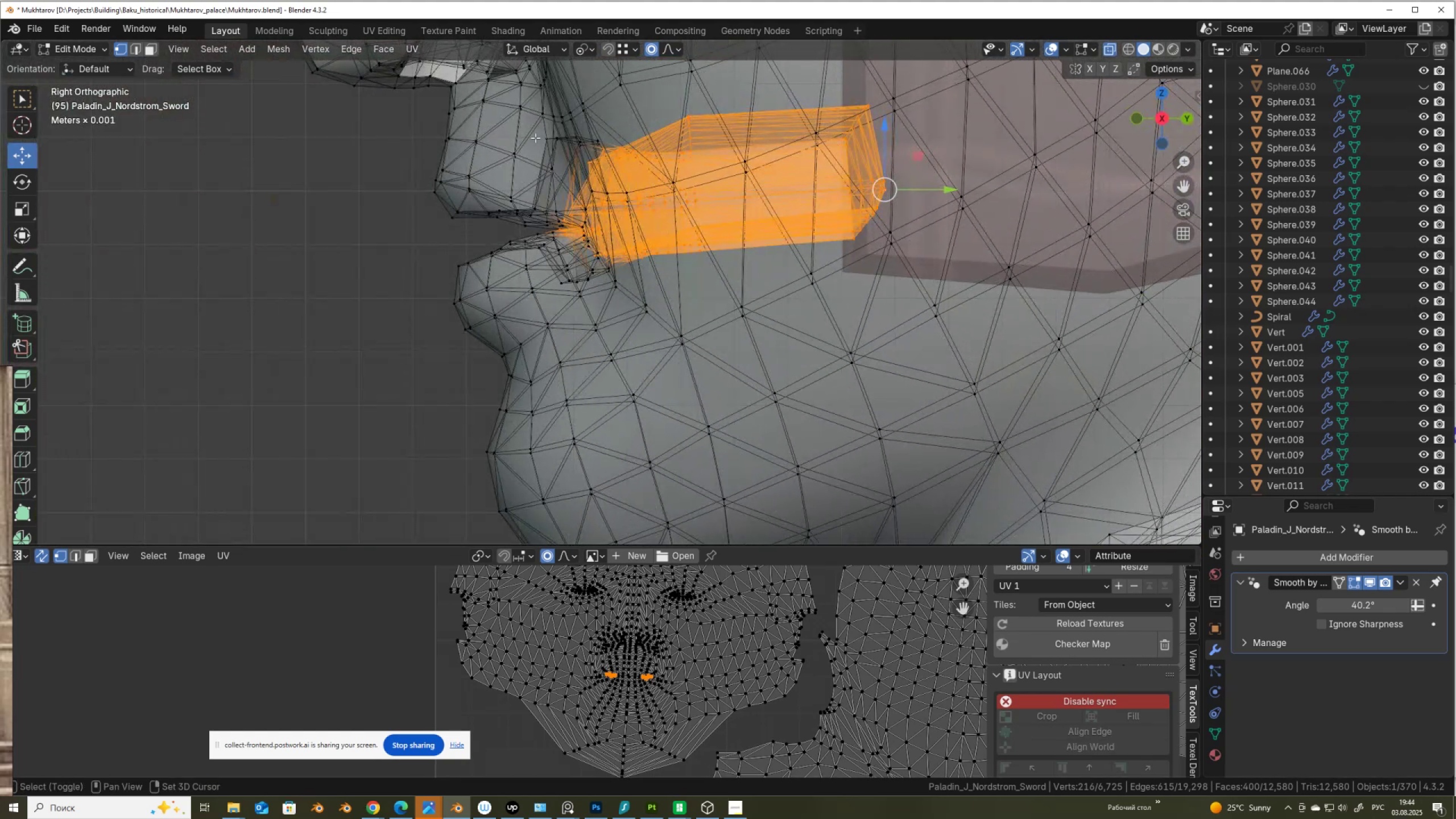 
hold_key(key=Z, duration=0.44)
 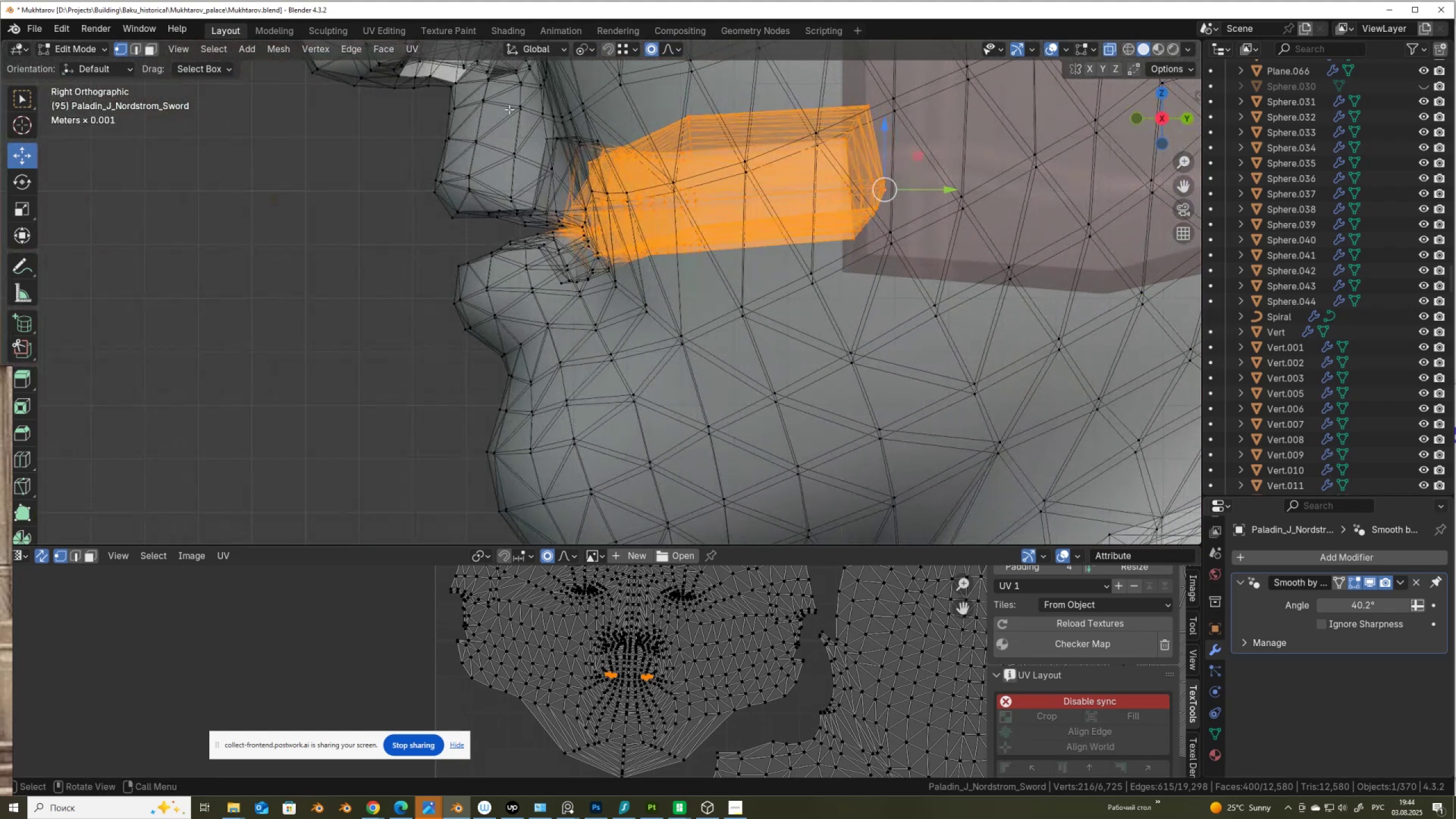 
hold_key(key=ShiftLeft, duration=1.49)
 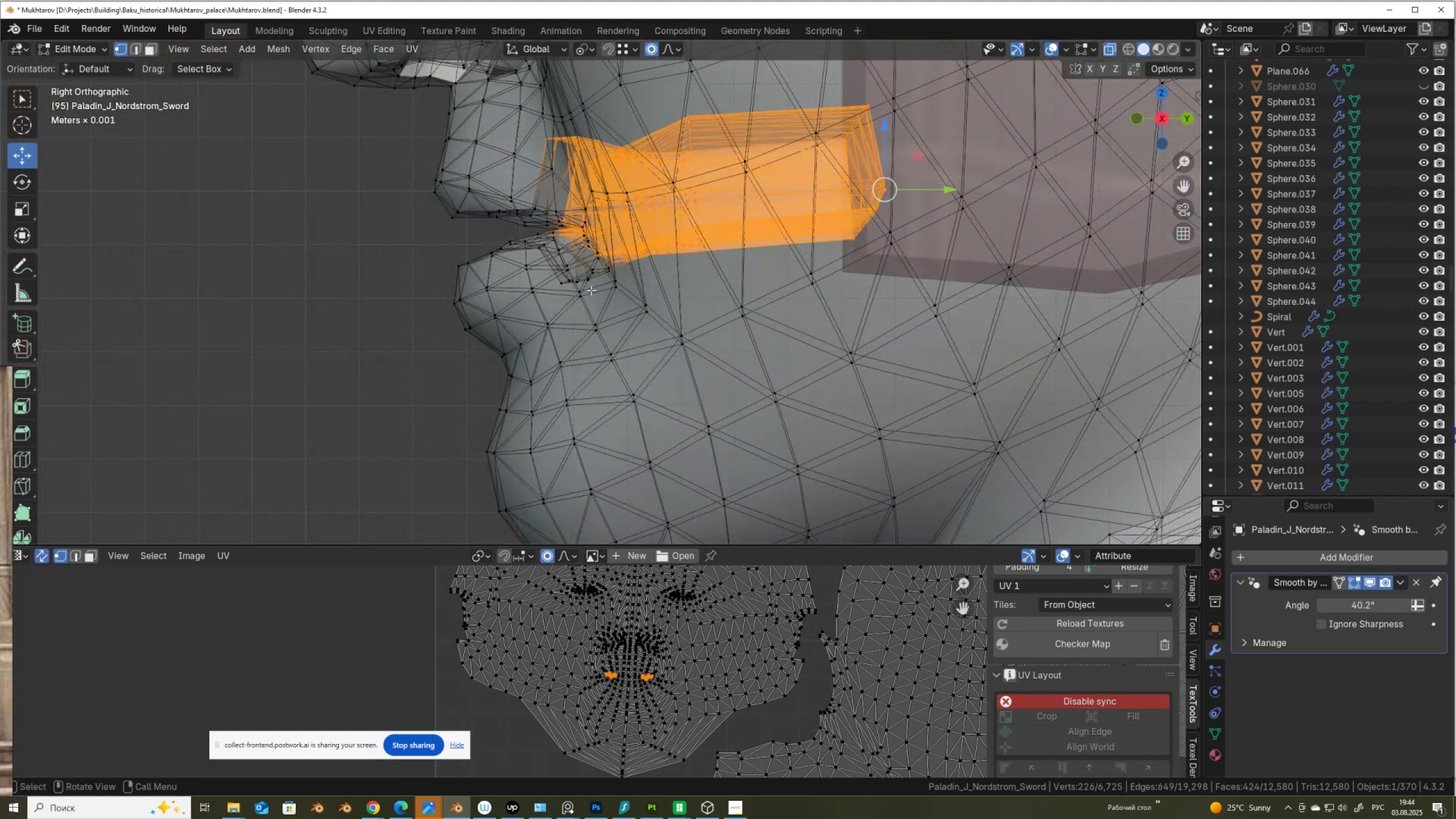 
scroll: coordinate [557, 265], scroll_direction: up, amount: 3.0
 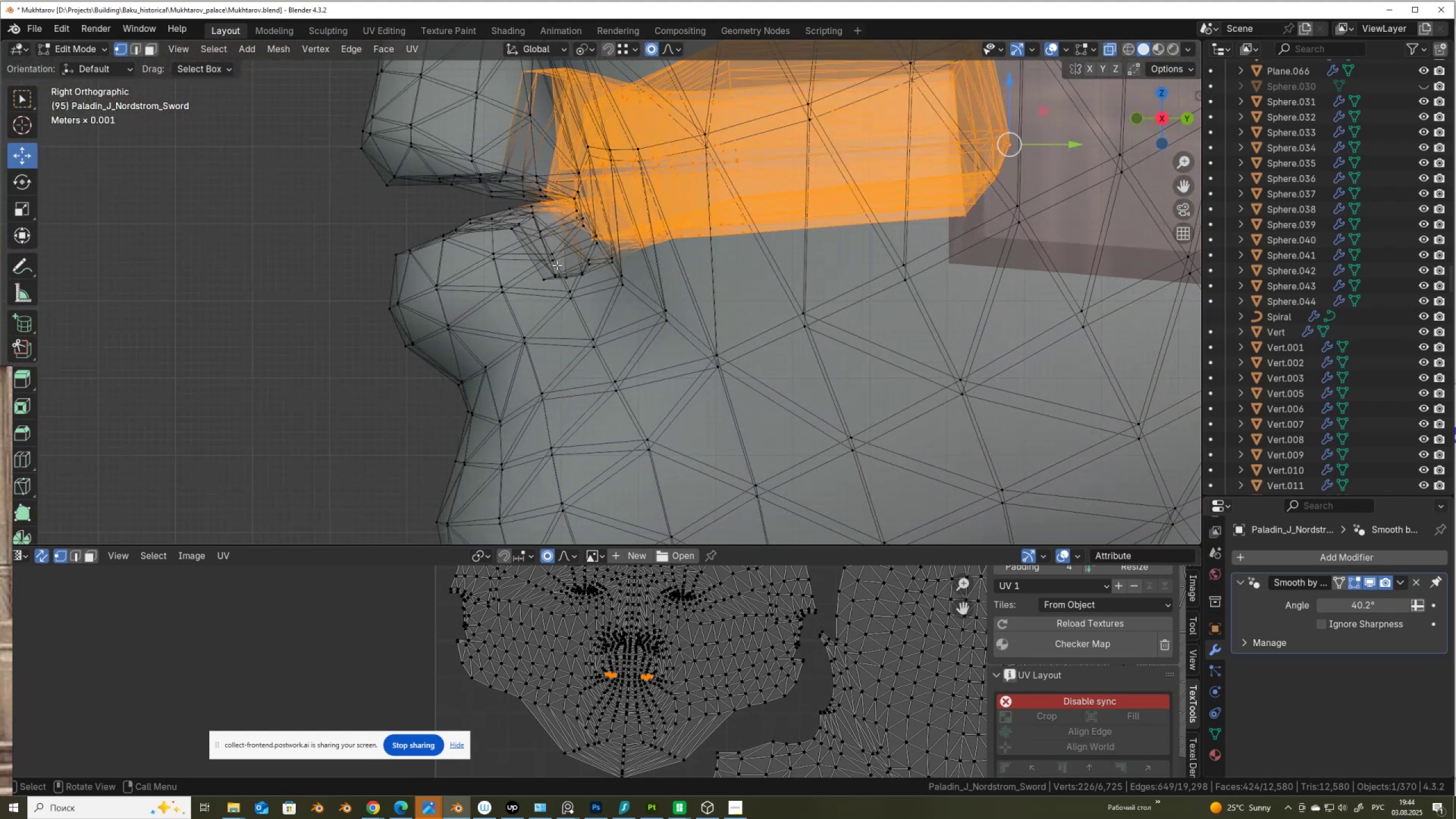 
hold_key(key=ShiftLeft, duration=1.53)
 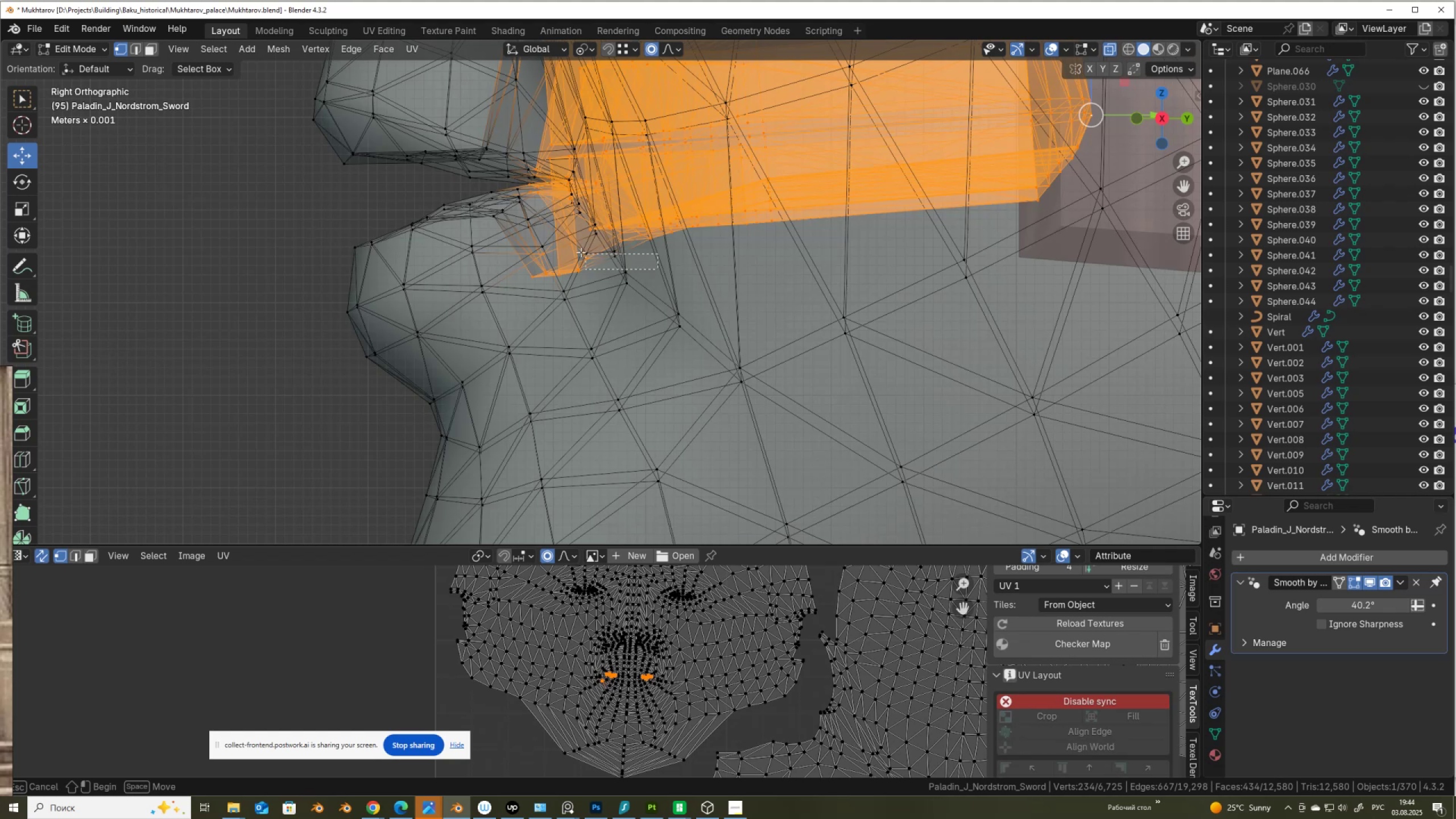 
hold_key(key=ShiftLeft, duration=0.95)
 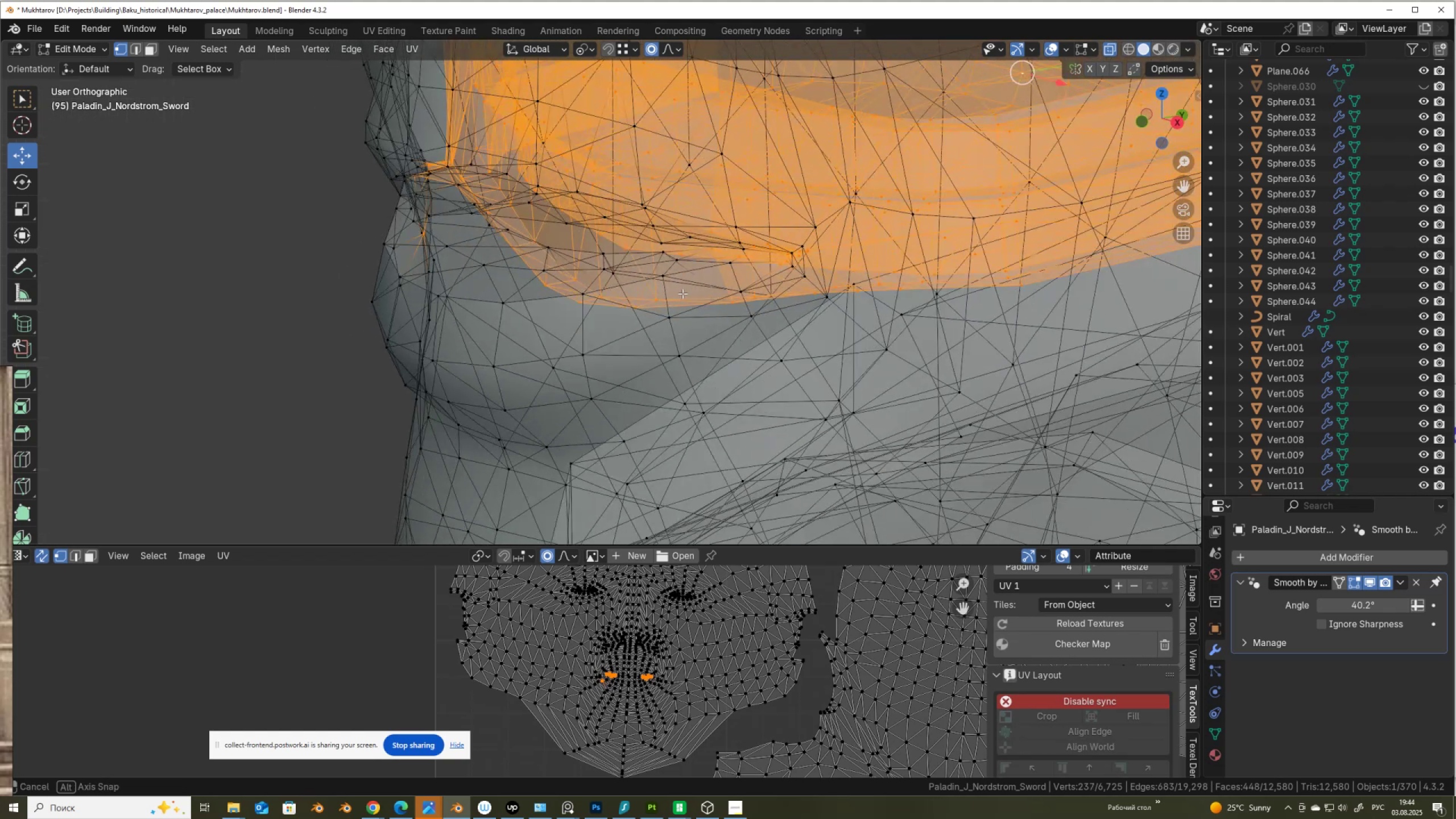 
key(Alt+AltLeft)
 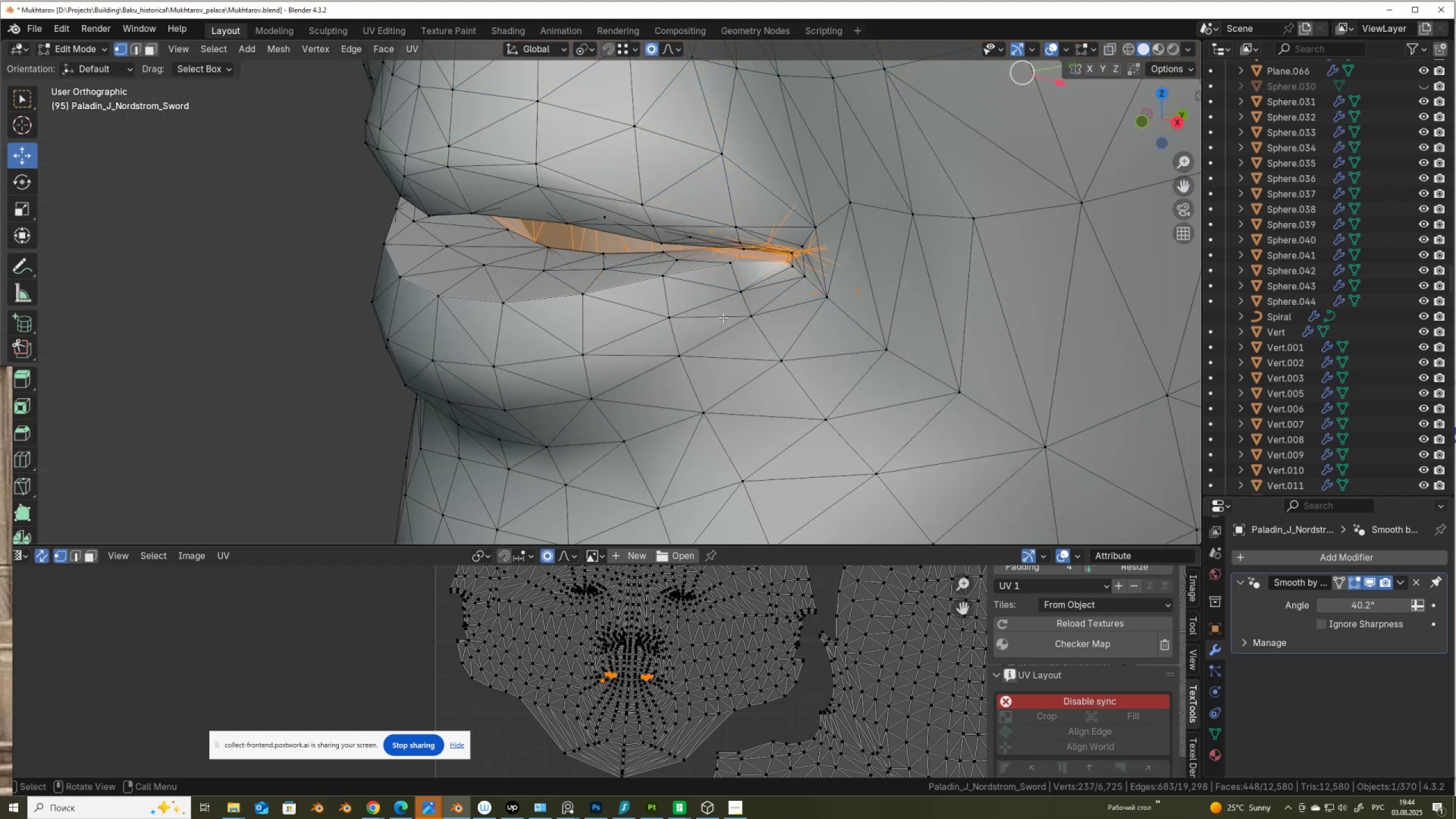 
key(Alt+Z)
 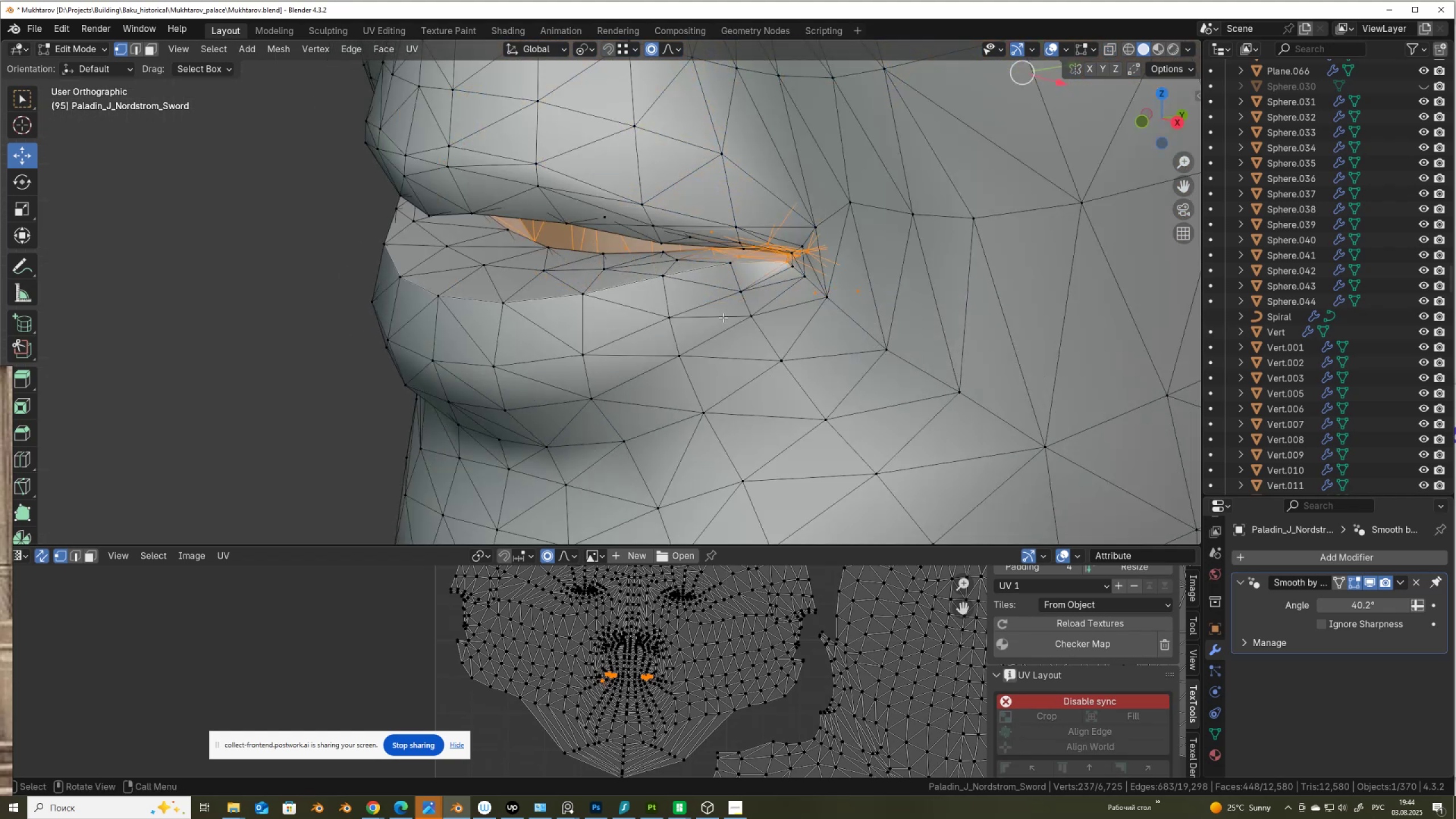 
key(Alt+Z)
 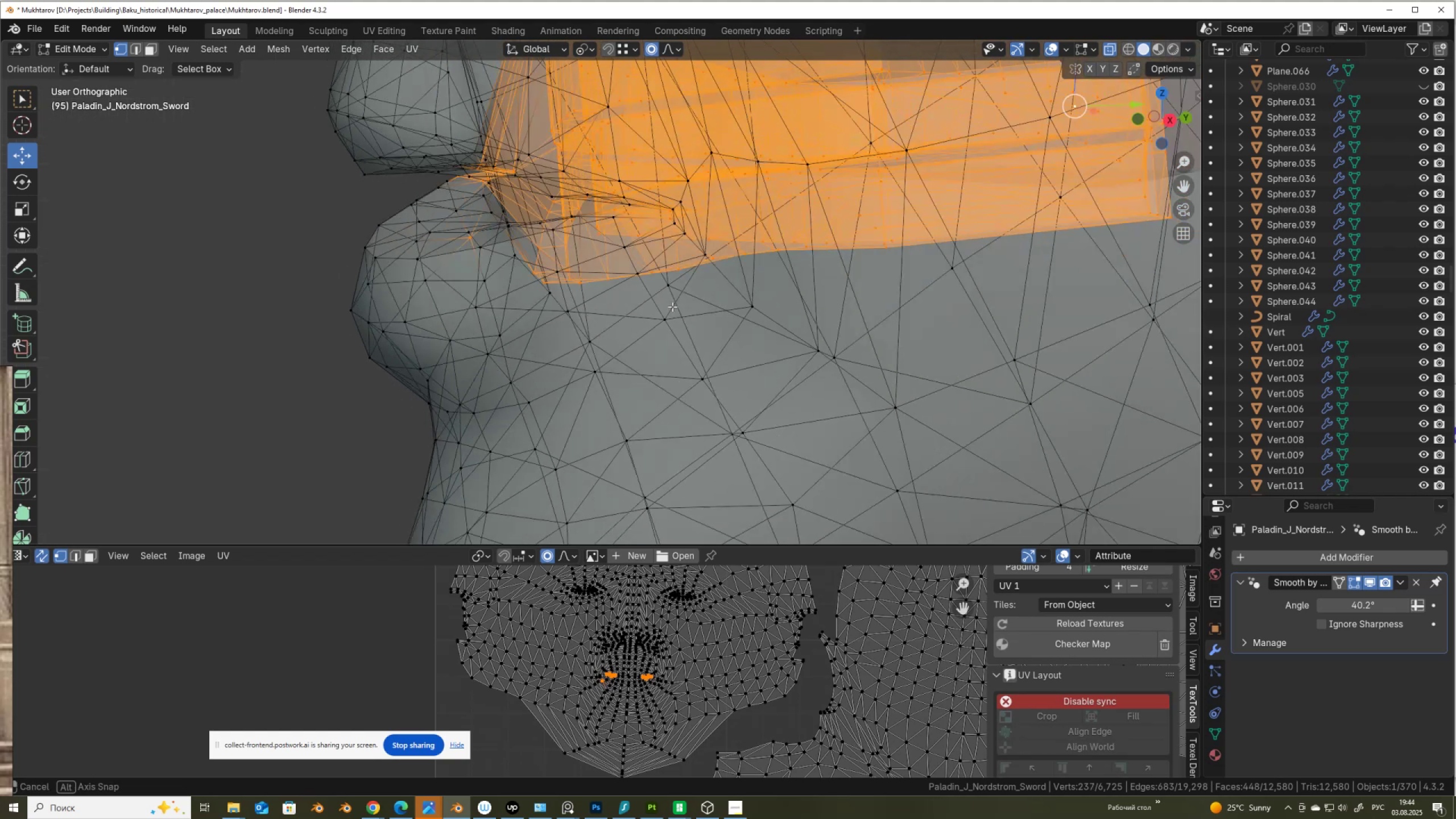 
key(Alt+AltLeft)
 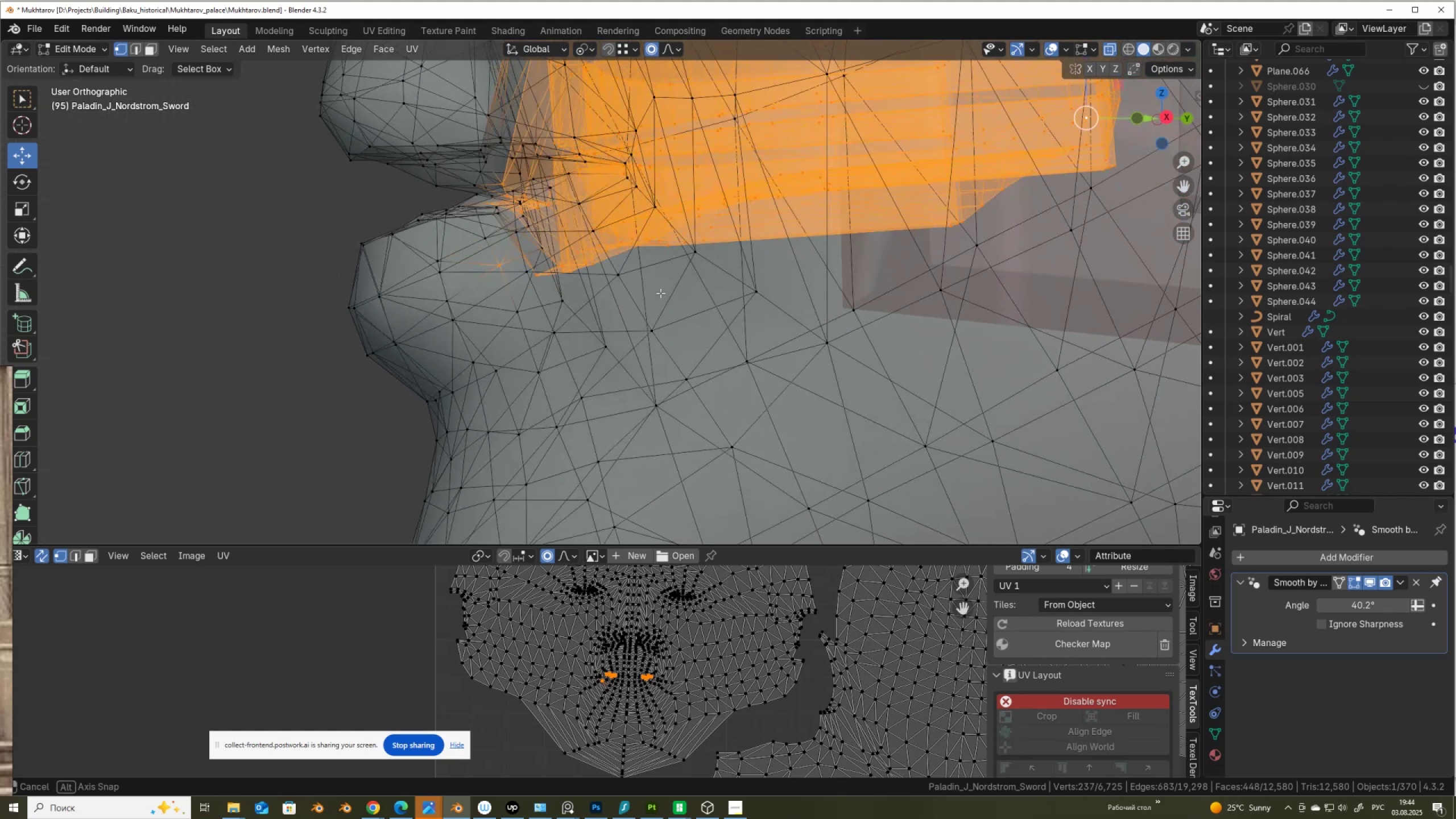 
hold_key(key=ControlLeft, duration=0.85)
 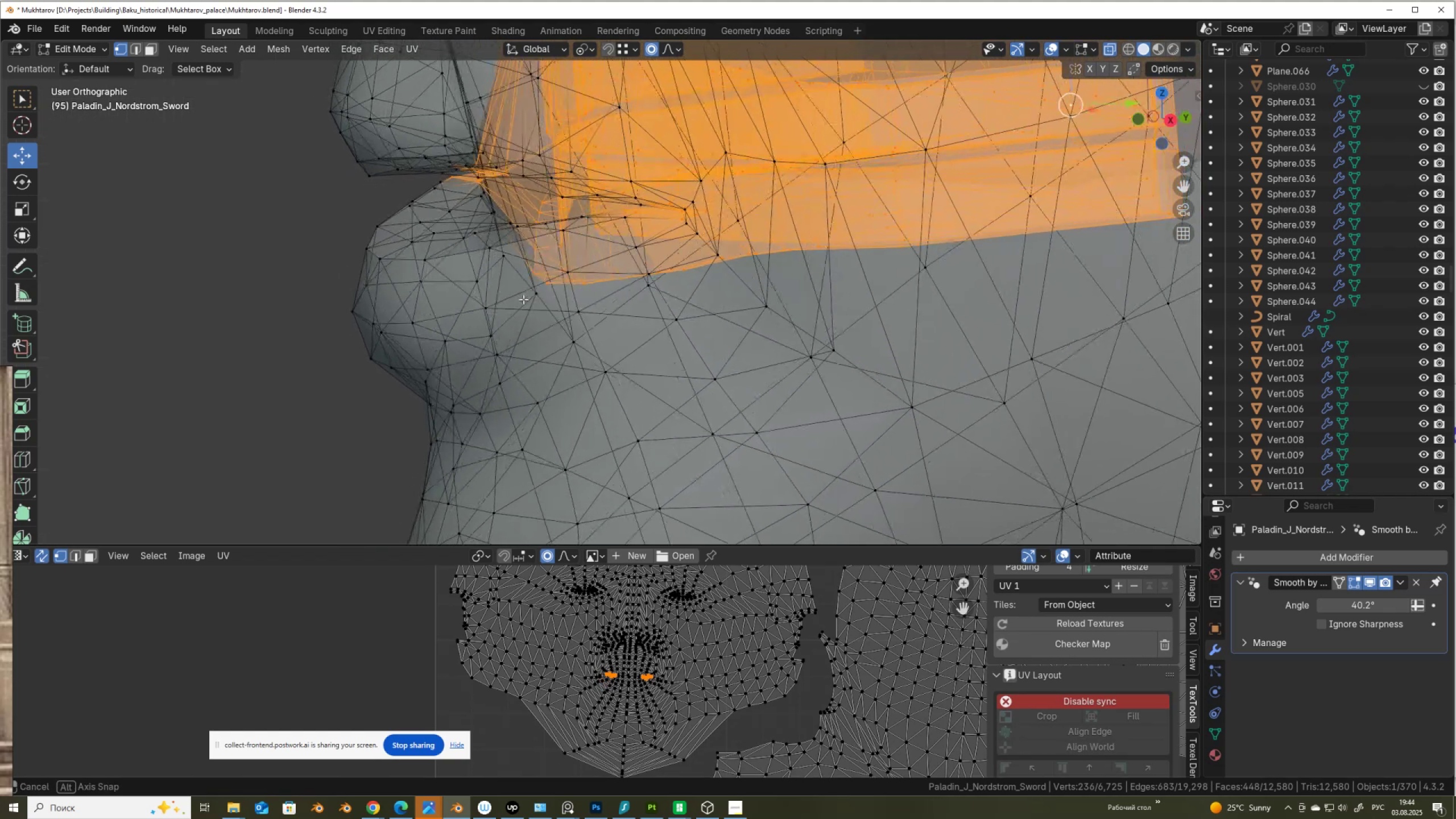 
hold_key(key=AltLeft, duration=0.42)
 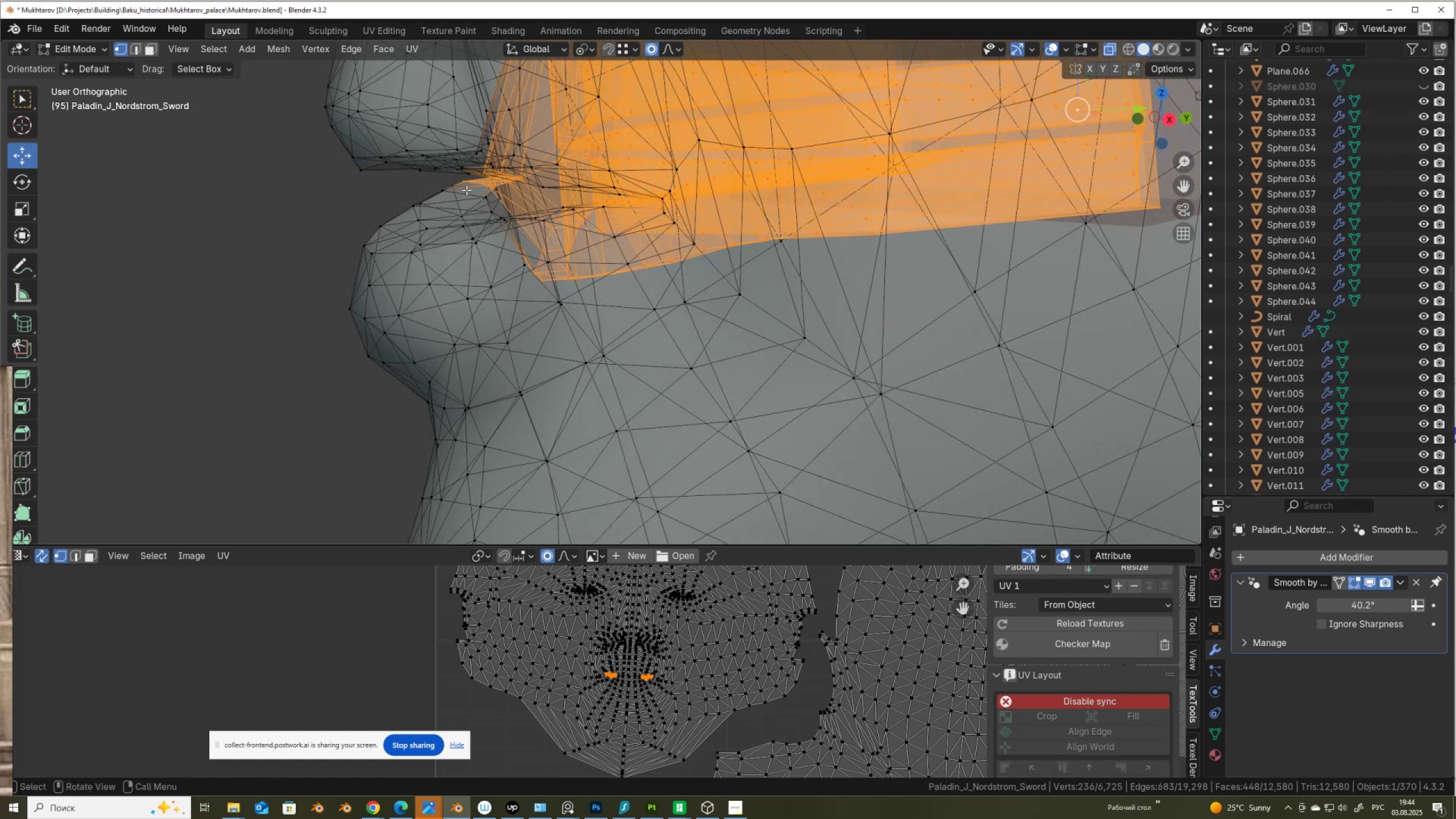 
hold_key(key=ControlLeft, duration=1.05)
 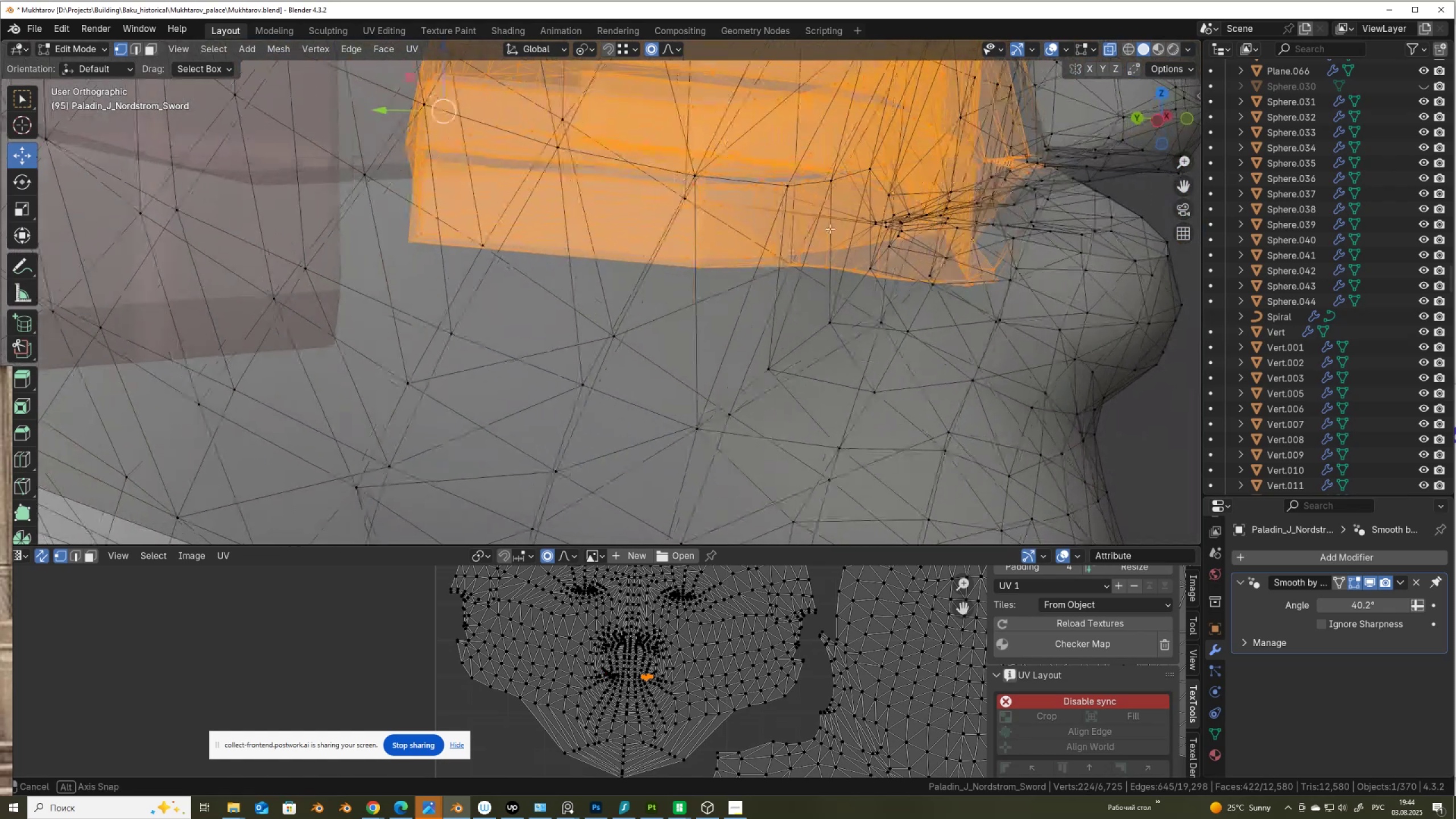 
key(Control+ControlLeft)
 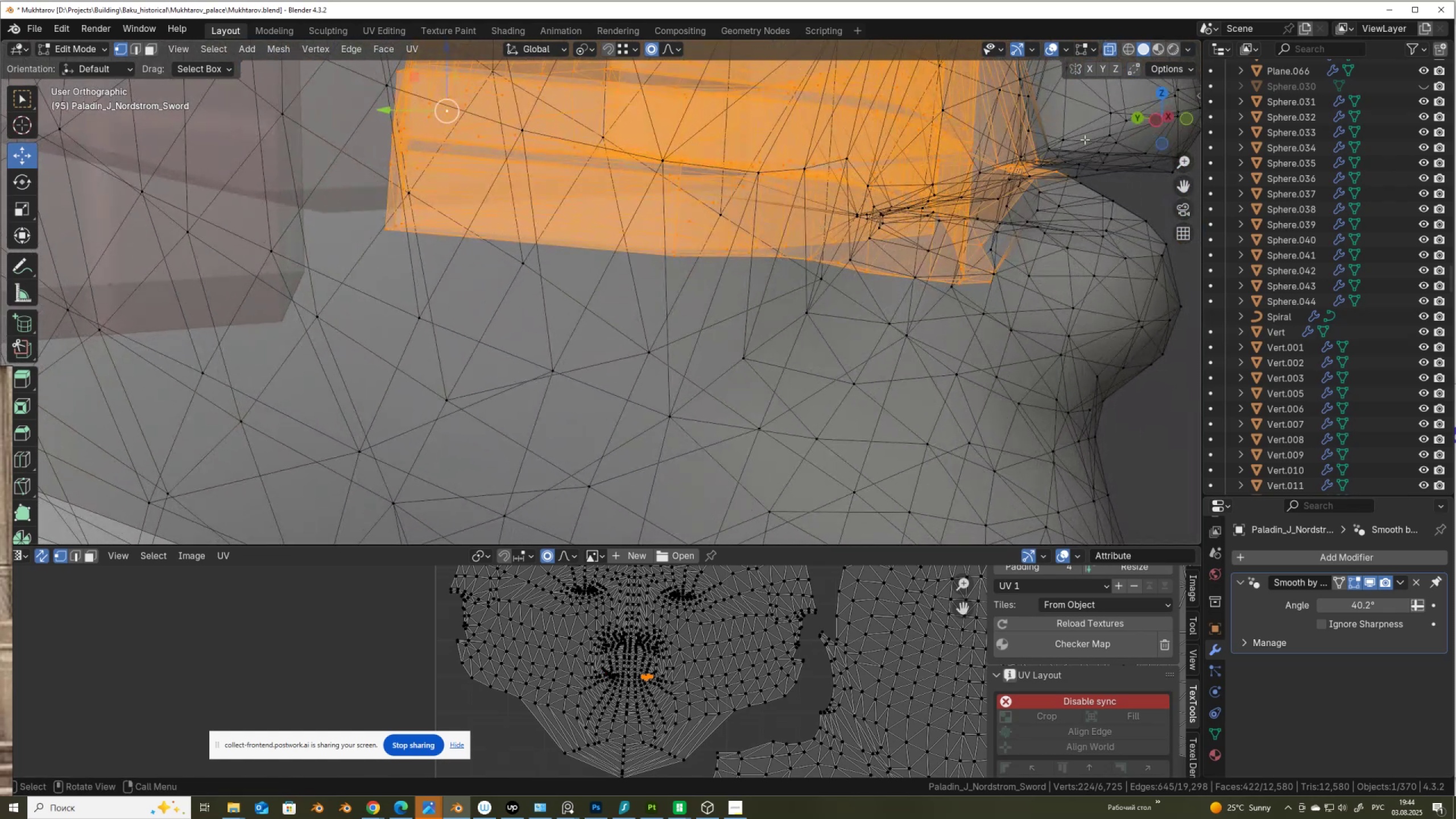 
hold_key(key=ControlLeft, duration=1.1)
 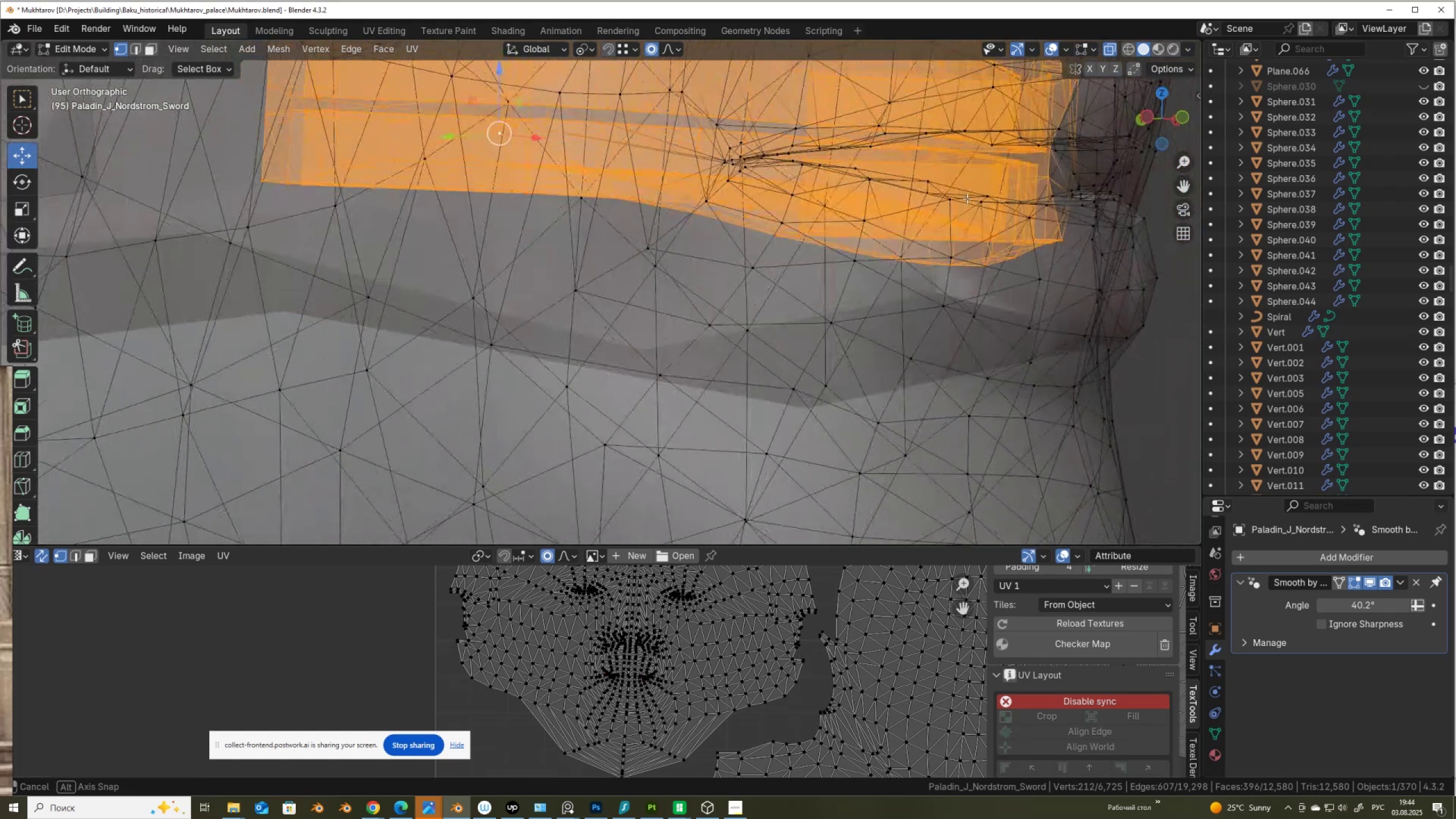 
key(Control+NumpadAdd)
 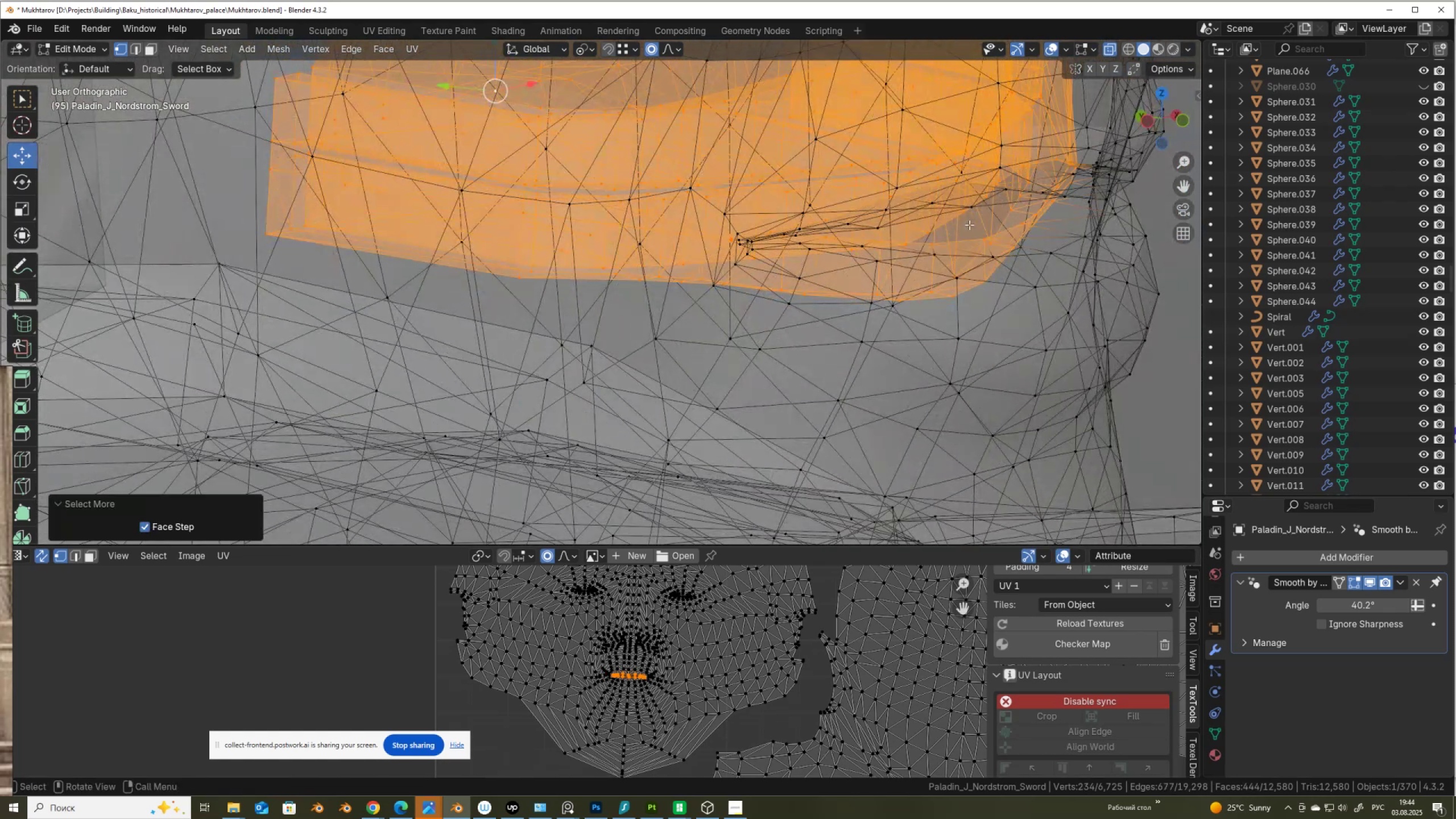 
scroll: coordinate [967, 224], scroll_direction: down, amount: 2.0
 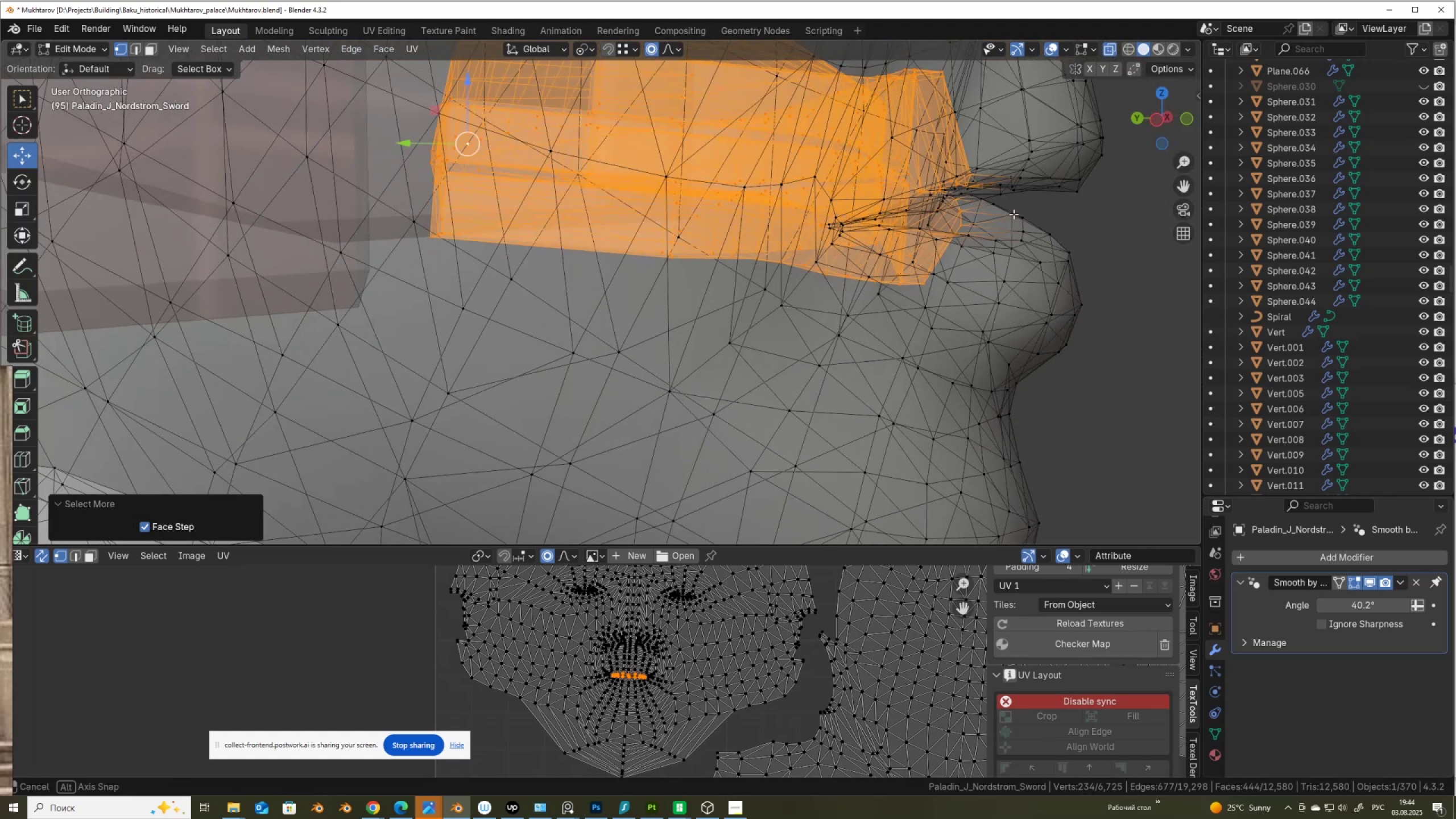 
key(Z)
 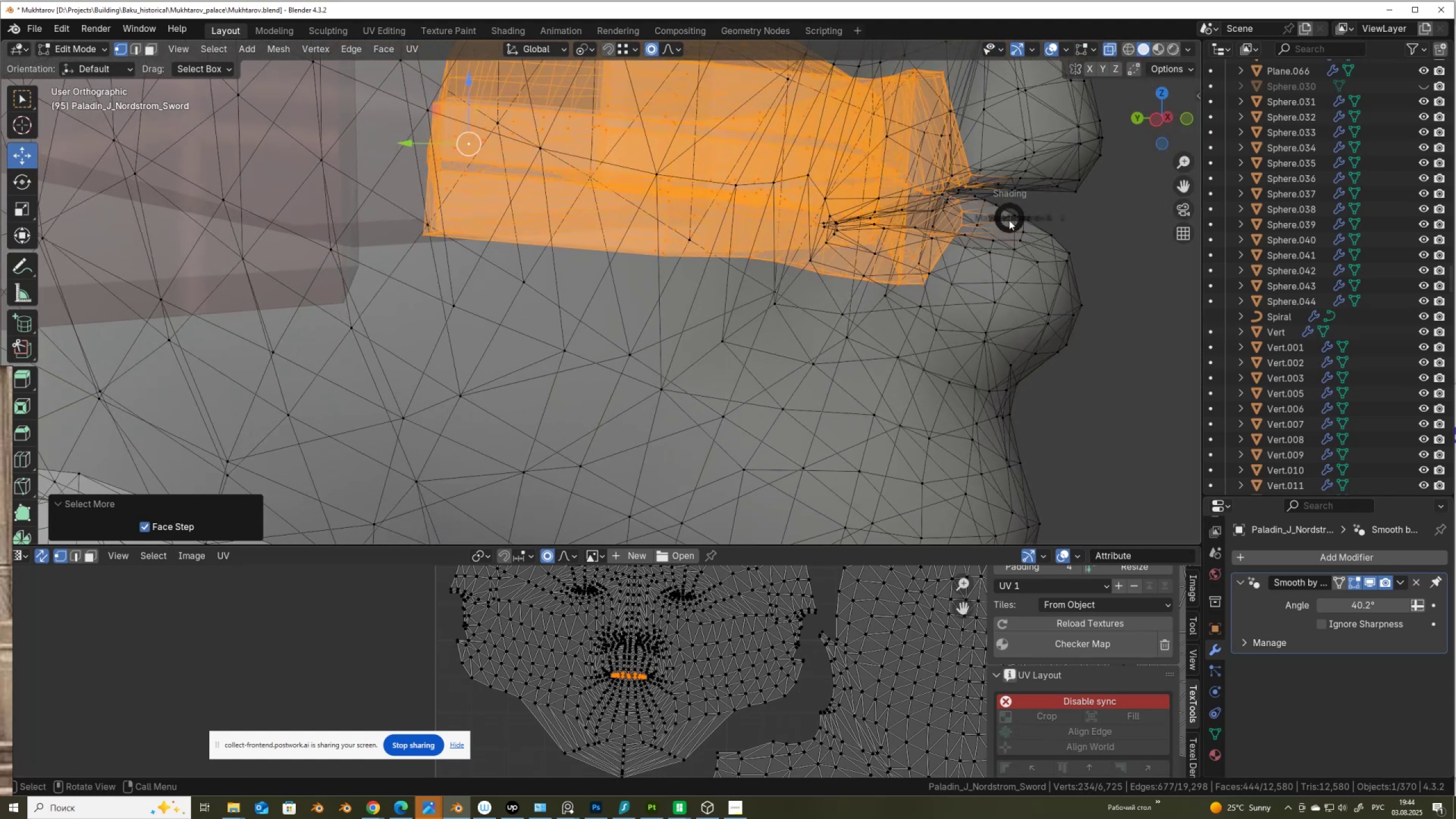 
key(Alt+AltLeft)
 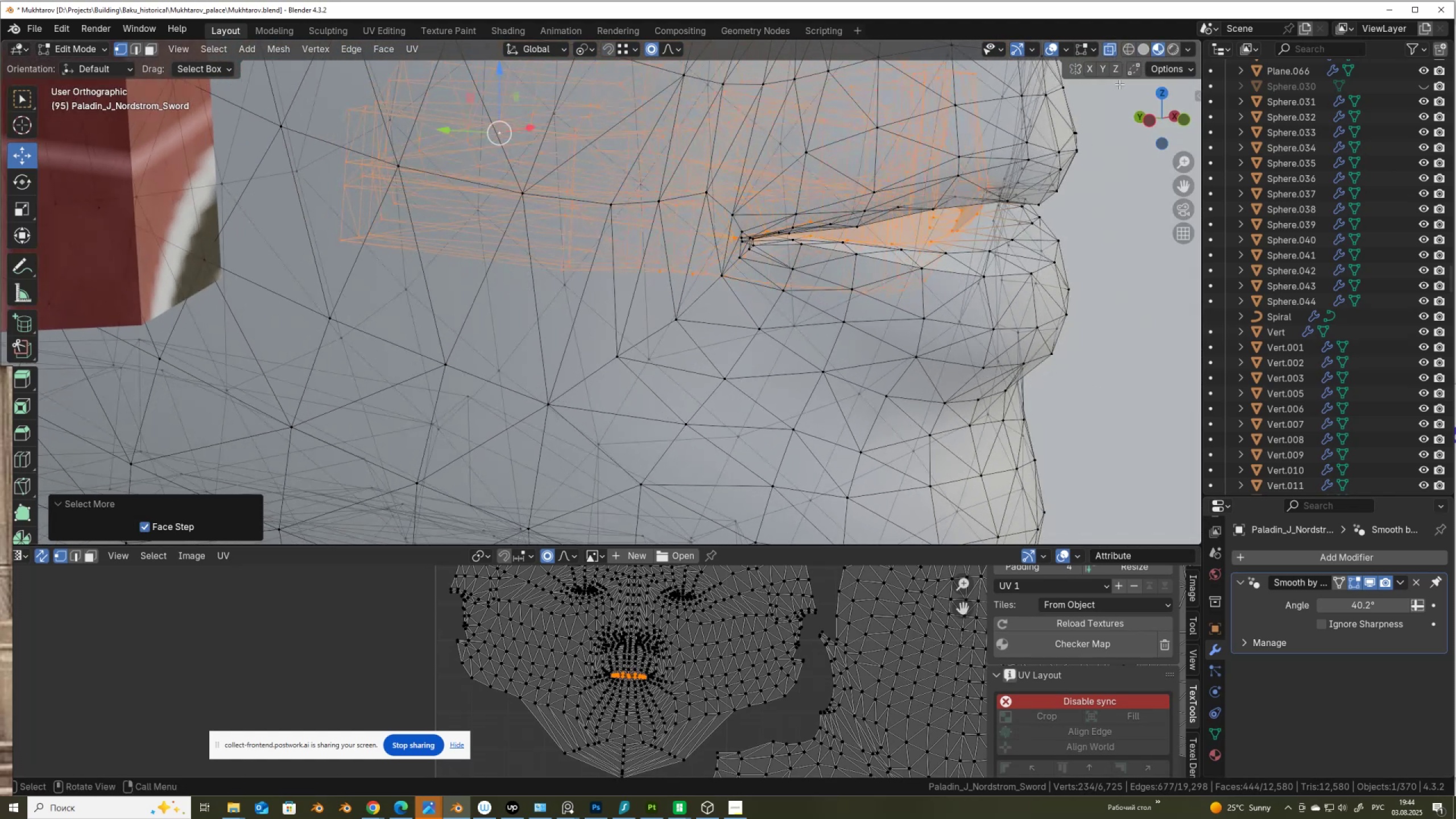 
left_click([1141, 46])
 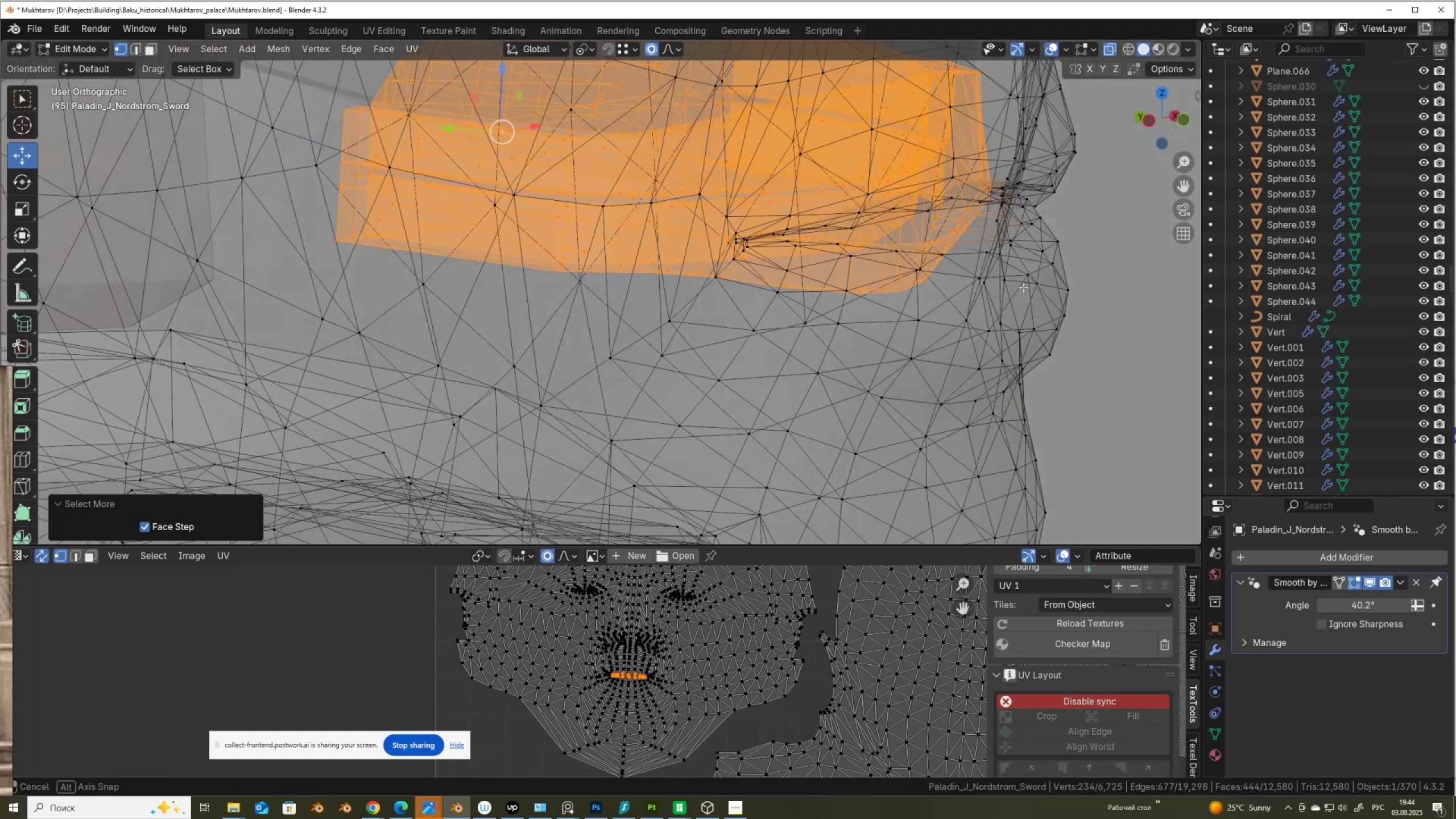 
key(Z)
 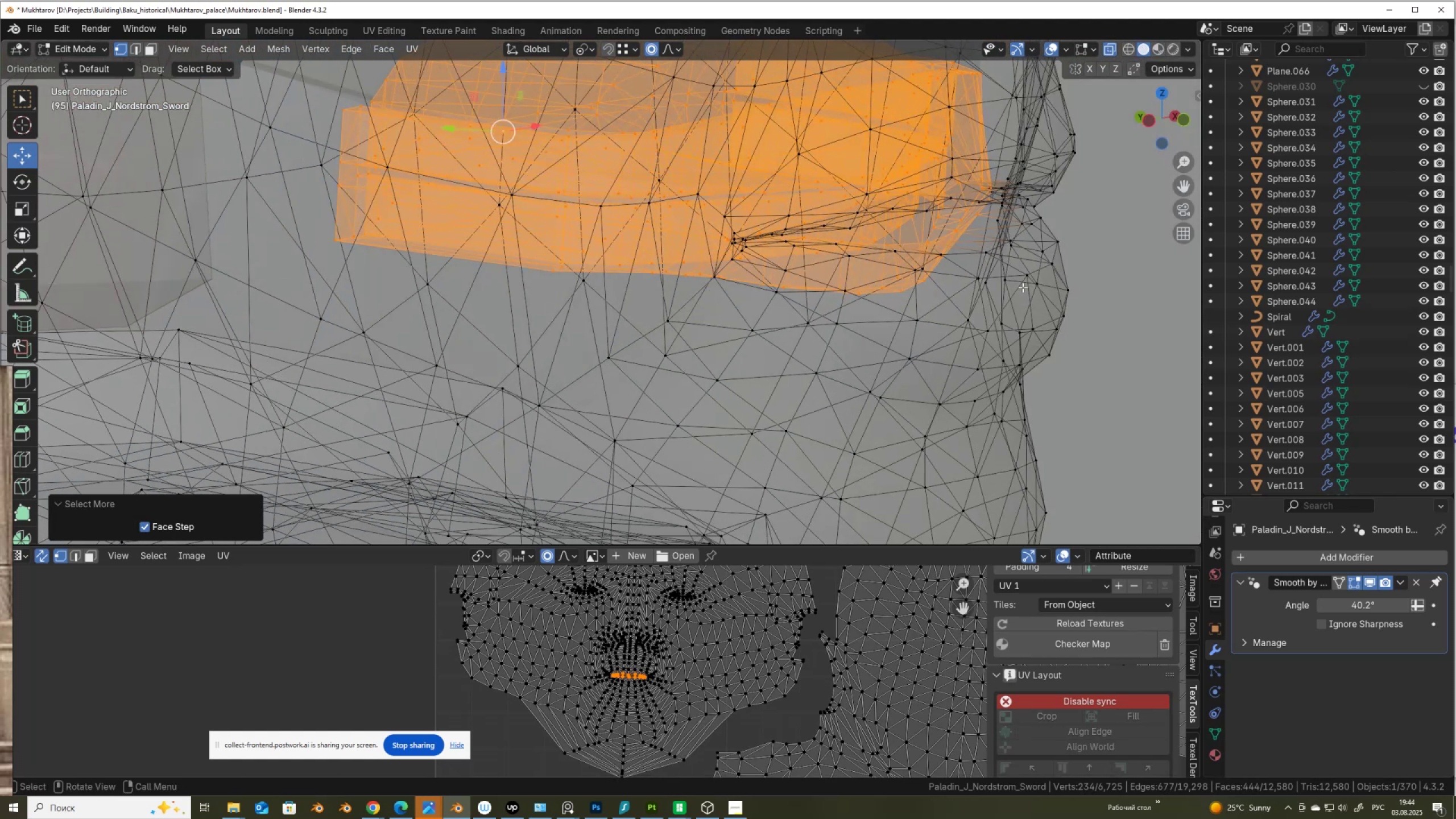 
key(Alt+AltLeft)
 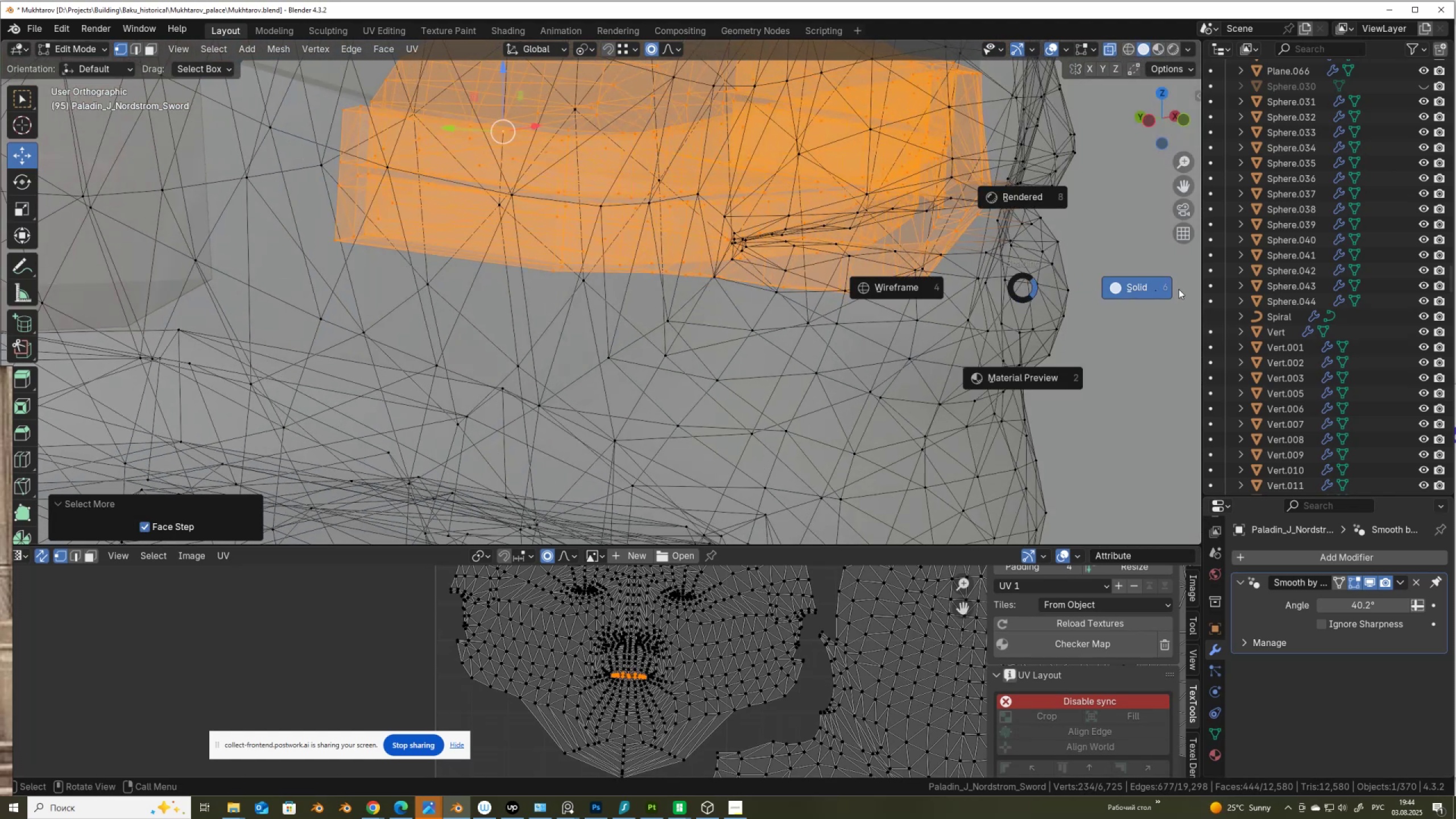 
left_click([1143, 289])
 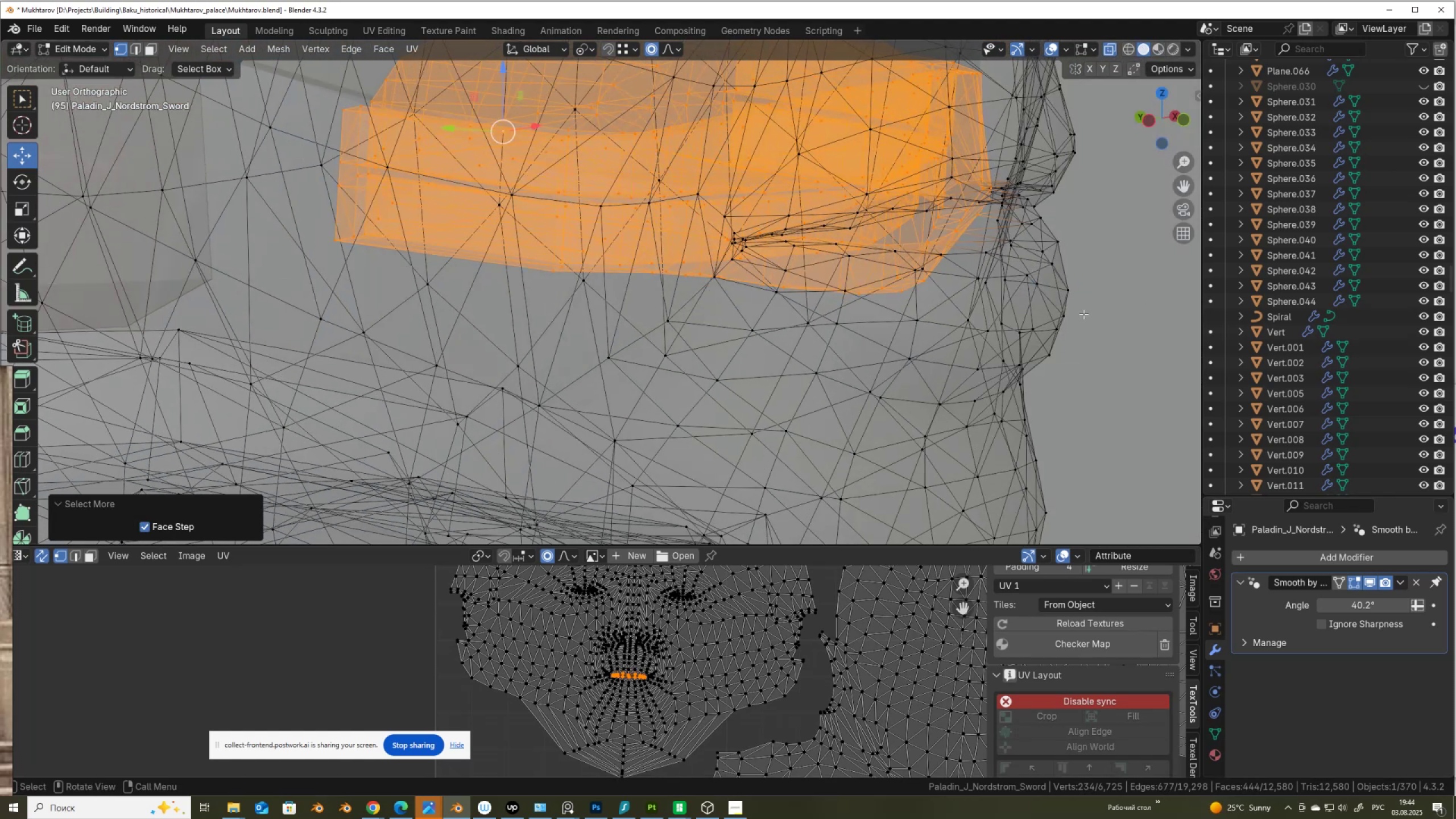 
key(Alt+Z)
 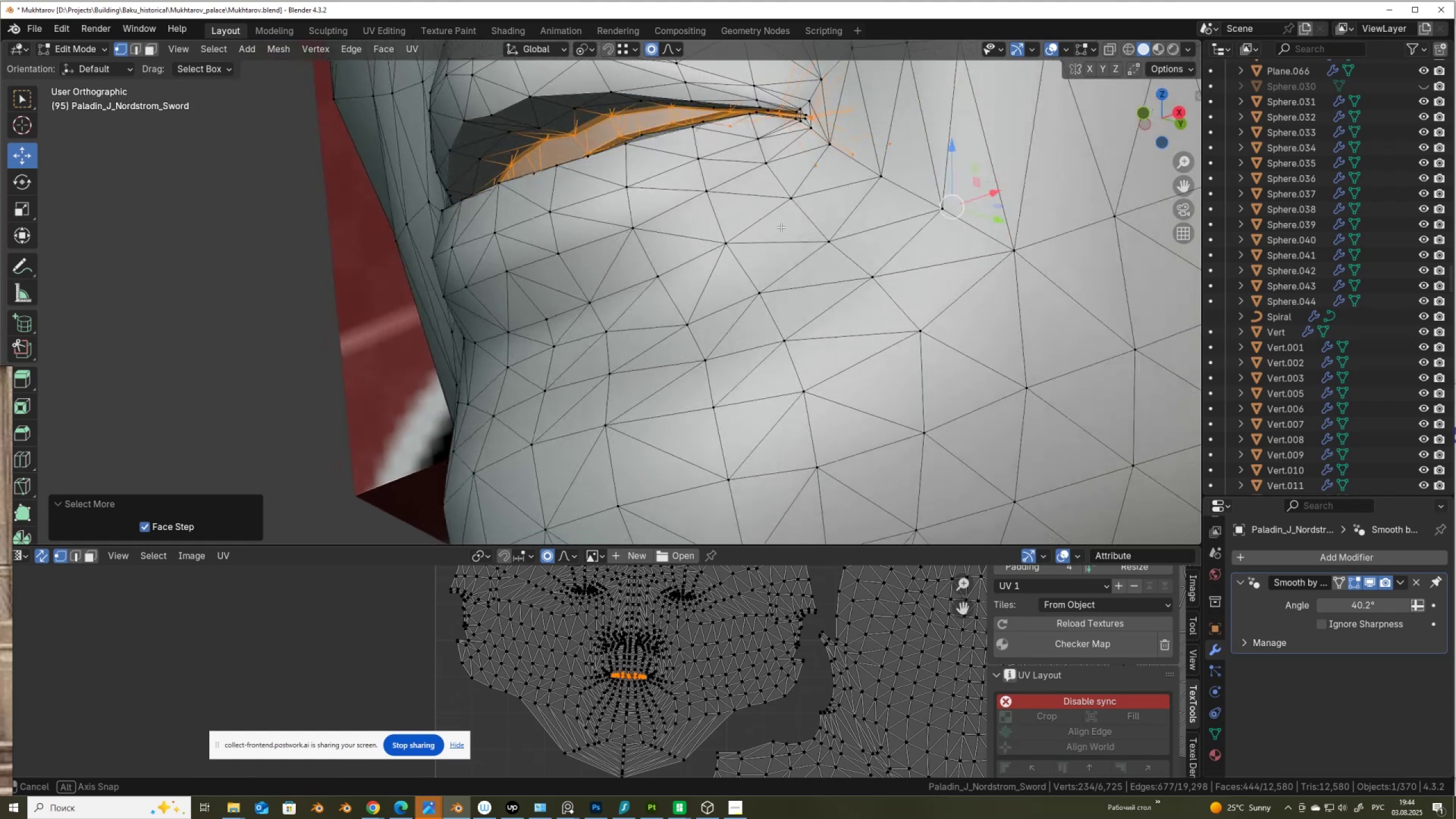 
wait(5.34)
 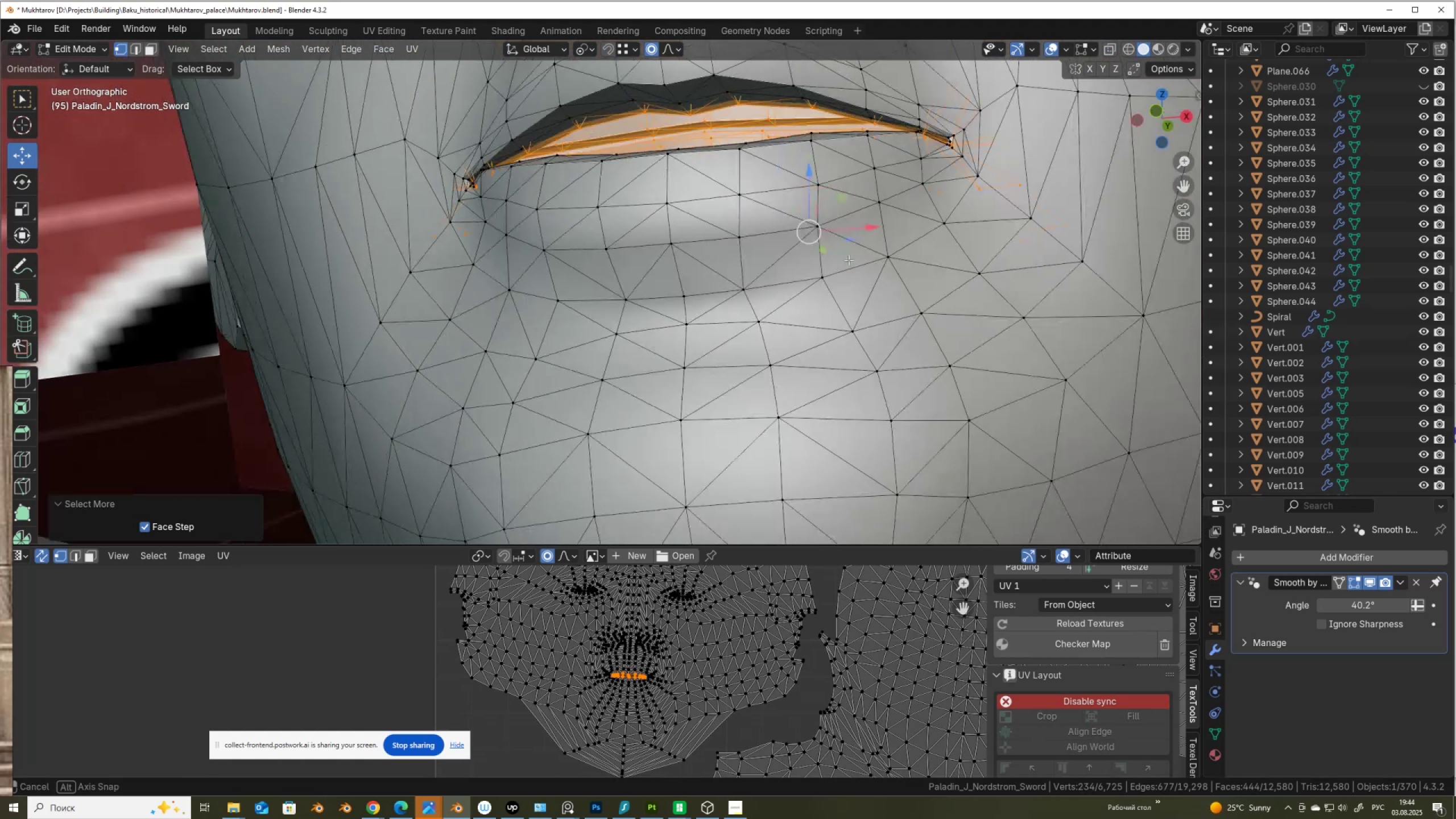 
key(X)
 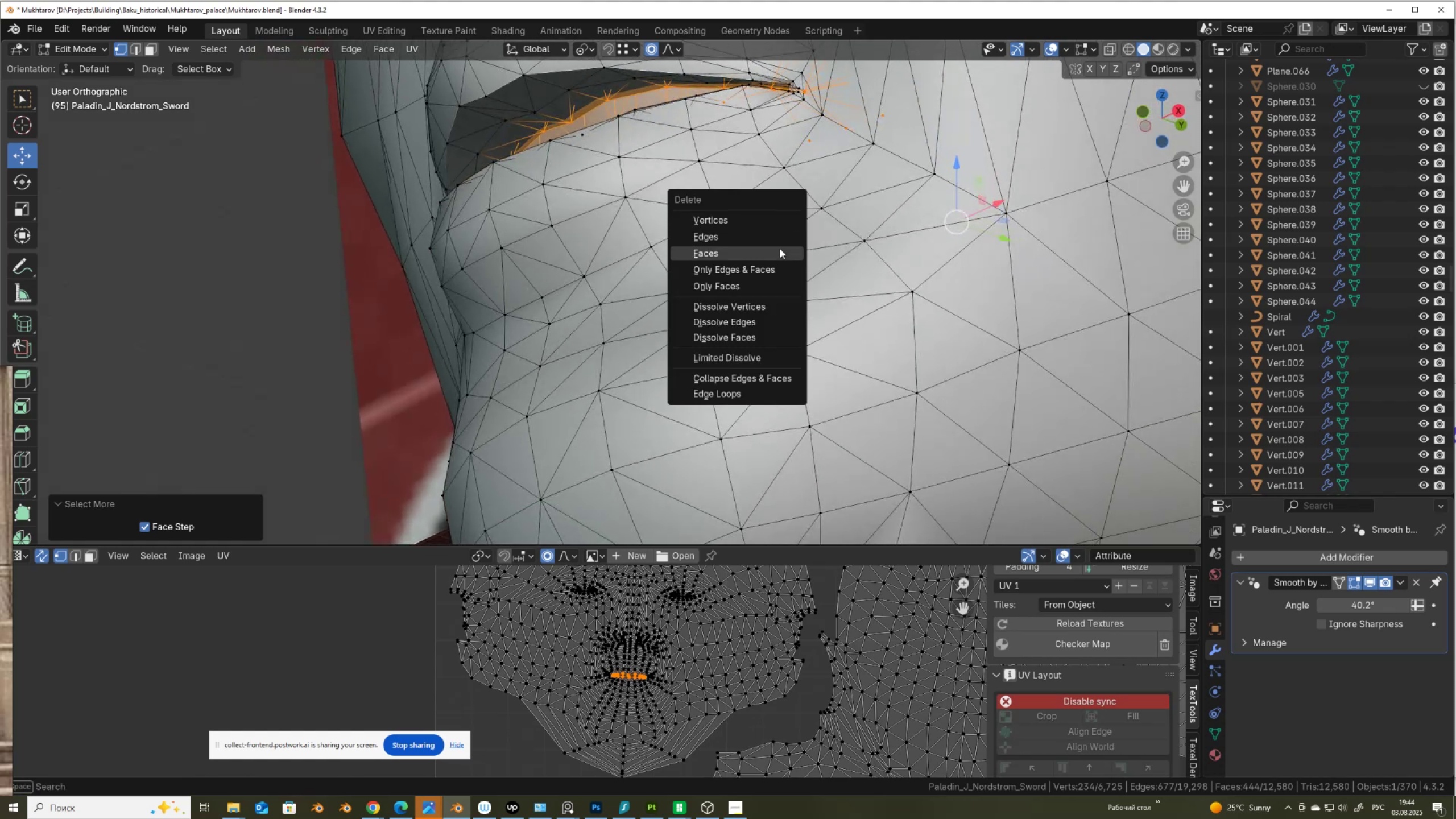 
left_click([780, 249])
 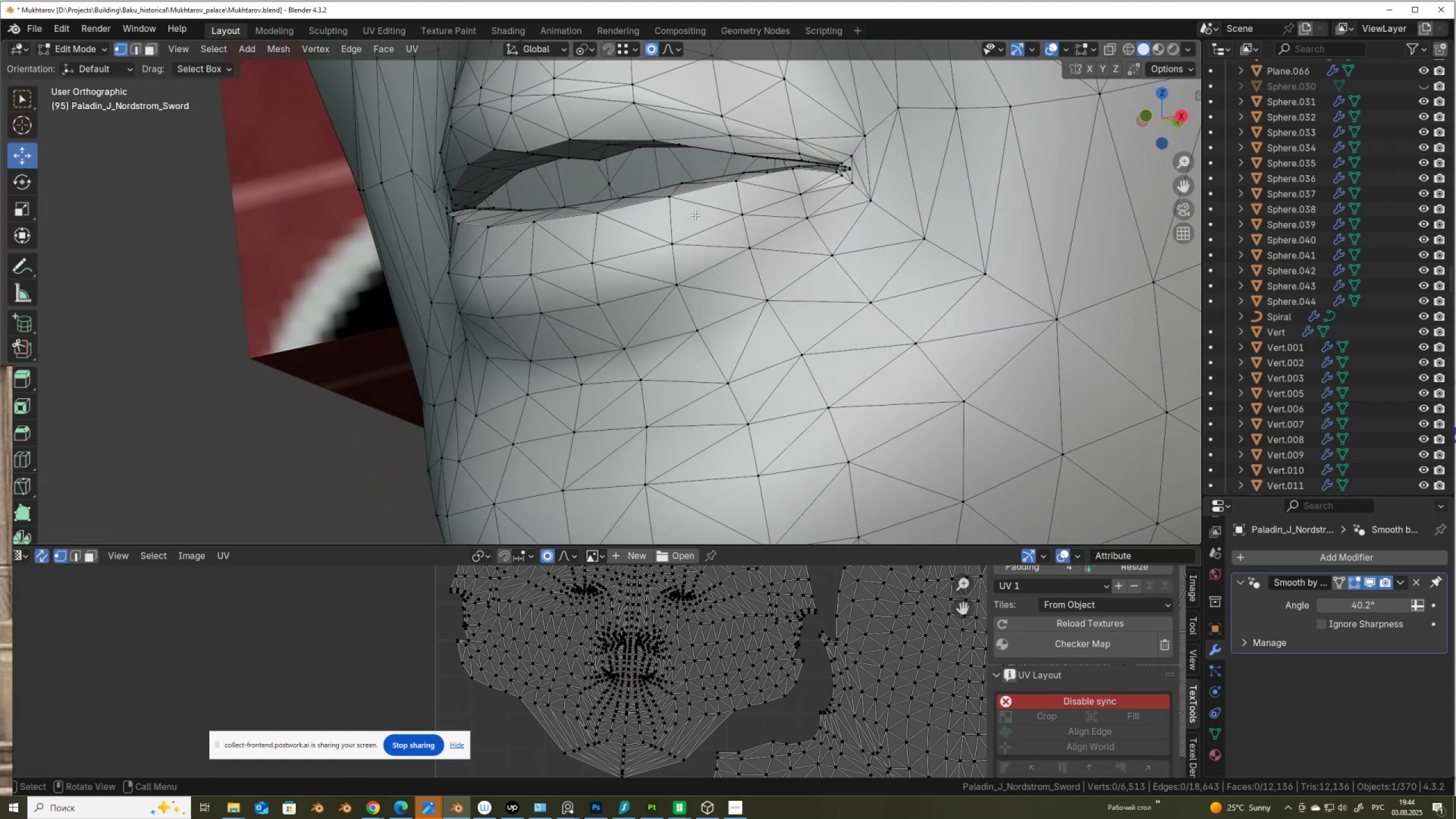 
key(2)
 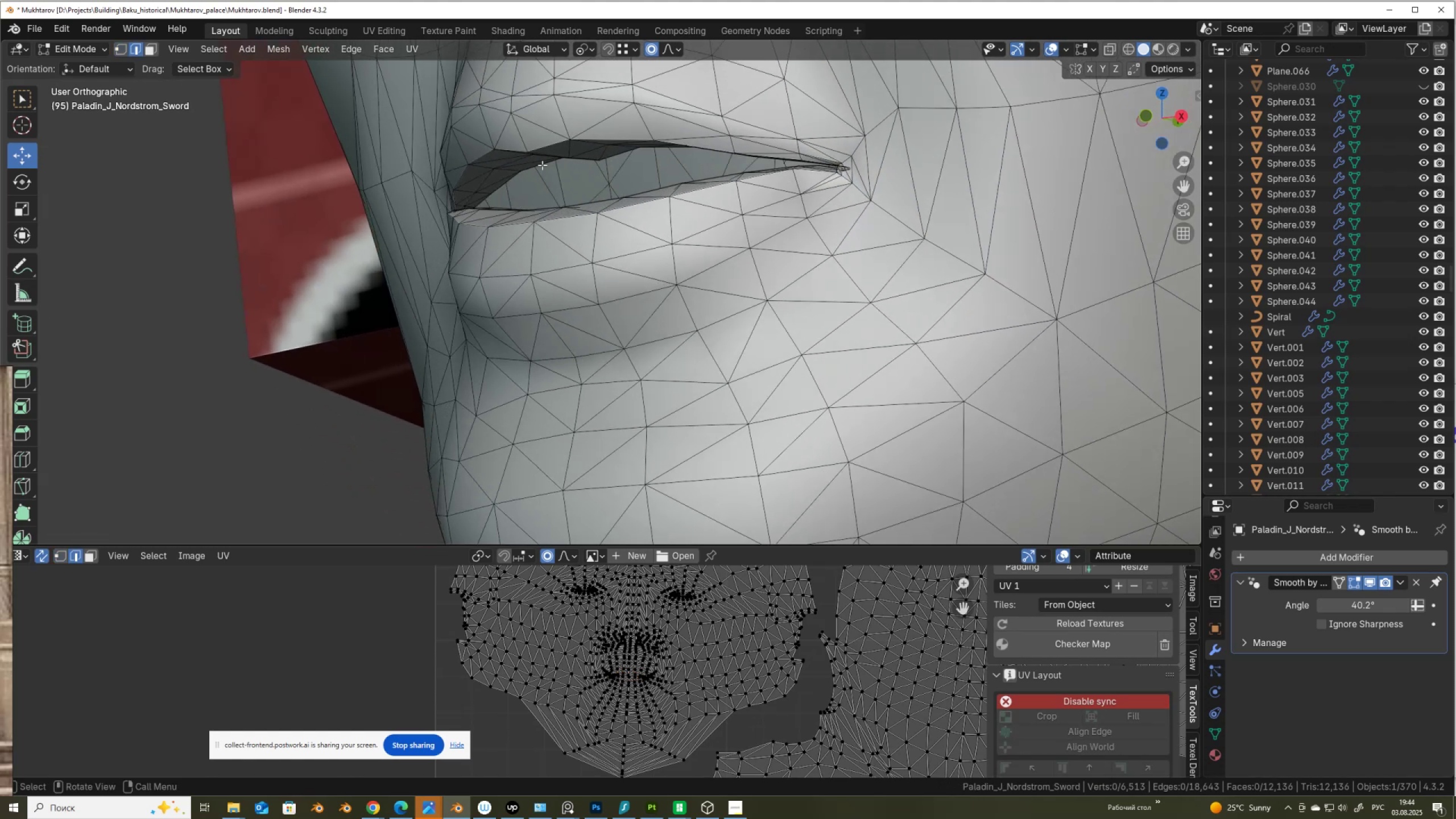 
left_click([535, 167])
 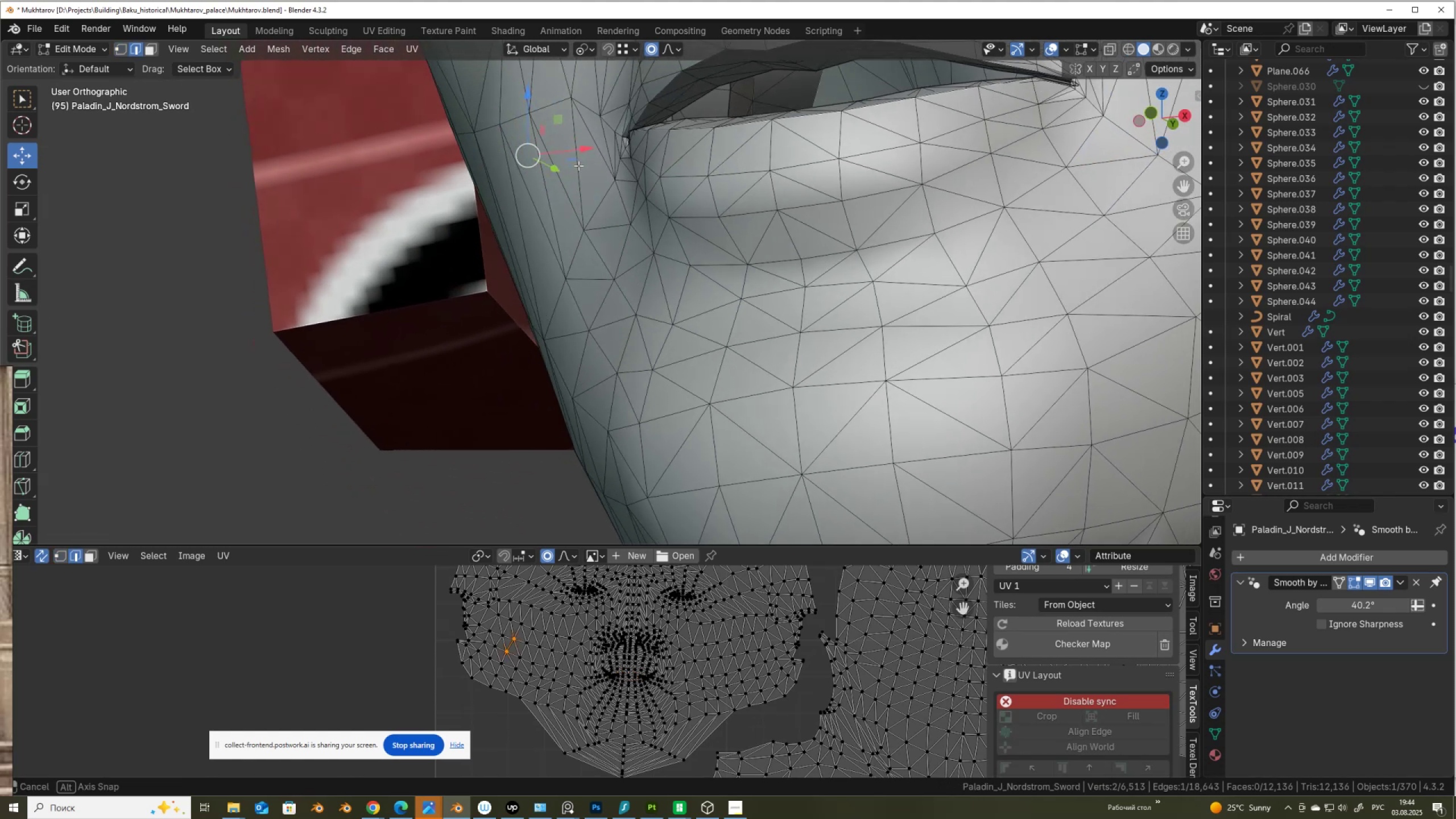 
hold_key(key=ShiftLeft, duration=0.39)
 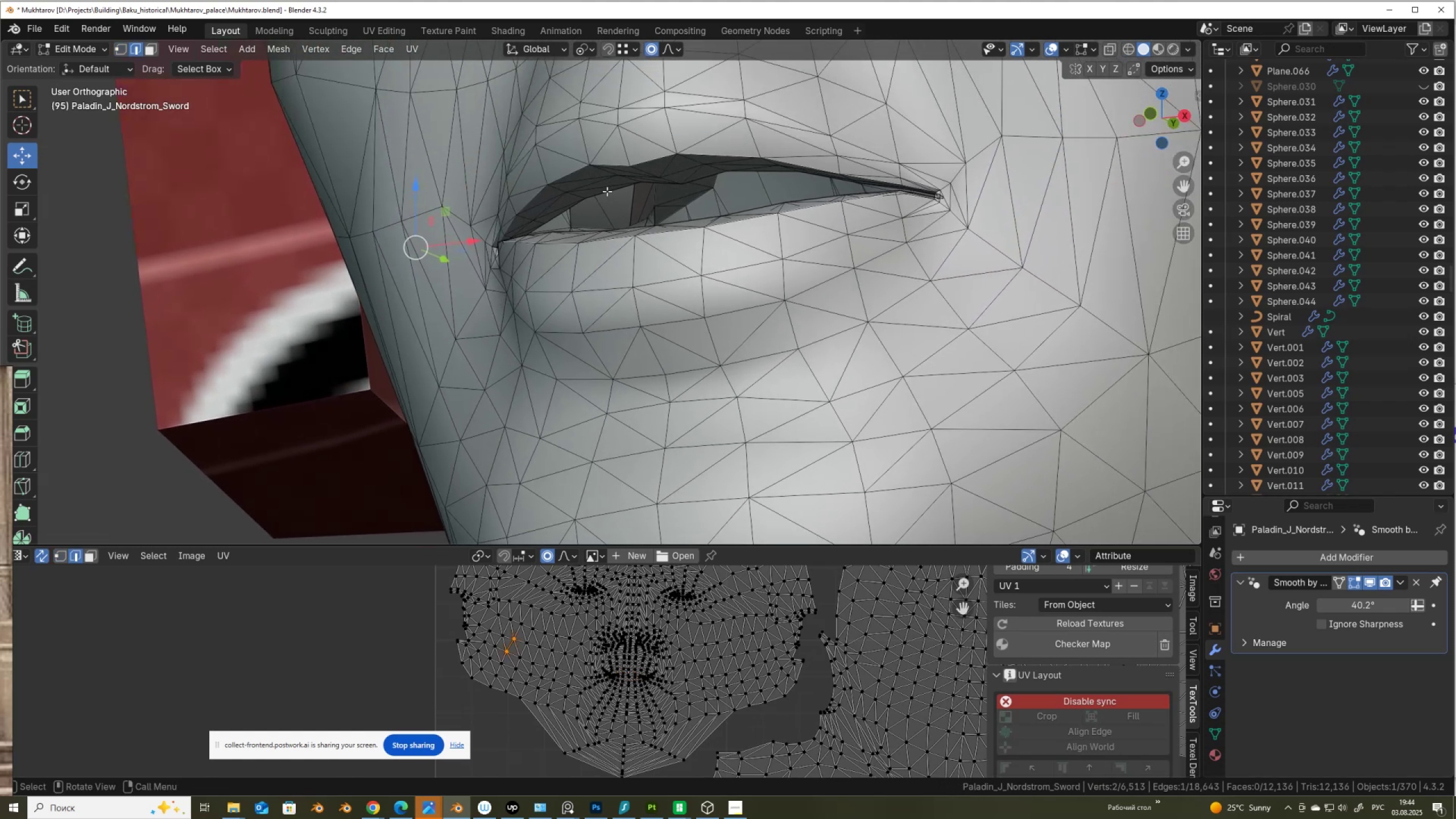 
left_click([607, 191])
 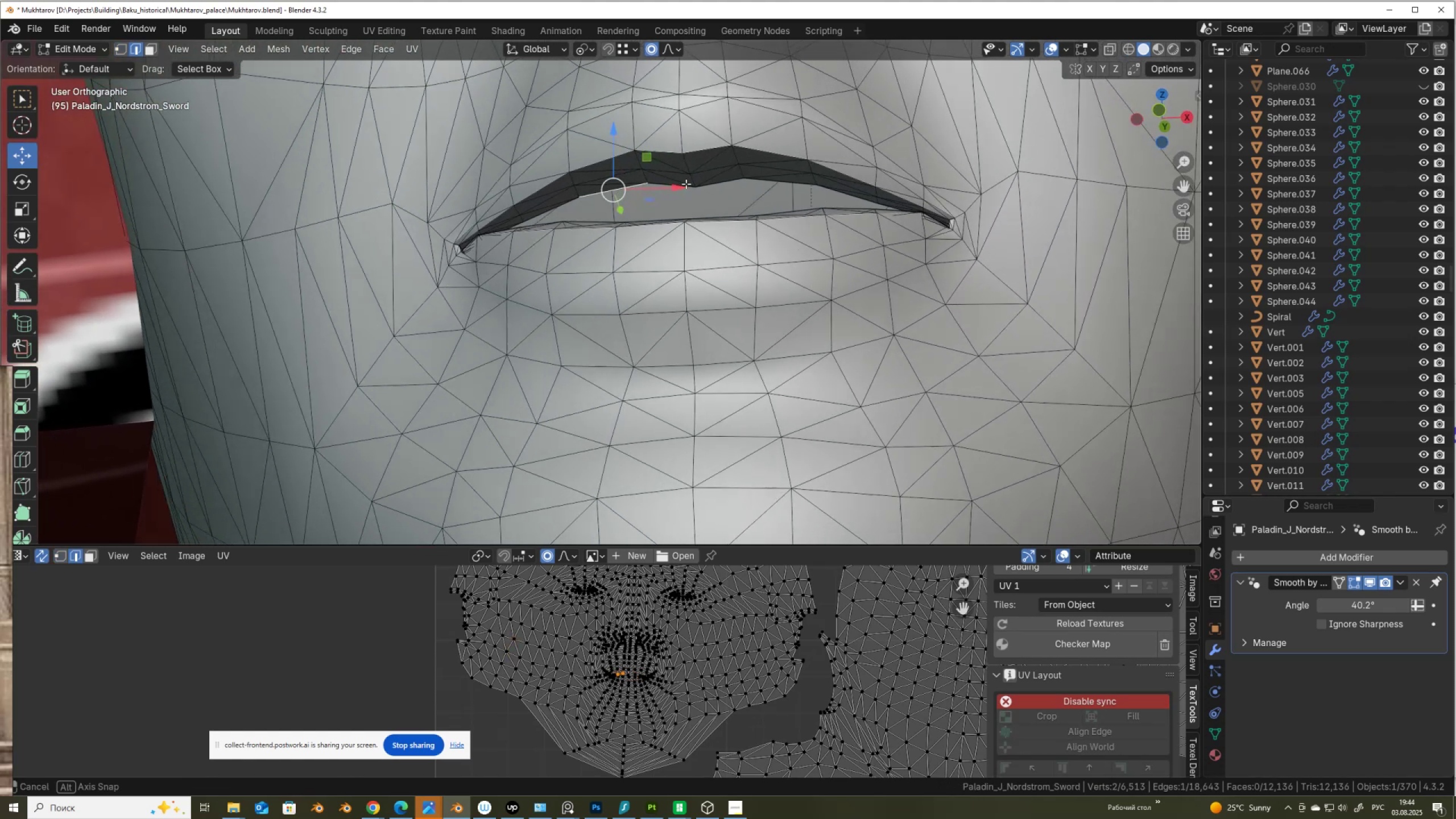 
hold_key(key=ShiftLeft, duration=0.62)
left_click([784, 187])
 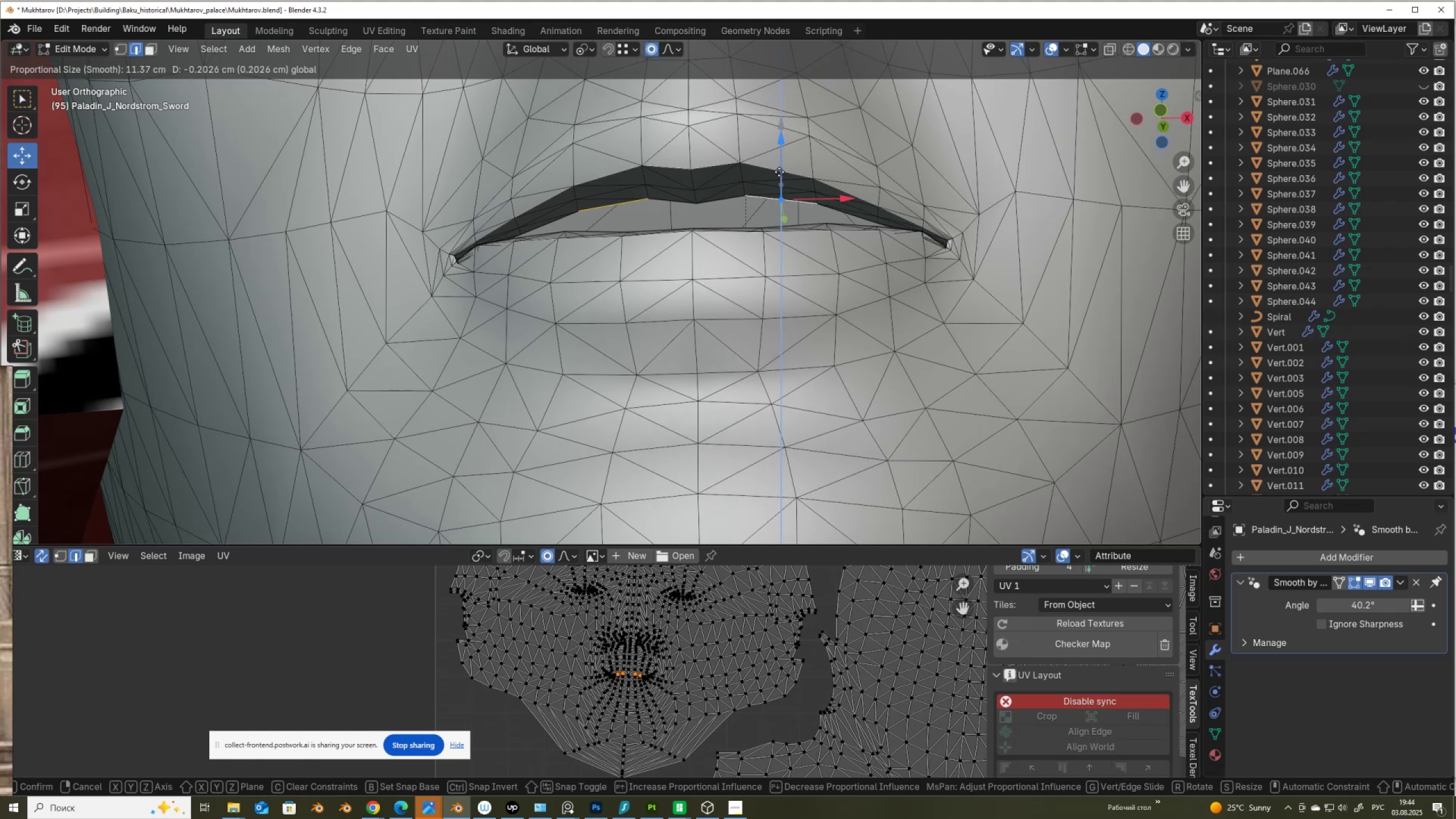 
scroll: coordinate [779, 172], scroll_direction: up, amount: 13.0
 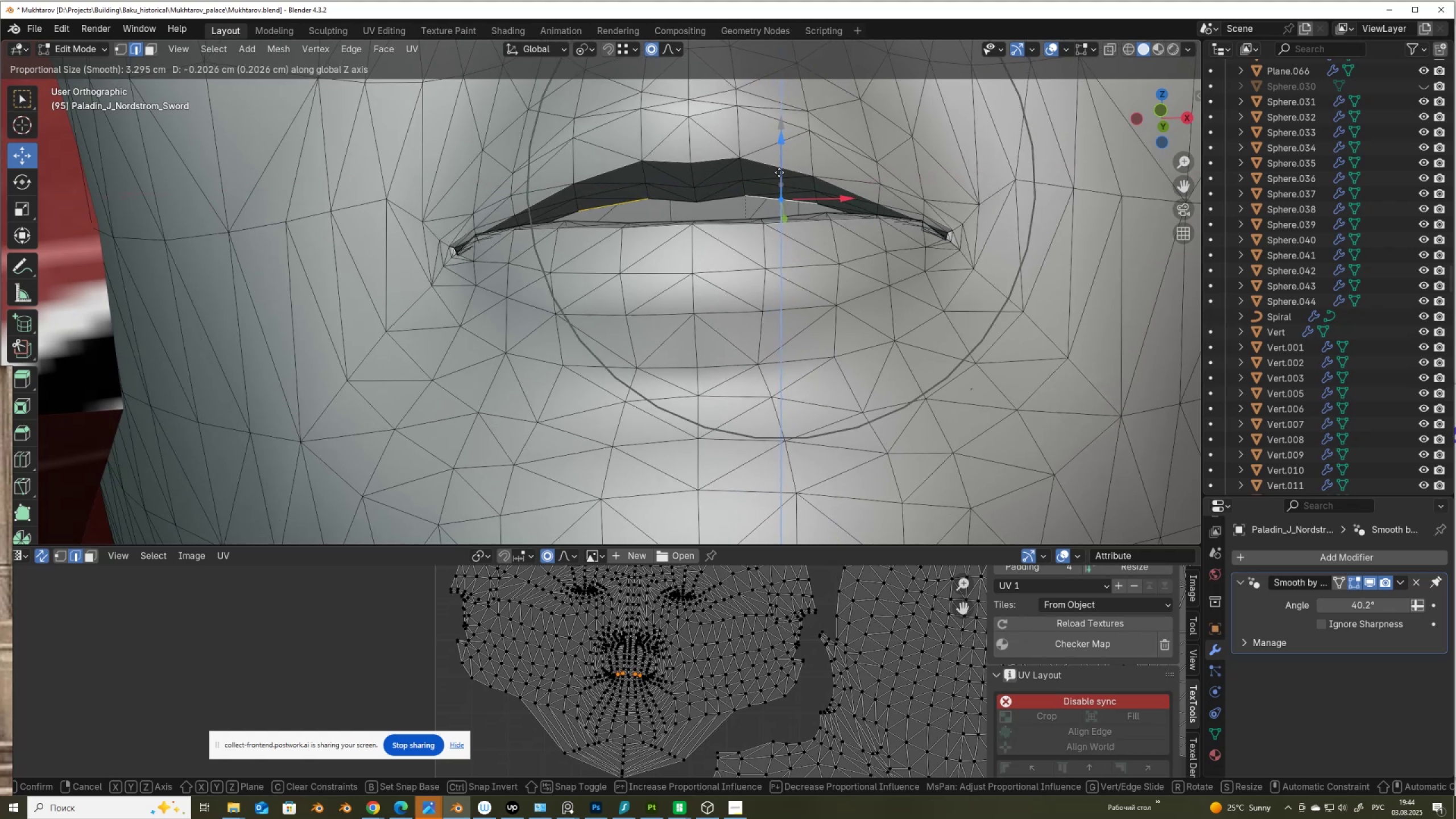 
middle_click([779, 172])
 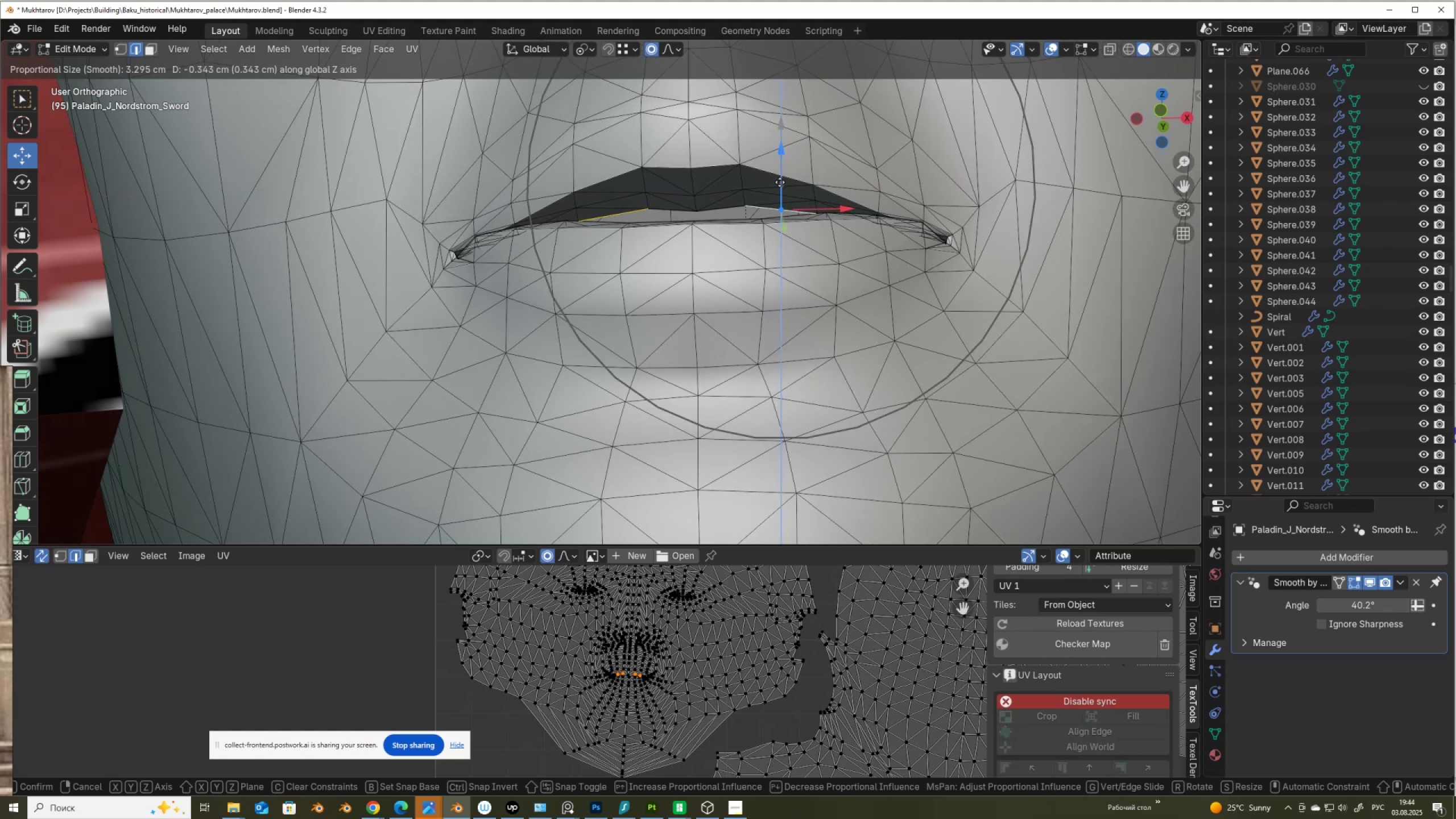 
scroll: coordinate [780, 191], scroll_direction: up, amount: 8.0
 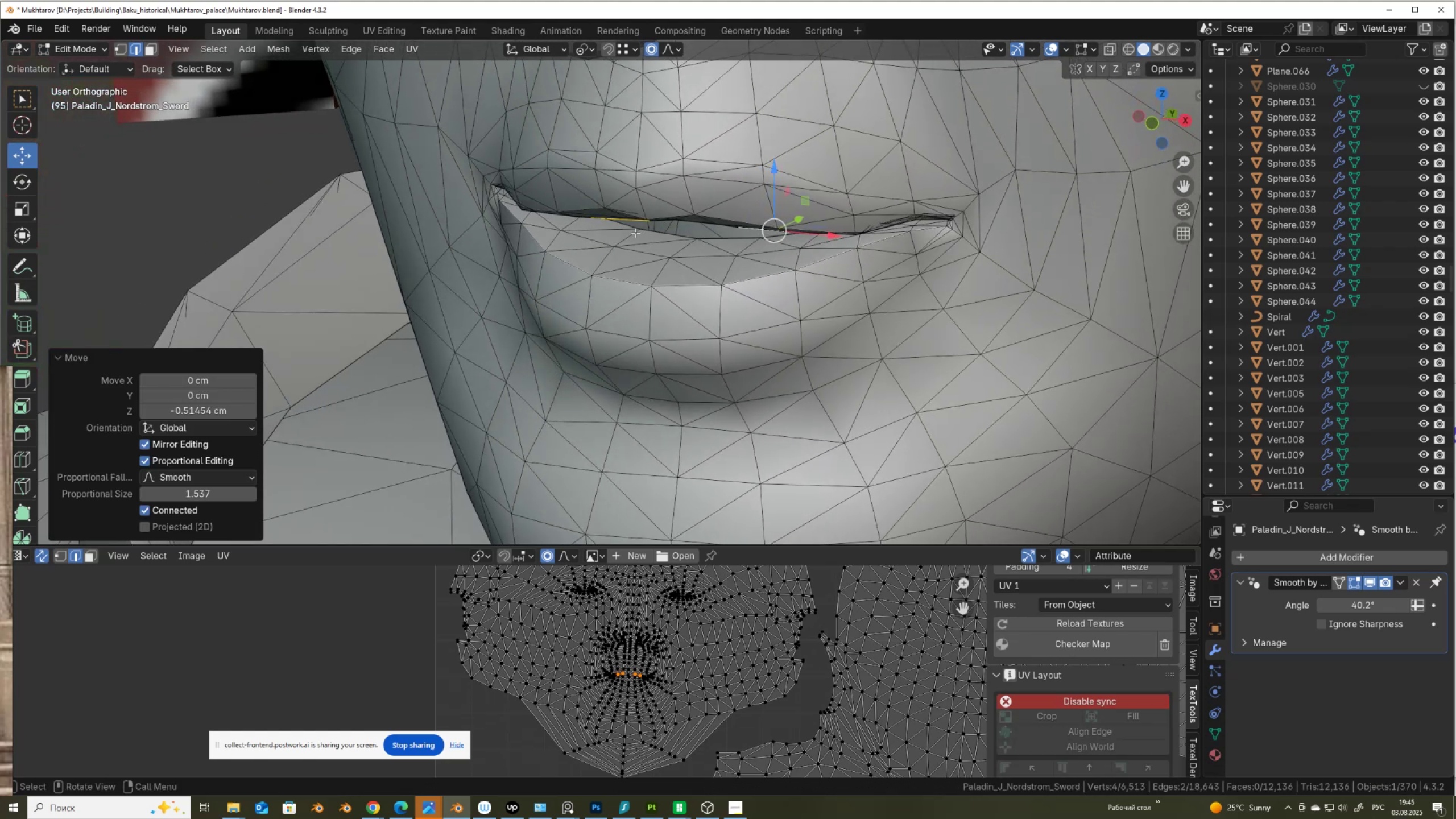 
left_click([661, 231])
 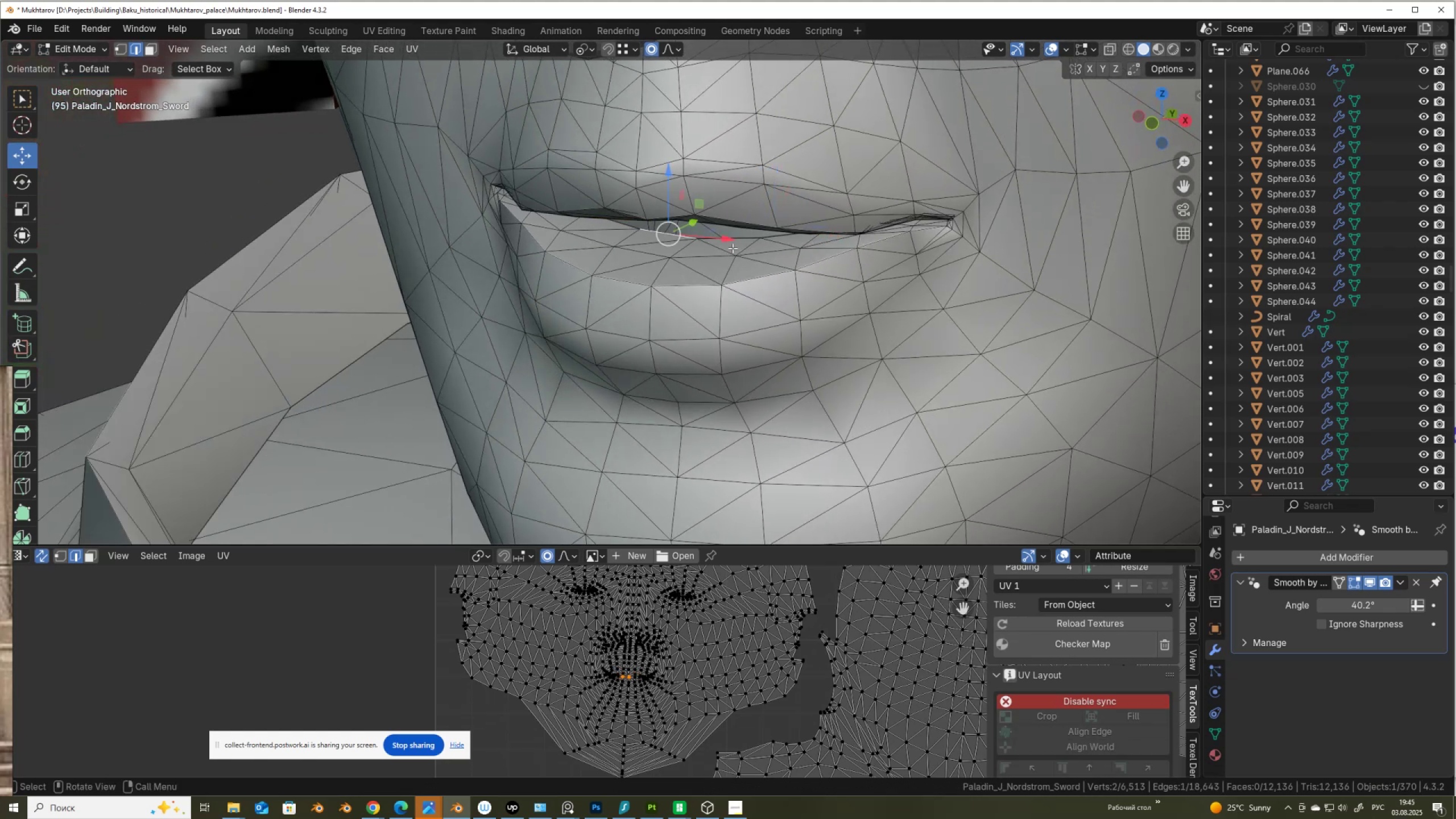 
hold_key(key=ShiftLeft, duration=0.45)
 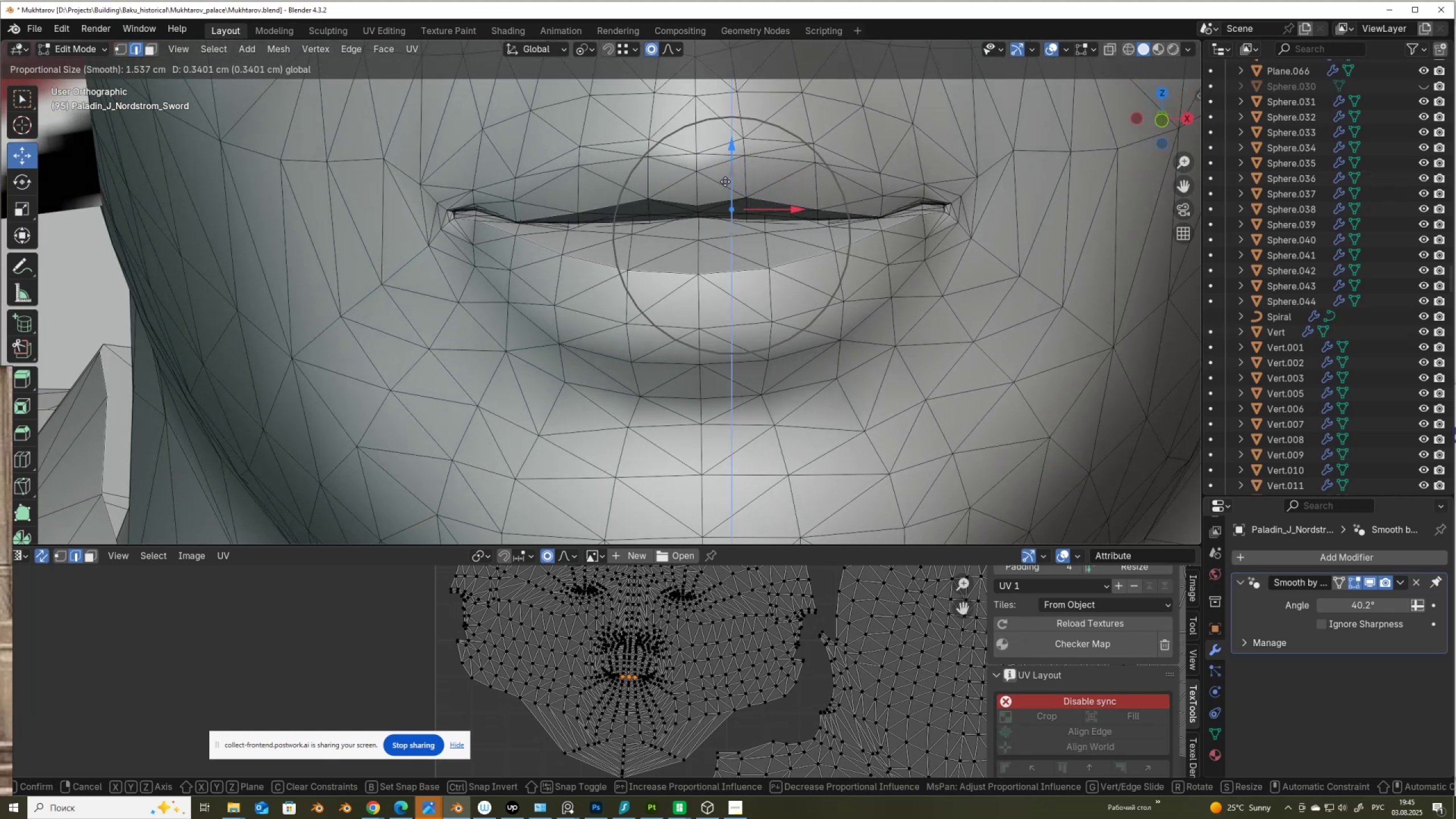 
scroll: coordinate [729, 234], scroll_direction: down, amount: 3.0
 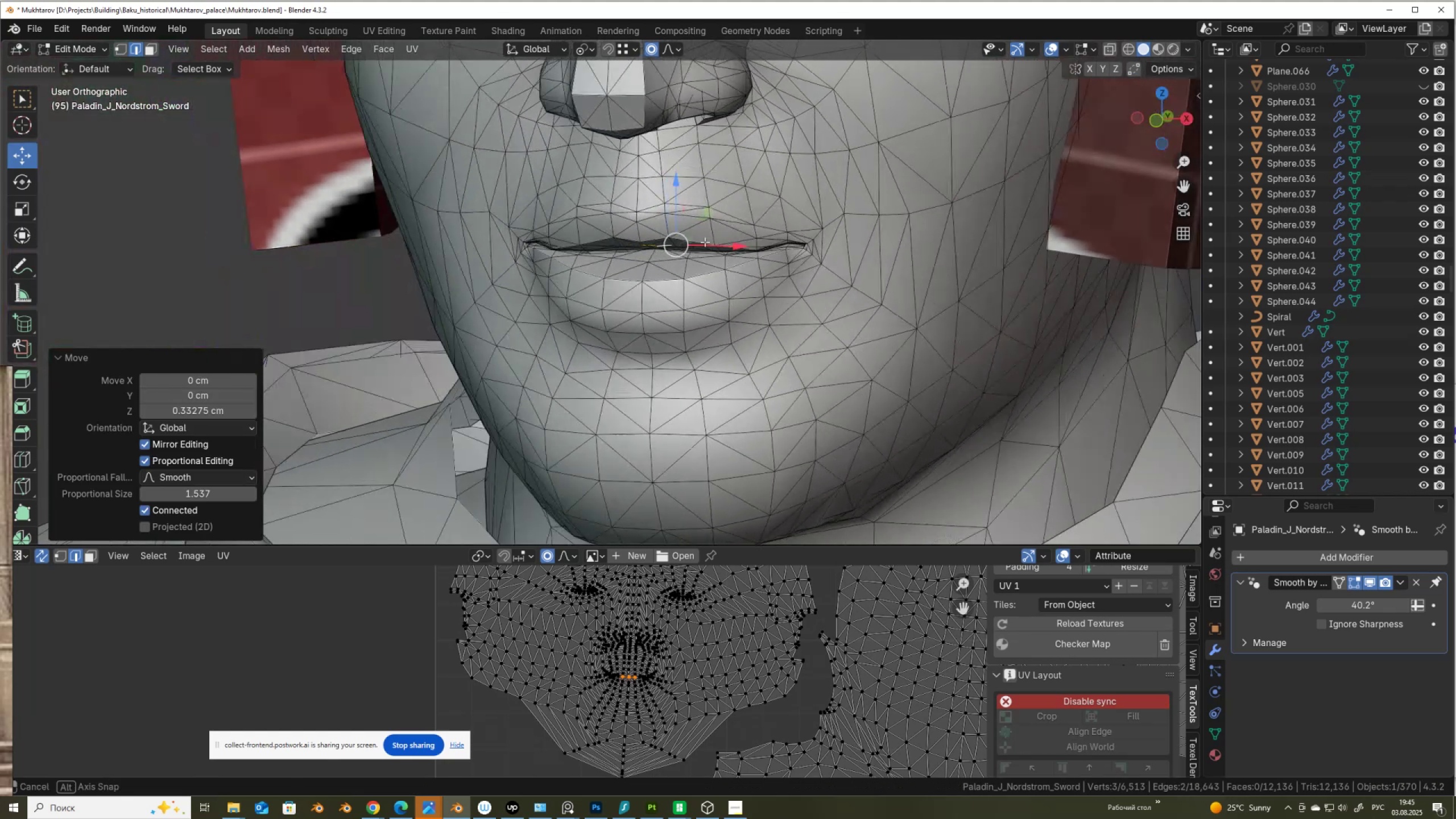 
scroll: coordinate [561, 284], scroll_direction: up, amount: 3.0
 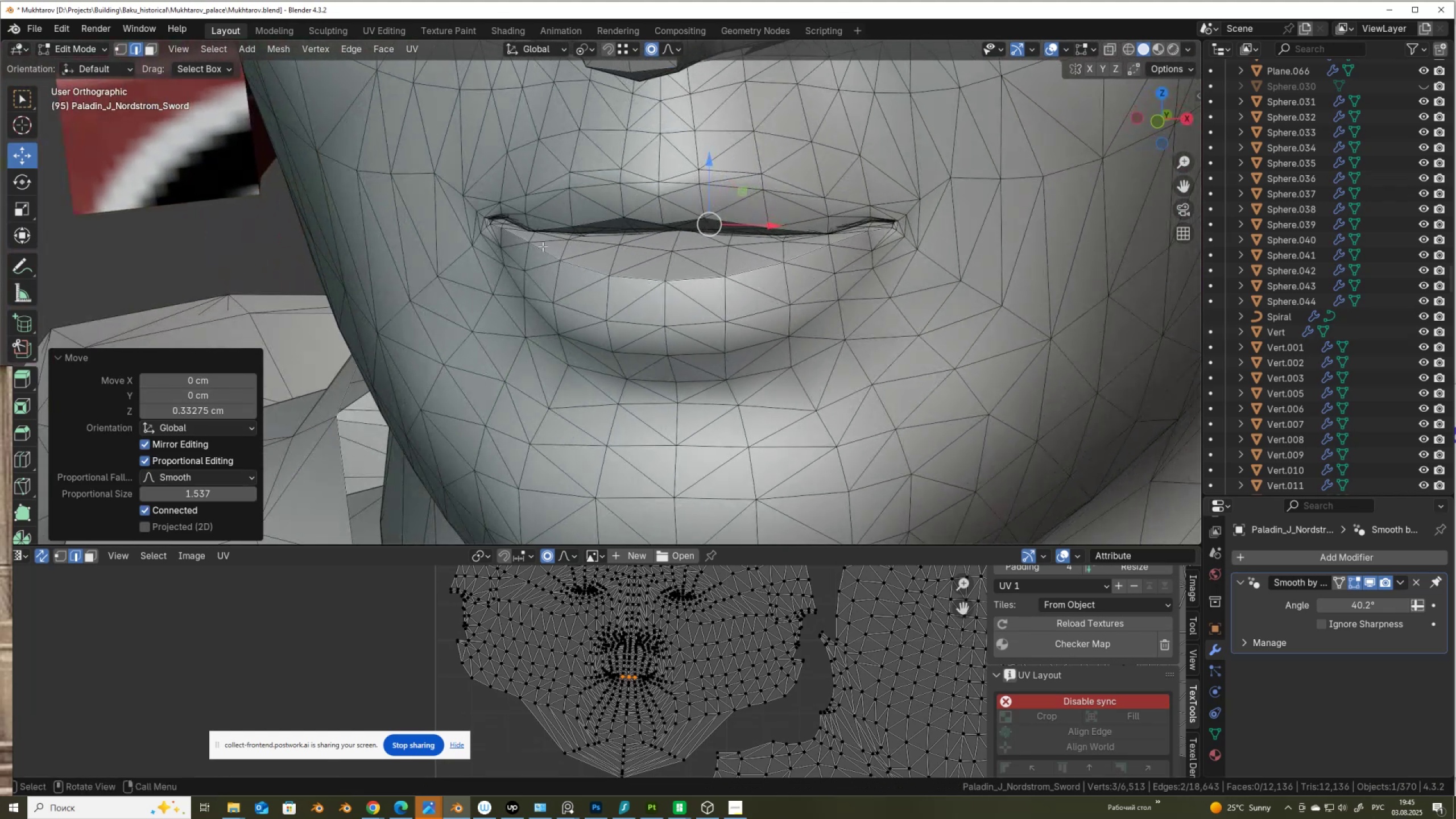 
left_click([545, 247])
 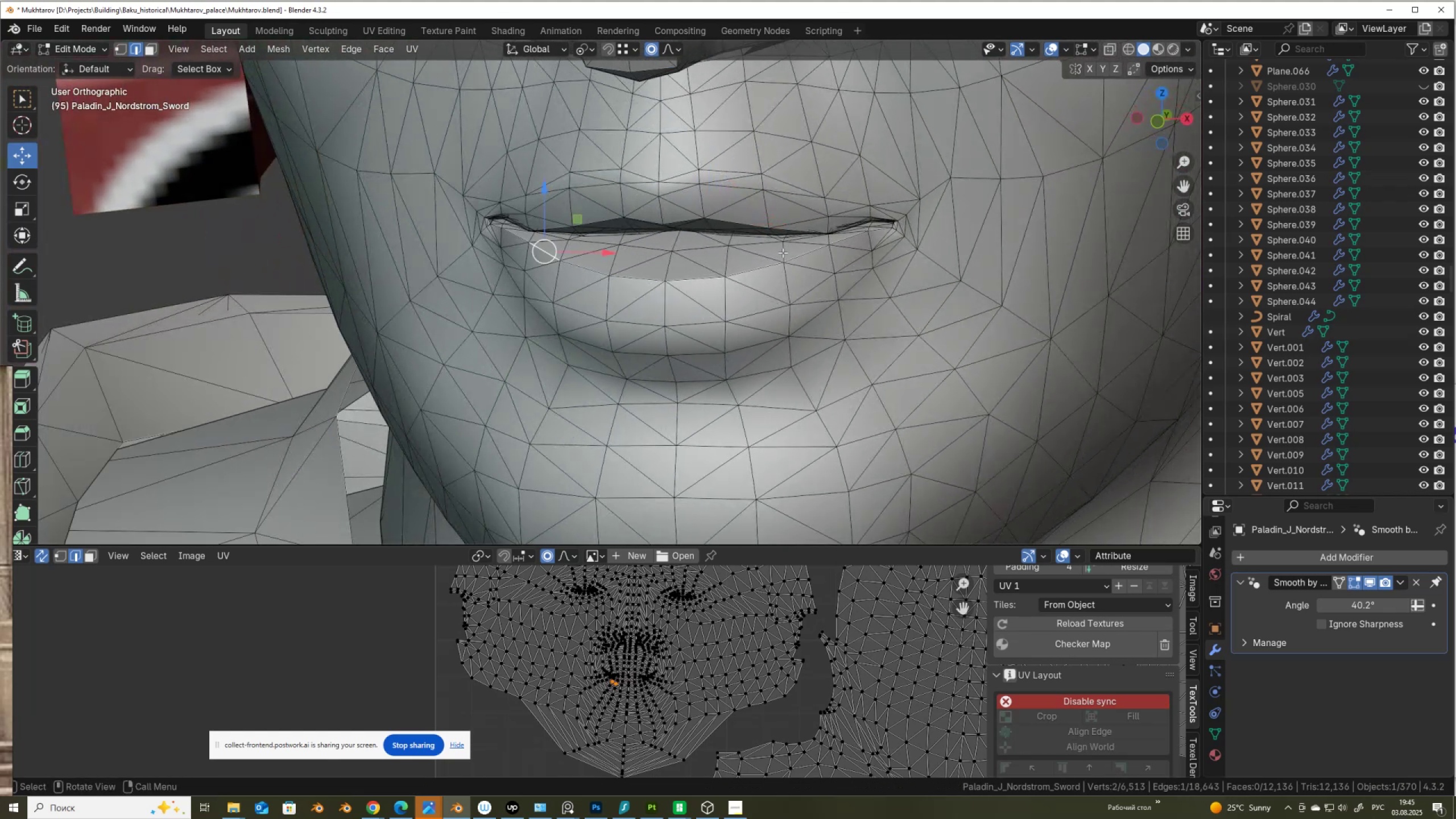 
hold_key(key=ControlLeft, duration=0.38)
left_click([800, 252])
 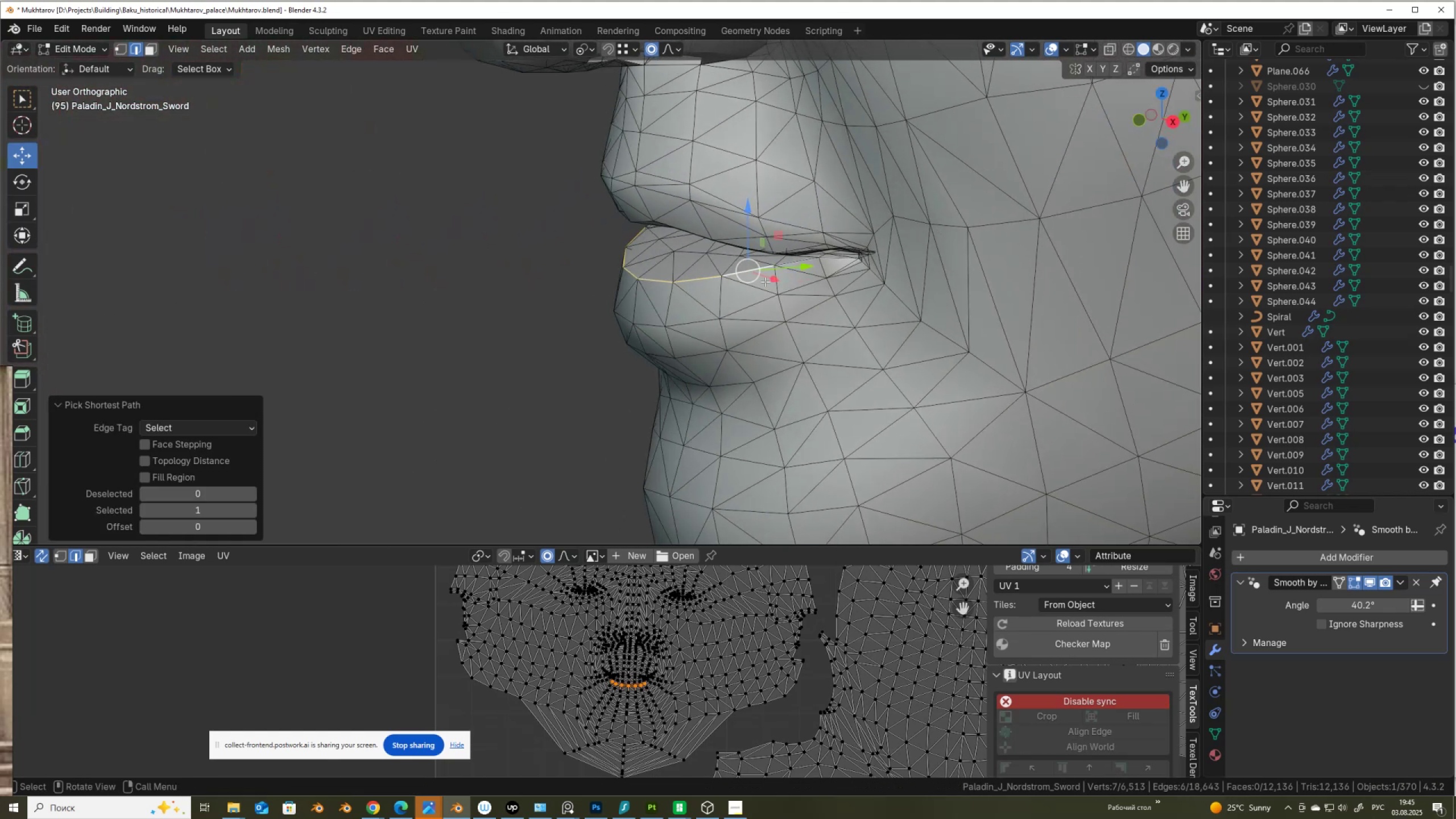 
scroll: coordinate [768, 289], scroll_direction: down, amount: 1.0
 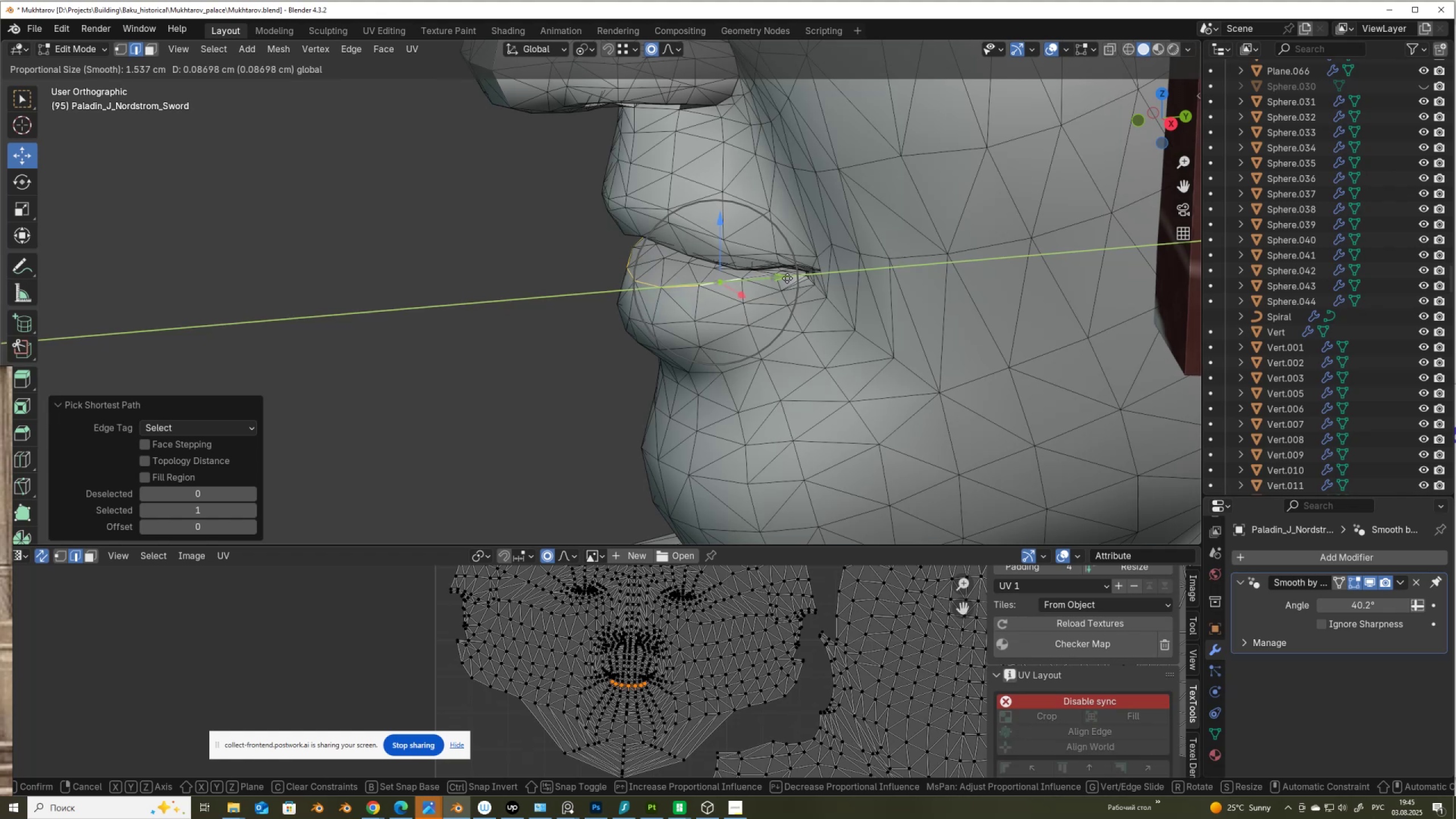 
scroll: coordinate [793, 282], scroll_direction: up, amount: 5.0
 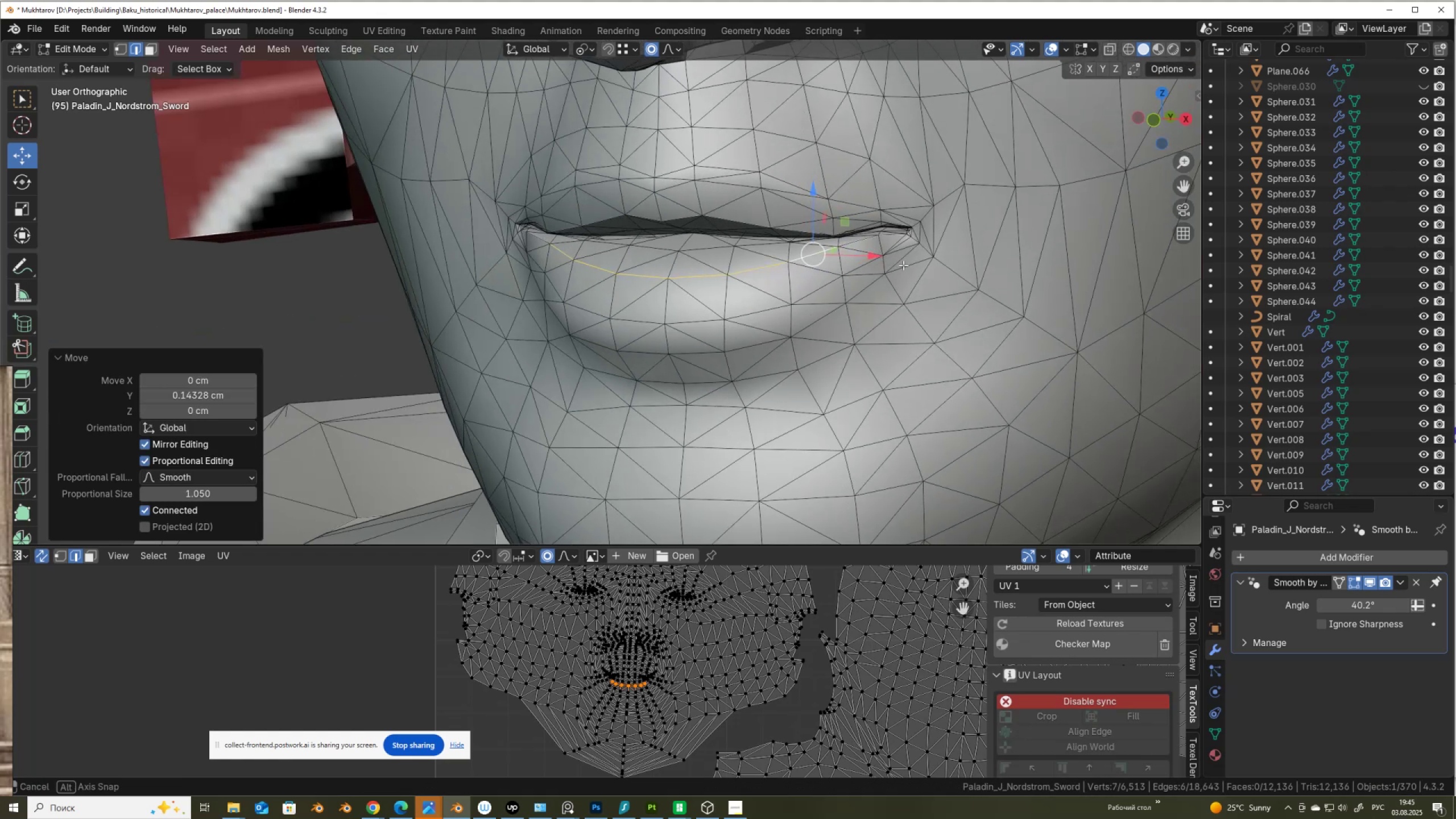 
key(Tab)
 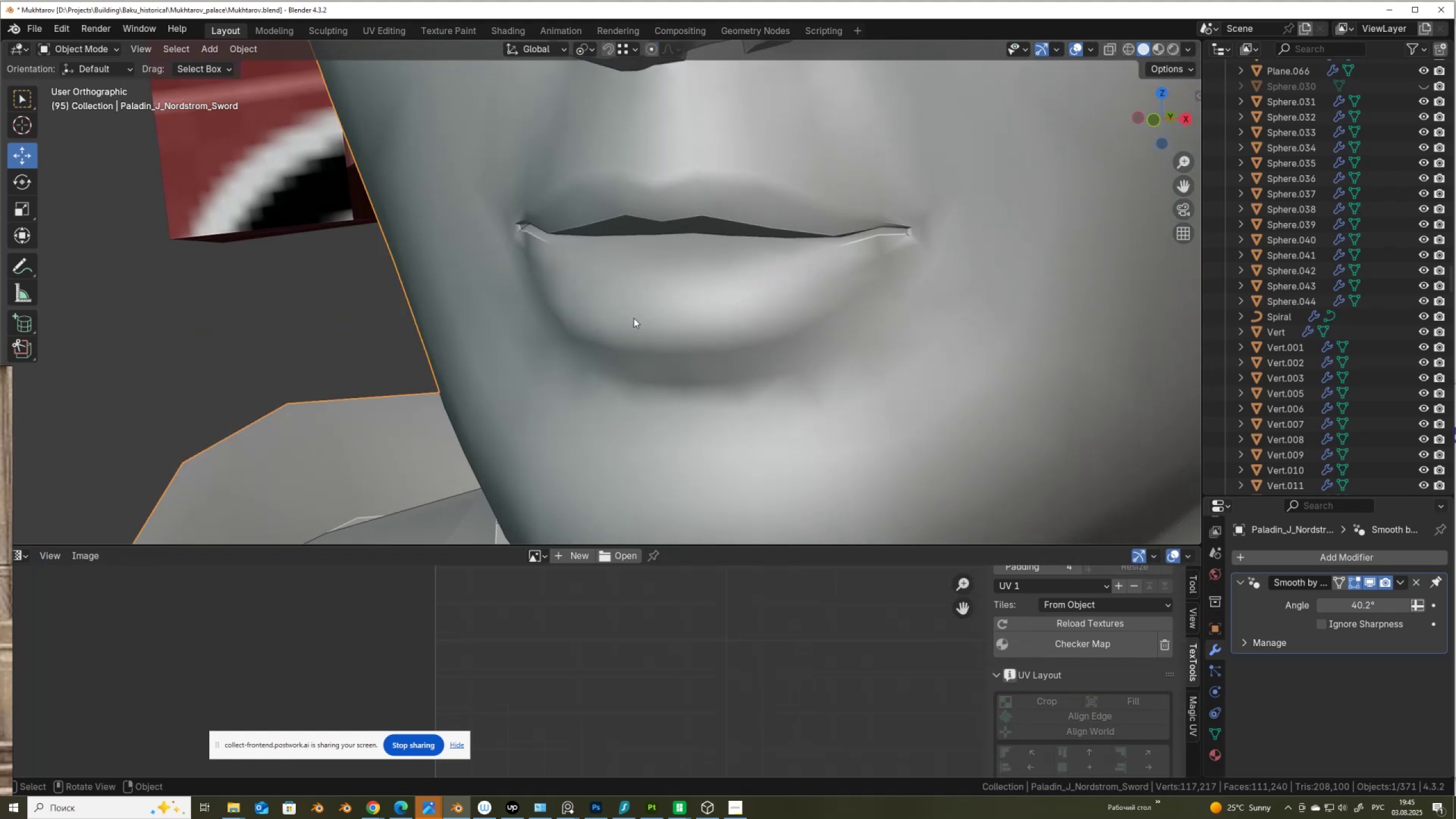 
scroll: coordinate [687, 300], scroll_direction: down, amount: 12.0
 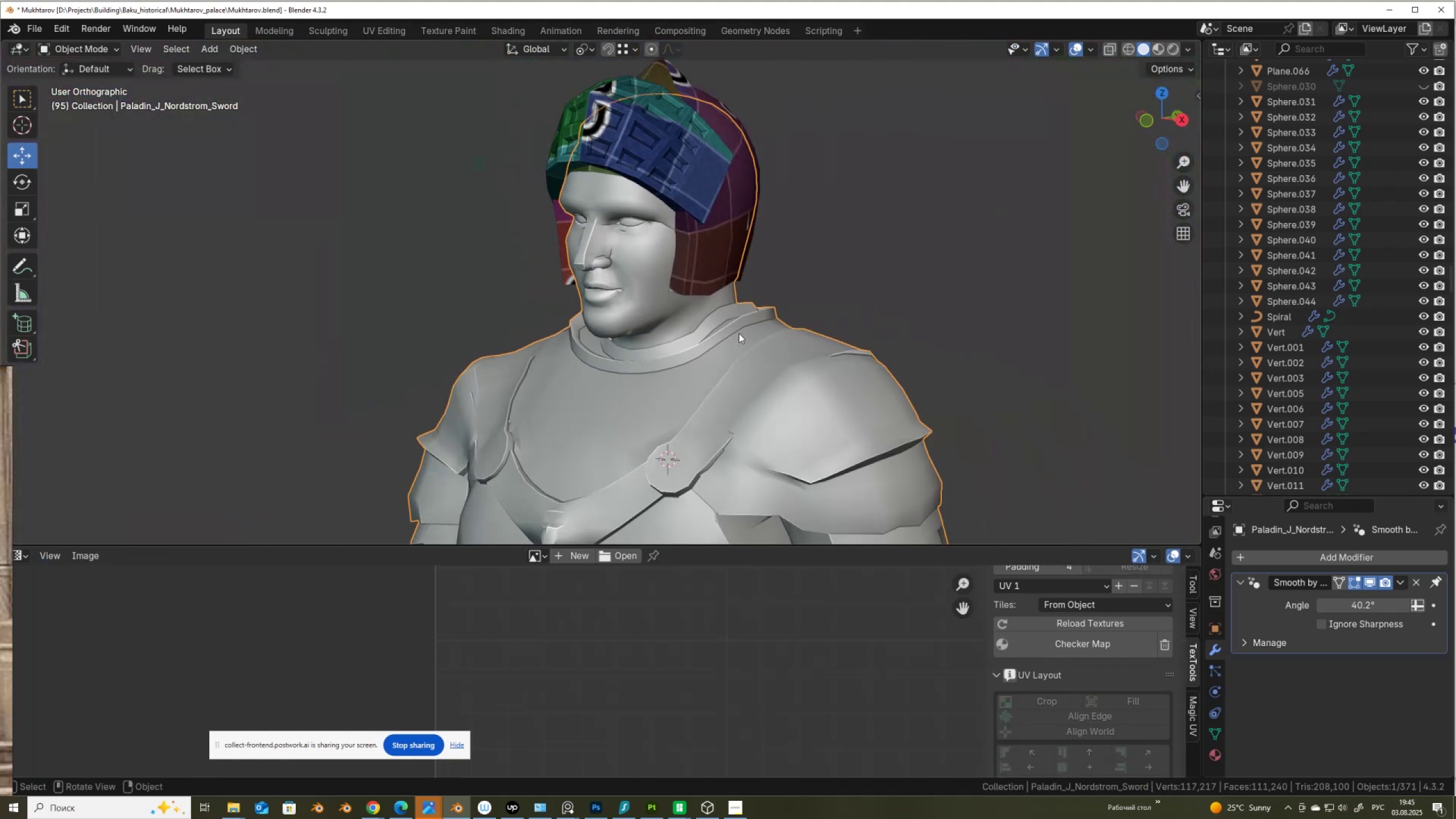 
hold_key(key=ShiftLeft, duration=0.48)
 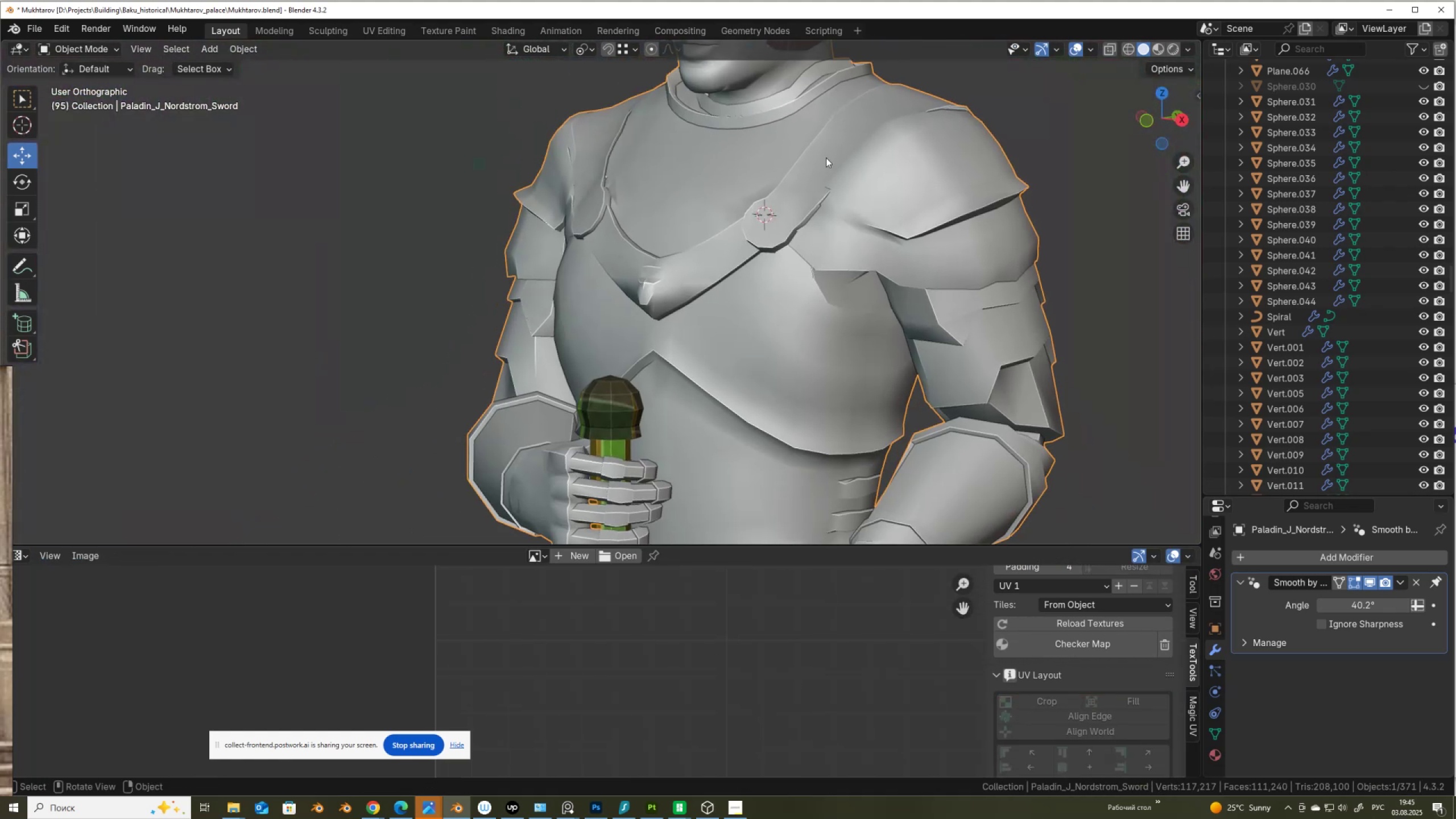 
scroll: coordinate [825, 165], scroll_direction: down, amount: 3.0
 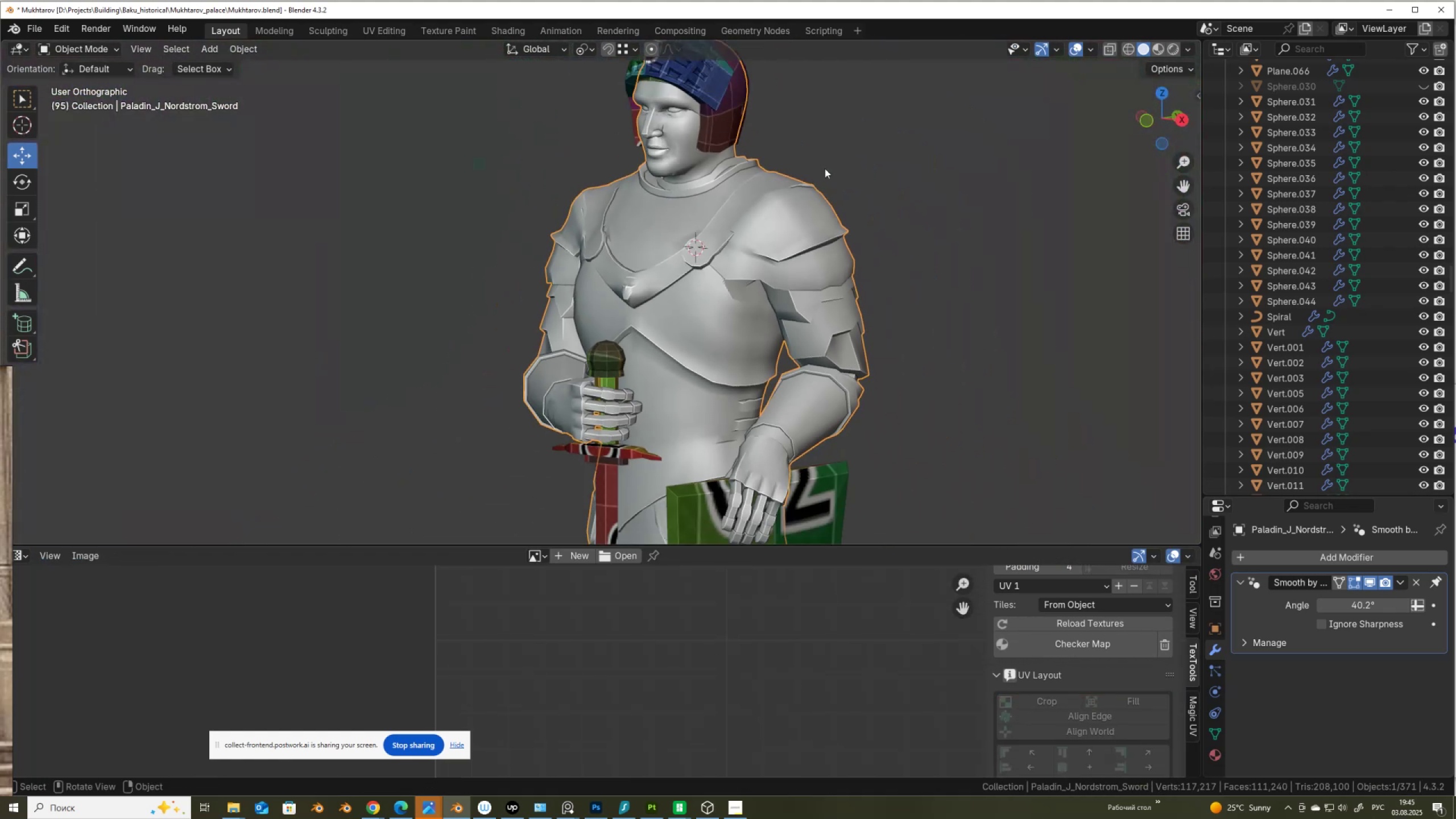 
key(Control+S)
 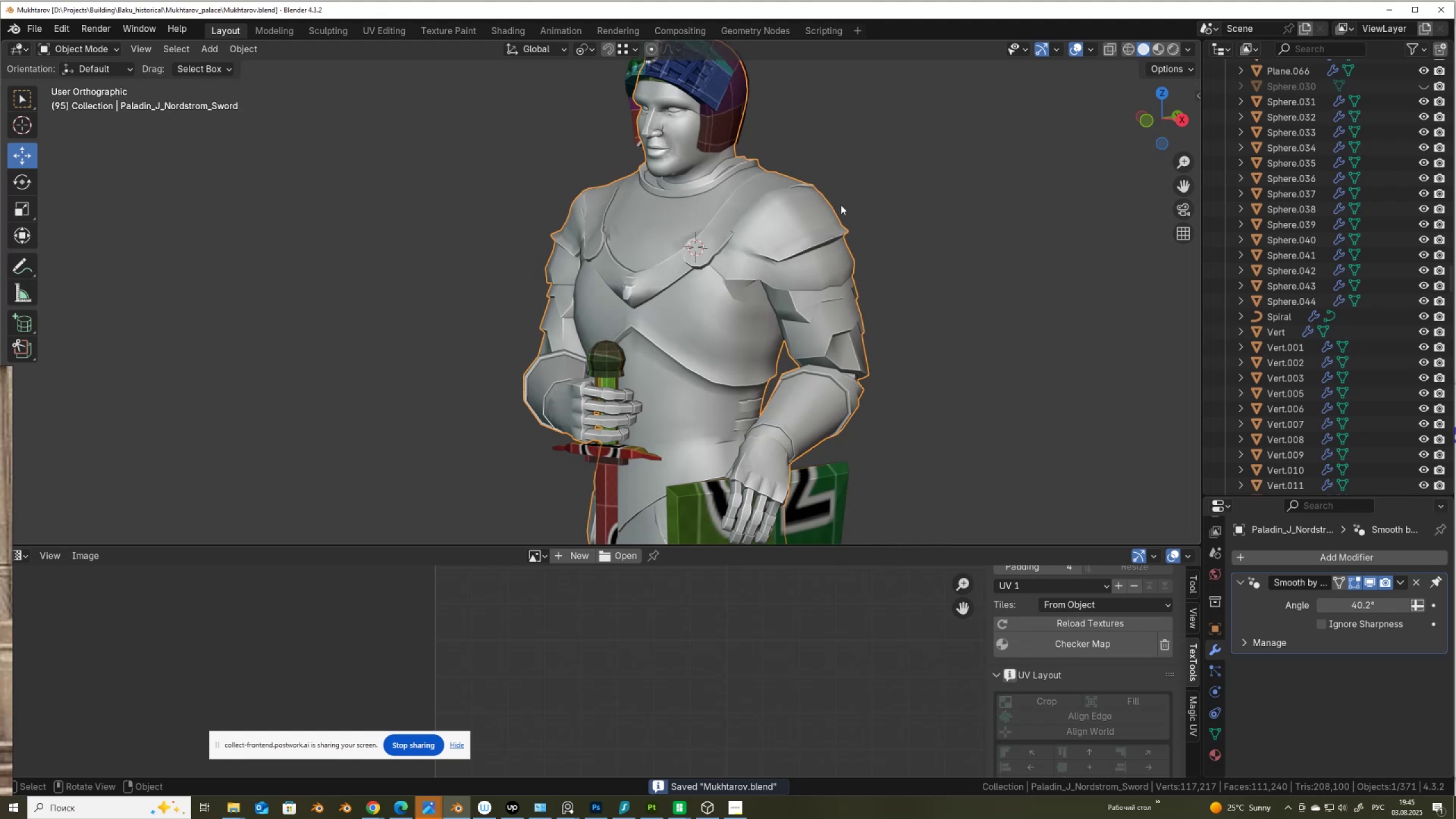 
key(Tab)
 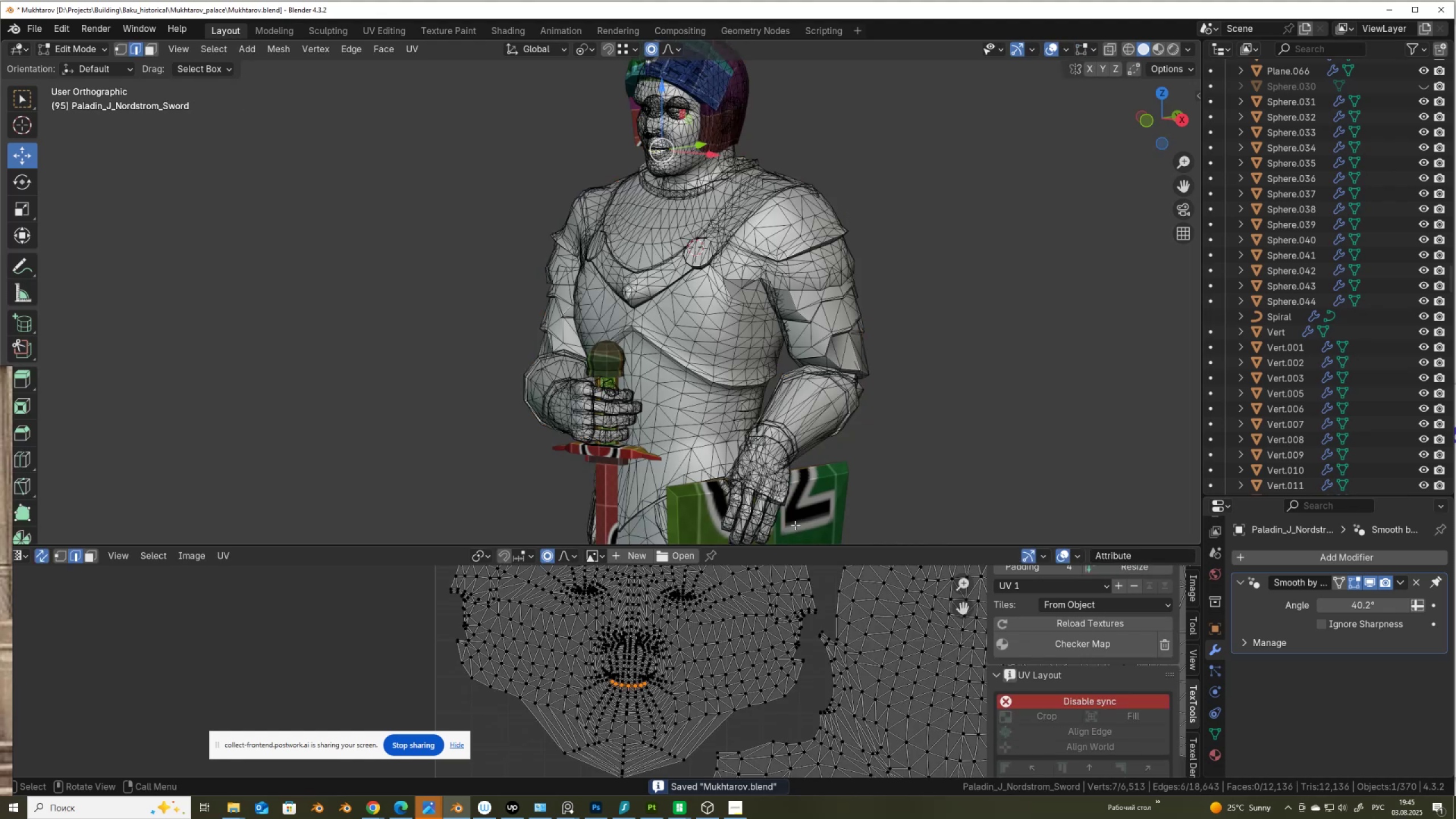 
scroll: coordinate [751, 681], scroll_direction: down, amount: 11.0
 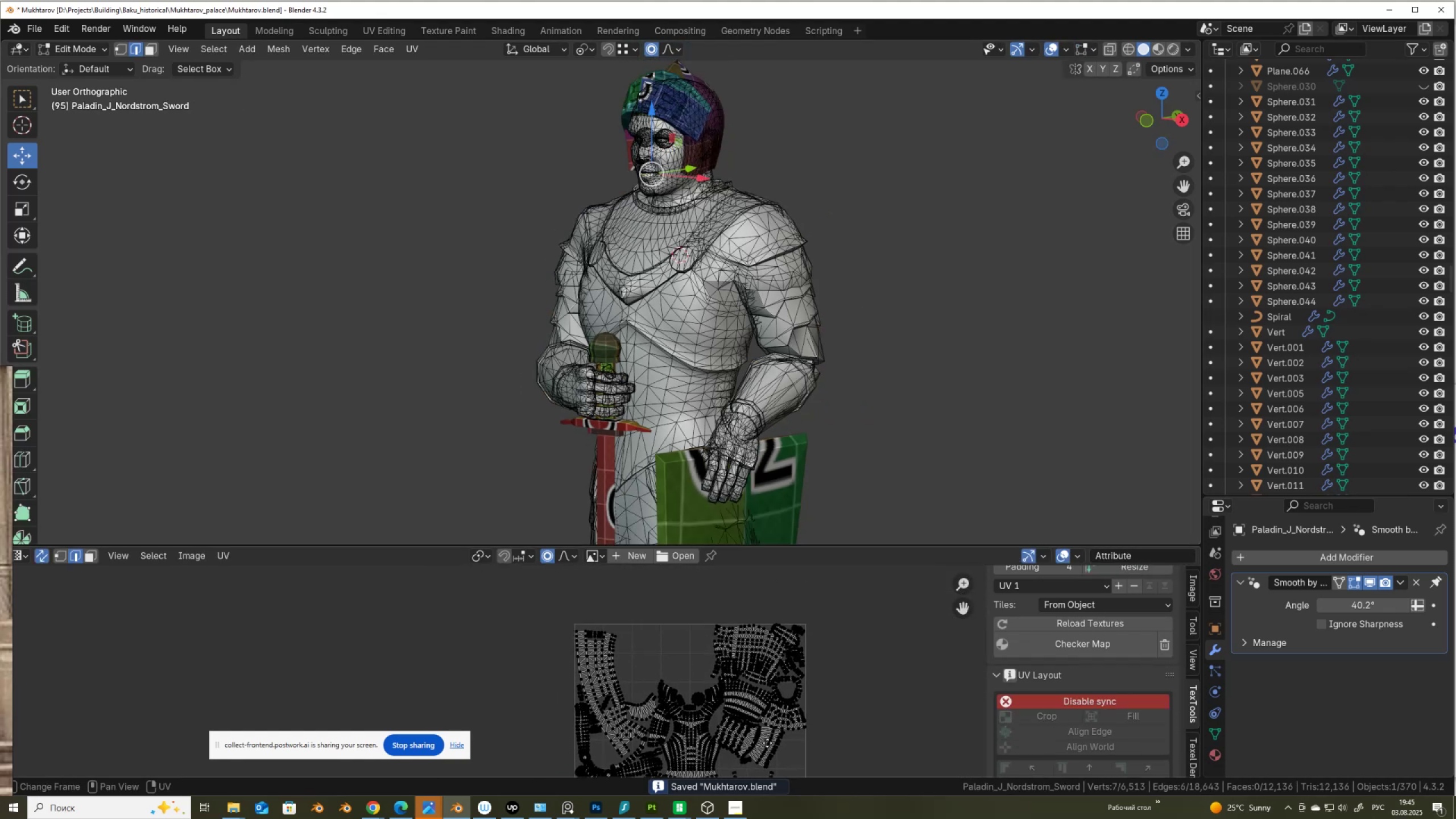 
scroll: coordinate [770, 709], scroll_direction: up, amount: 6.0
 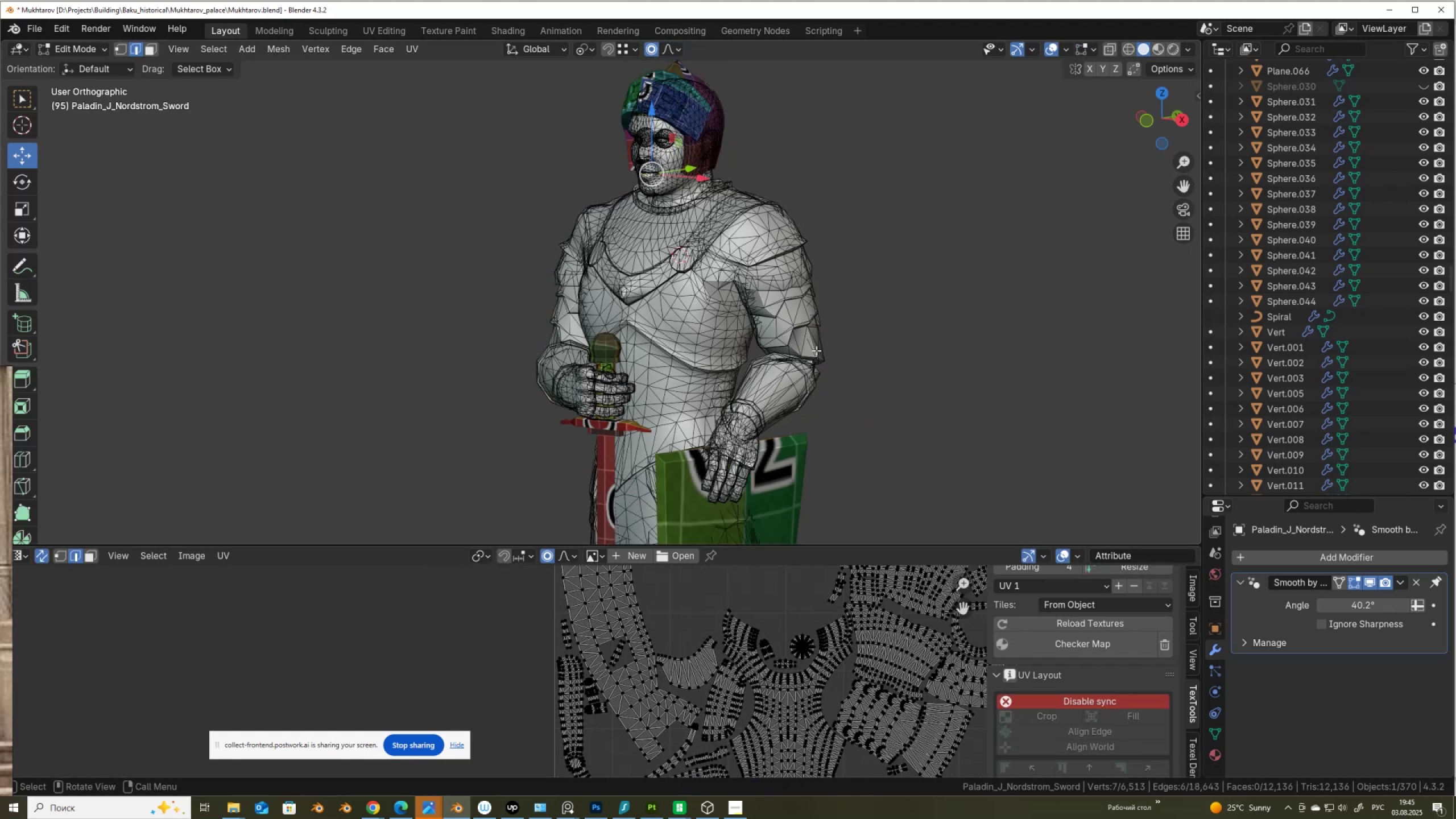 
key(Tab)
 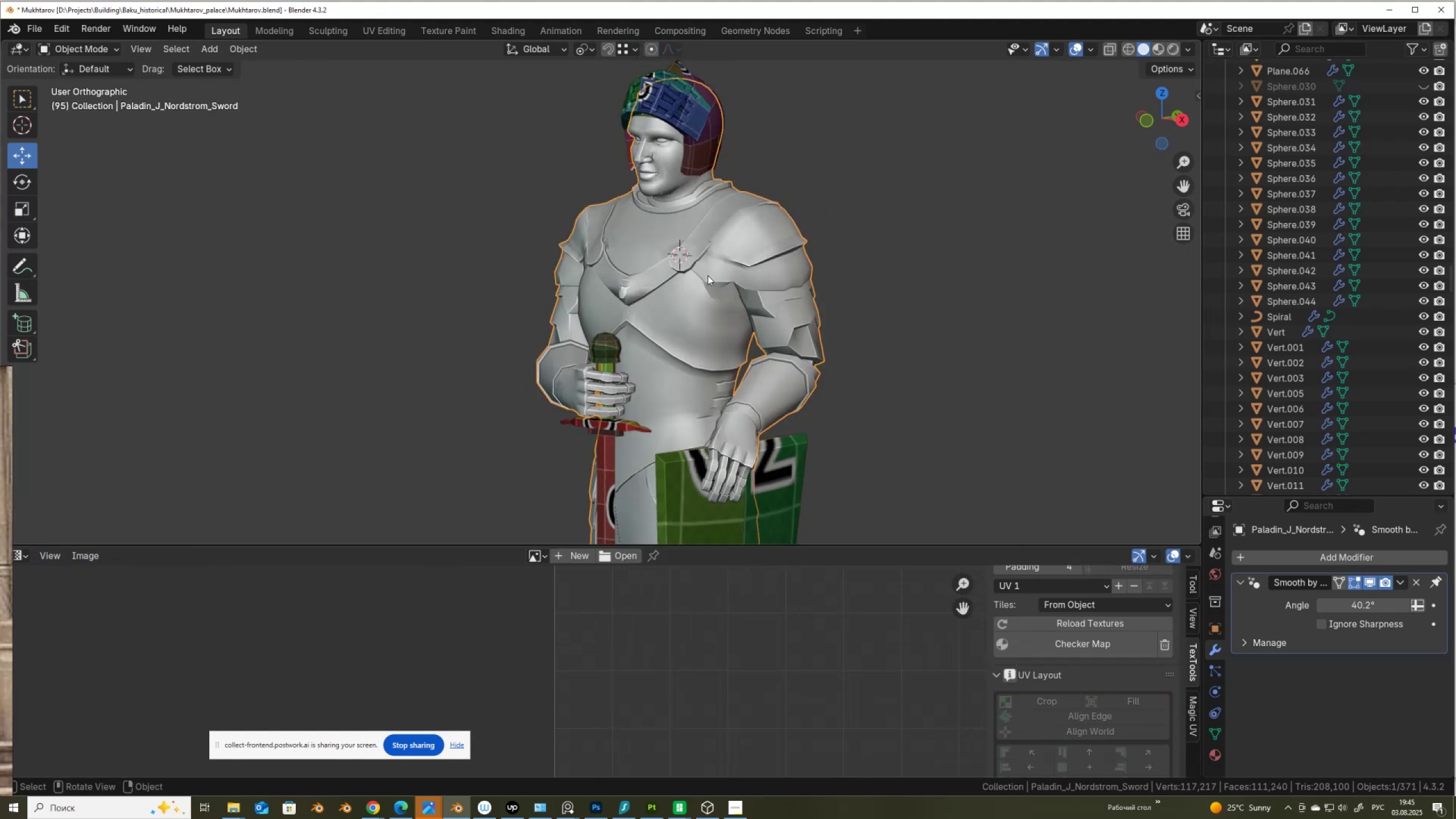 
scroll: coordinate [708, 275], scroll_direction: down, amount: 3.0
 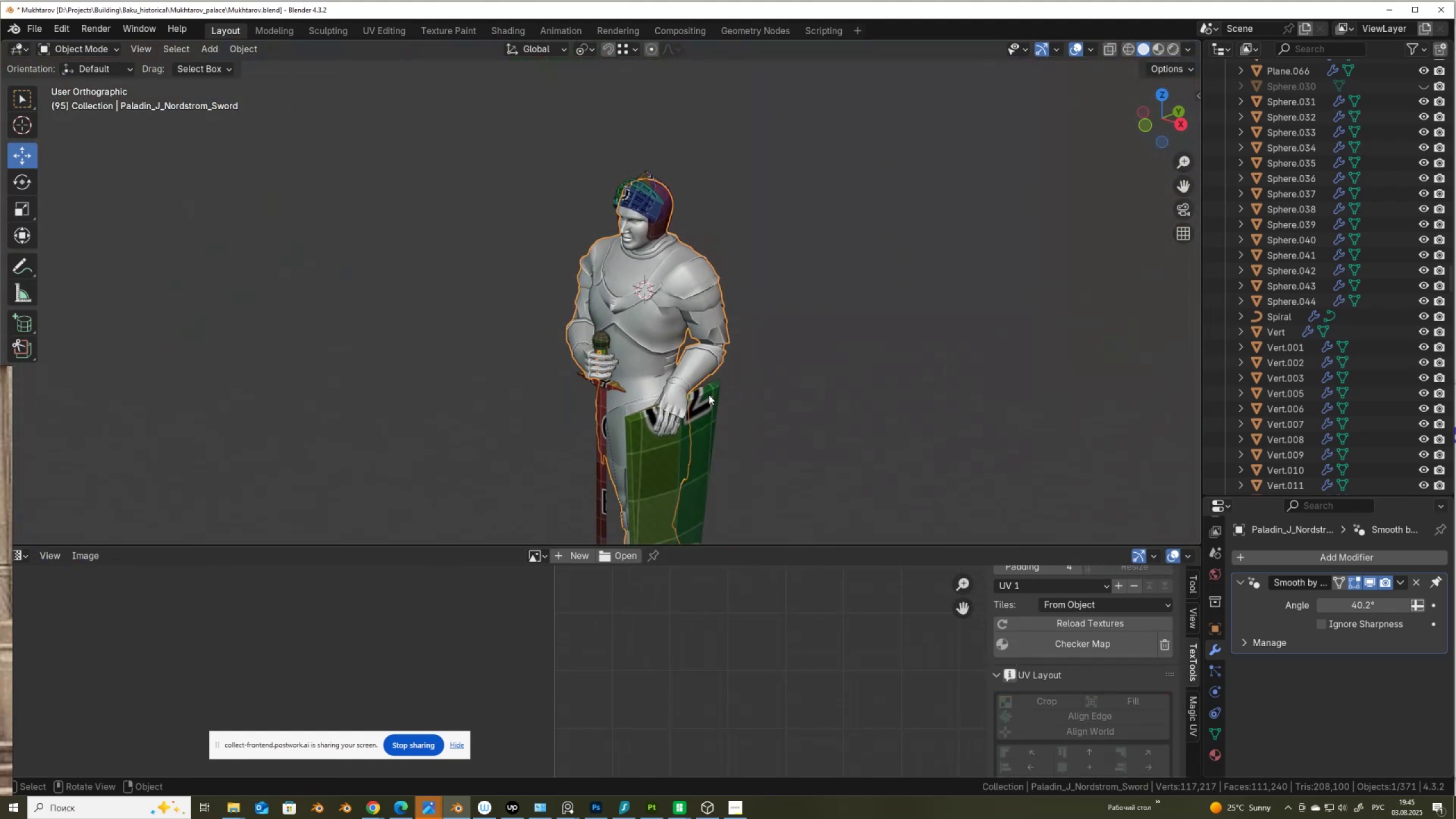 
left_click([1121, 653])
 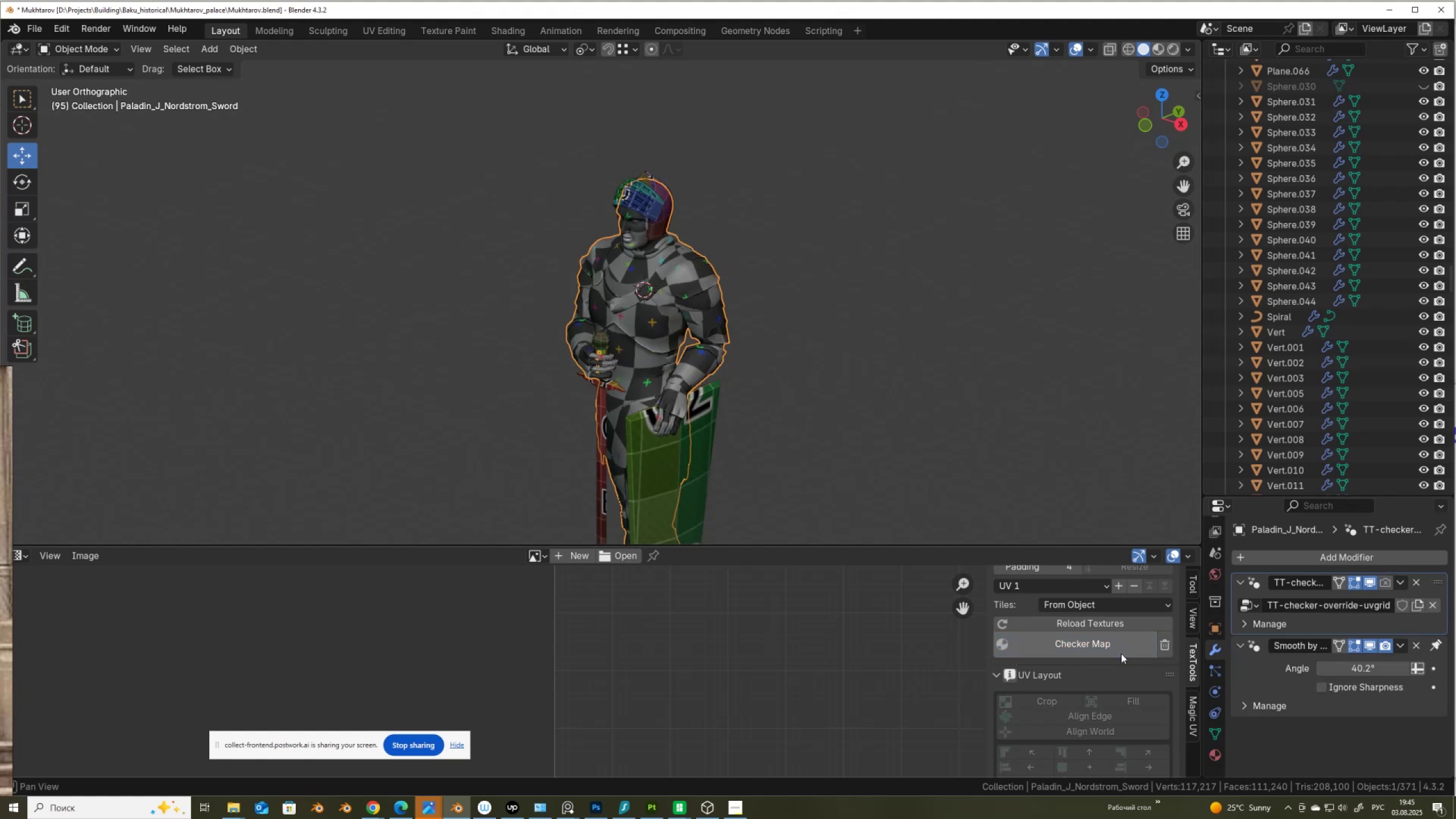 
left_click([1121, 653])
 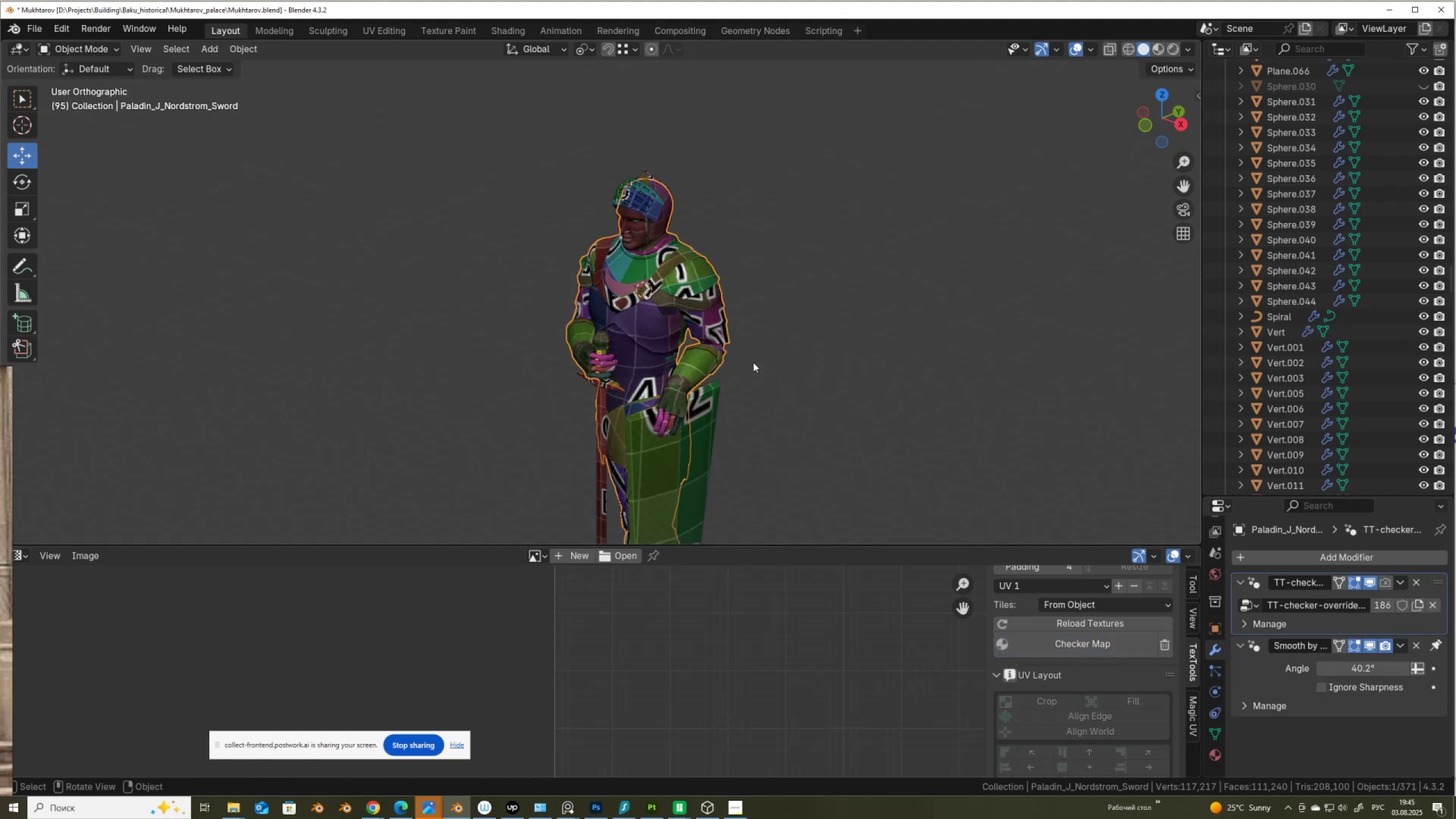 
scroll: coordinate [652, 386], scroll_direction: up, amount: 4.0
 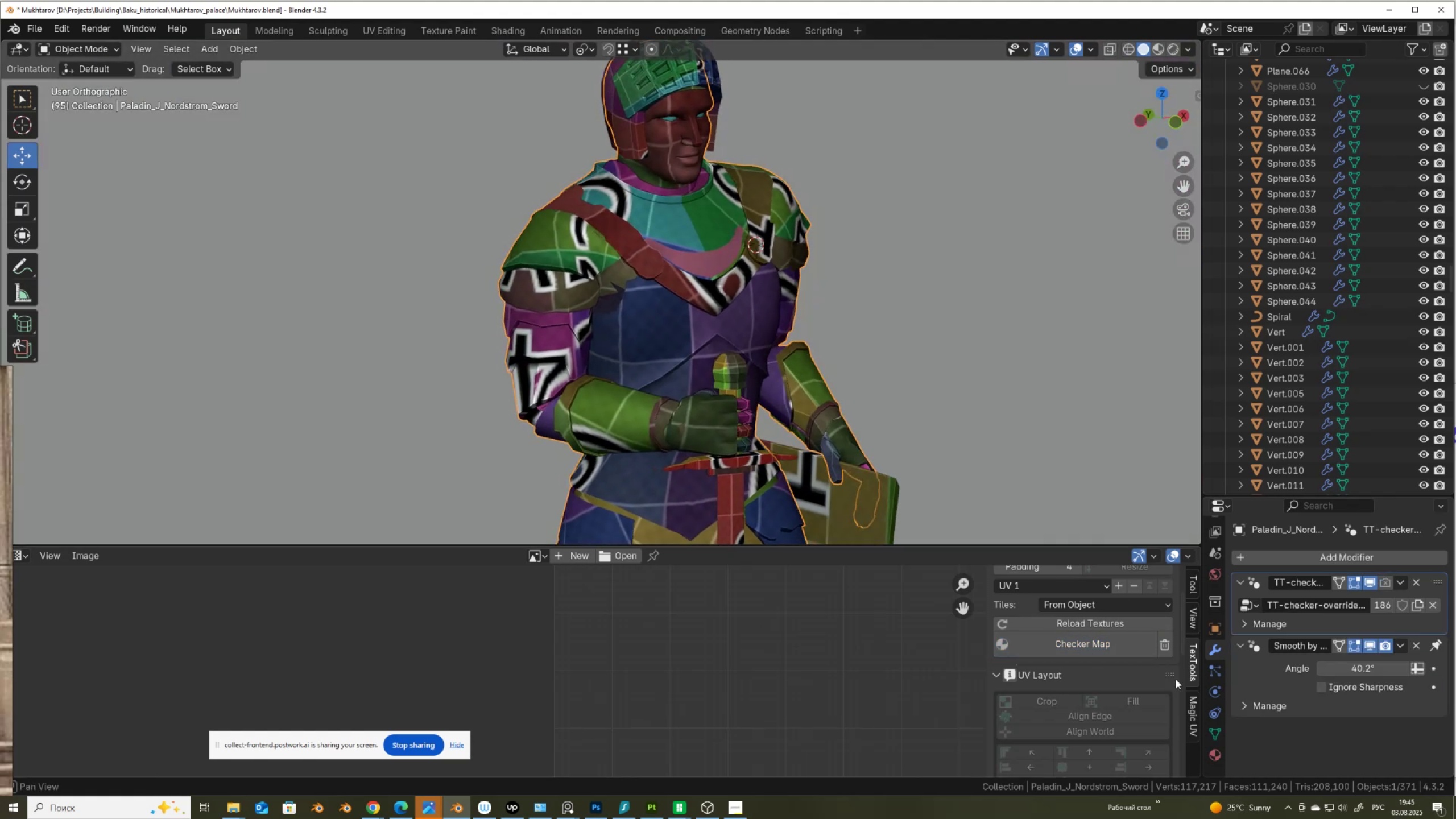 
left_click([1217, 752])
 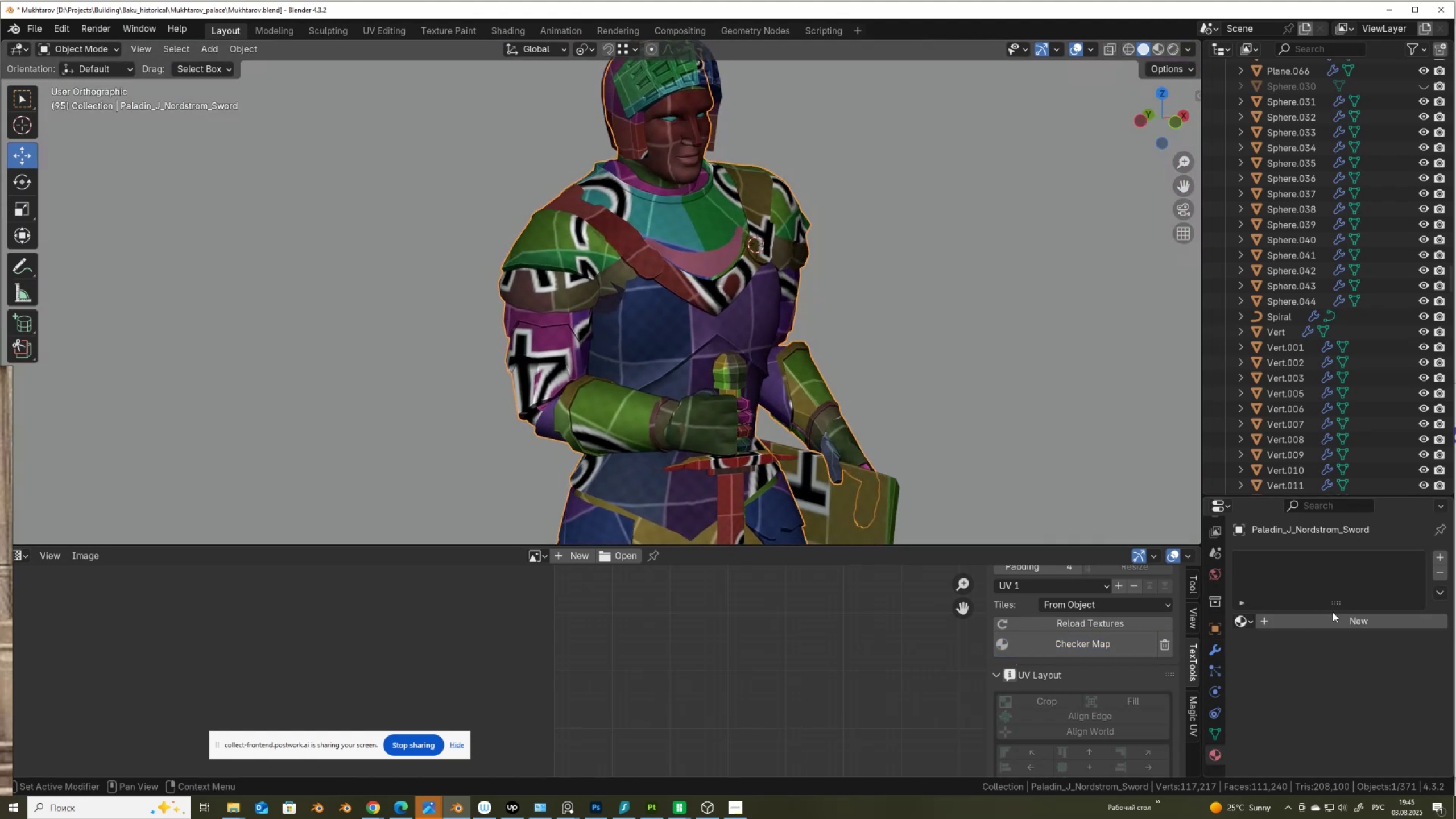 
left_click([1352, 624])
 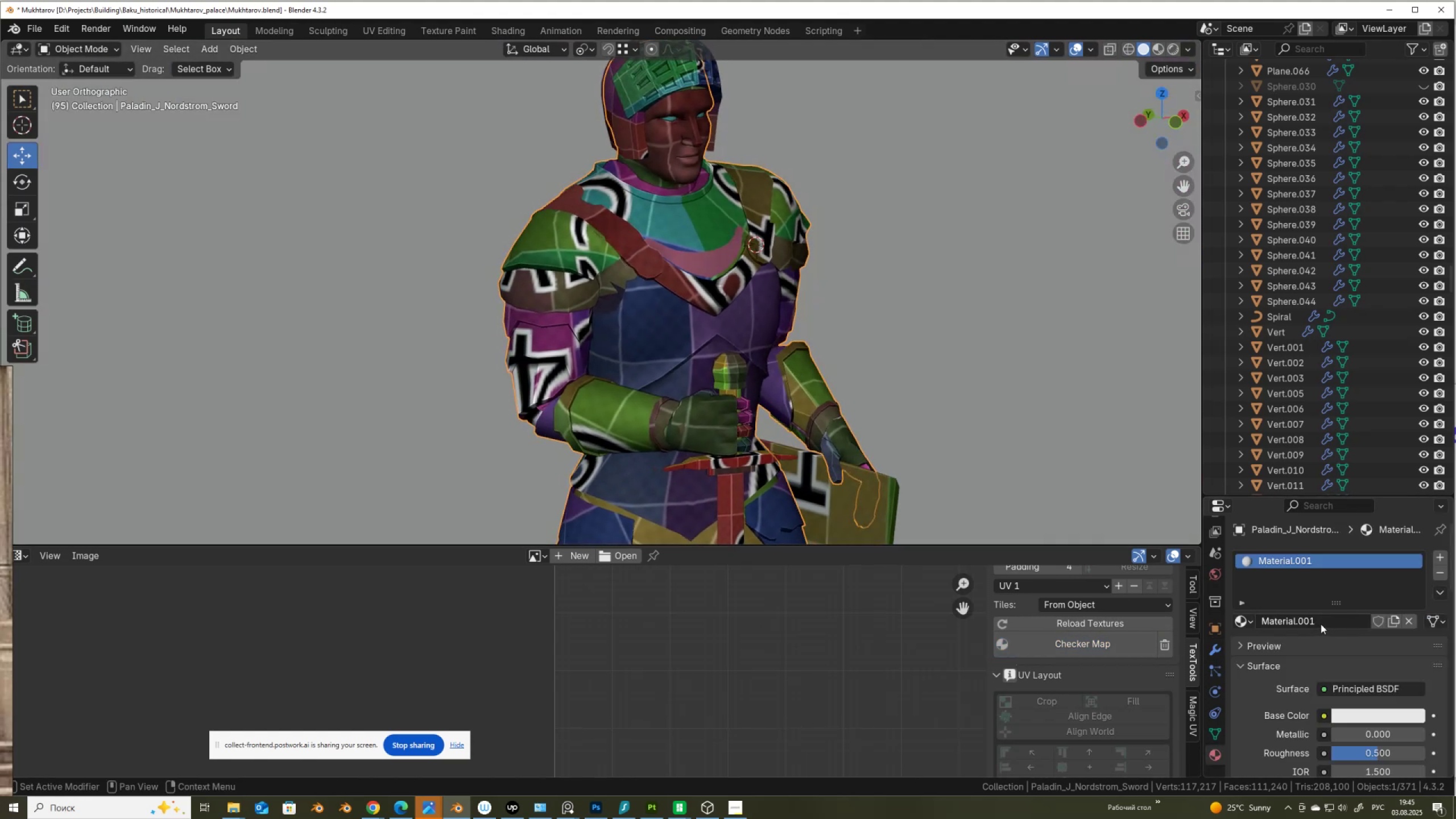 
left_click([1325, 622])
 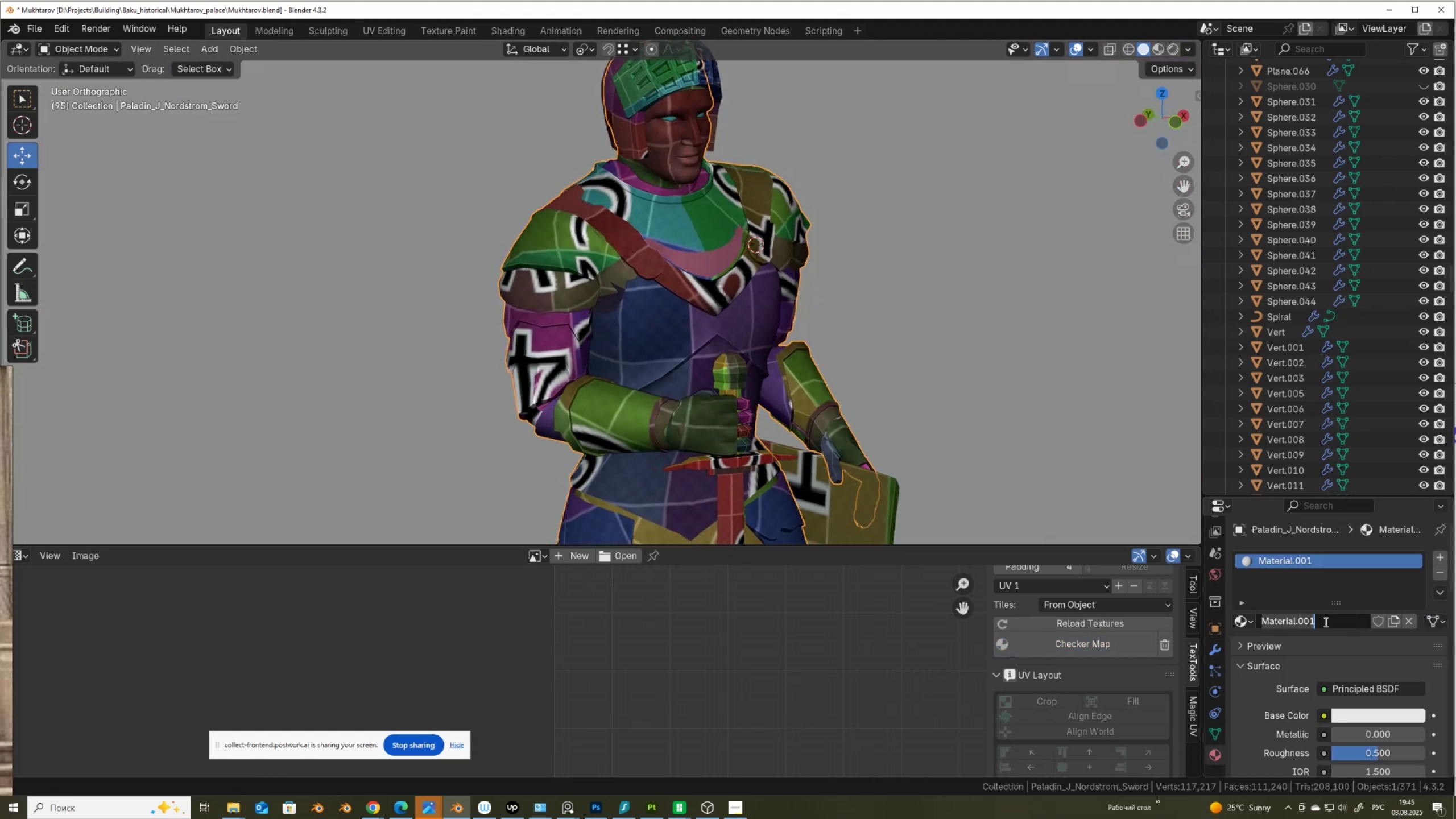 
type(knight)
 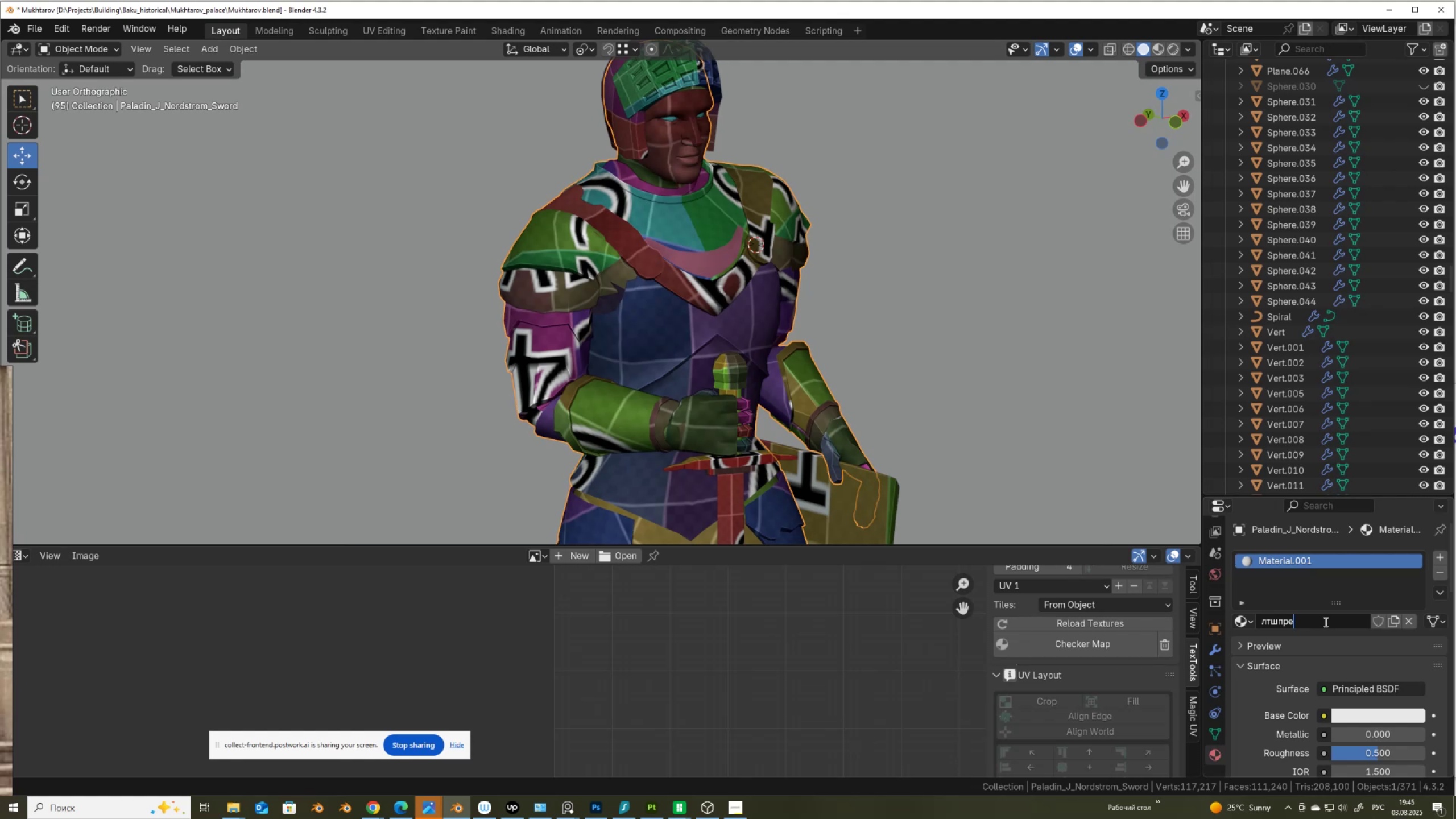 
key(Alt+AltLeft)
 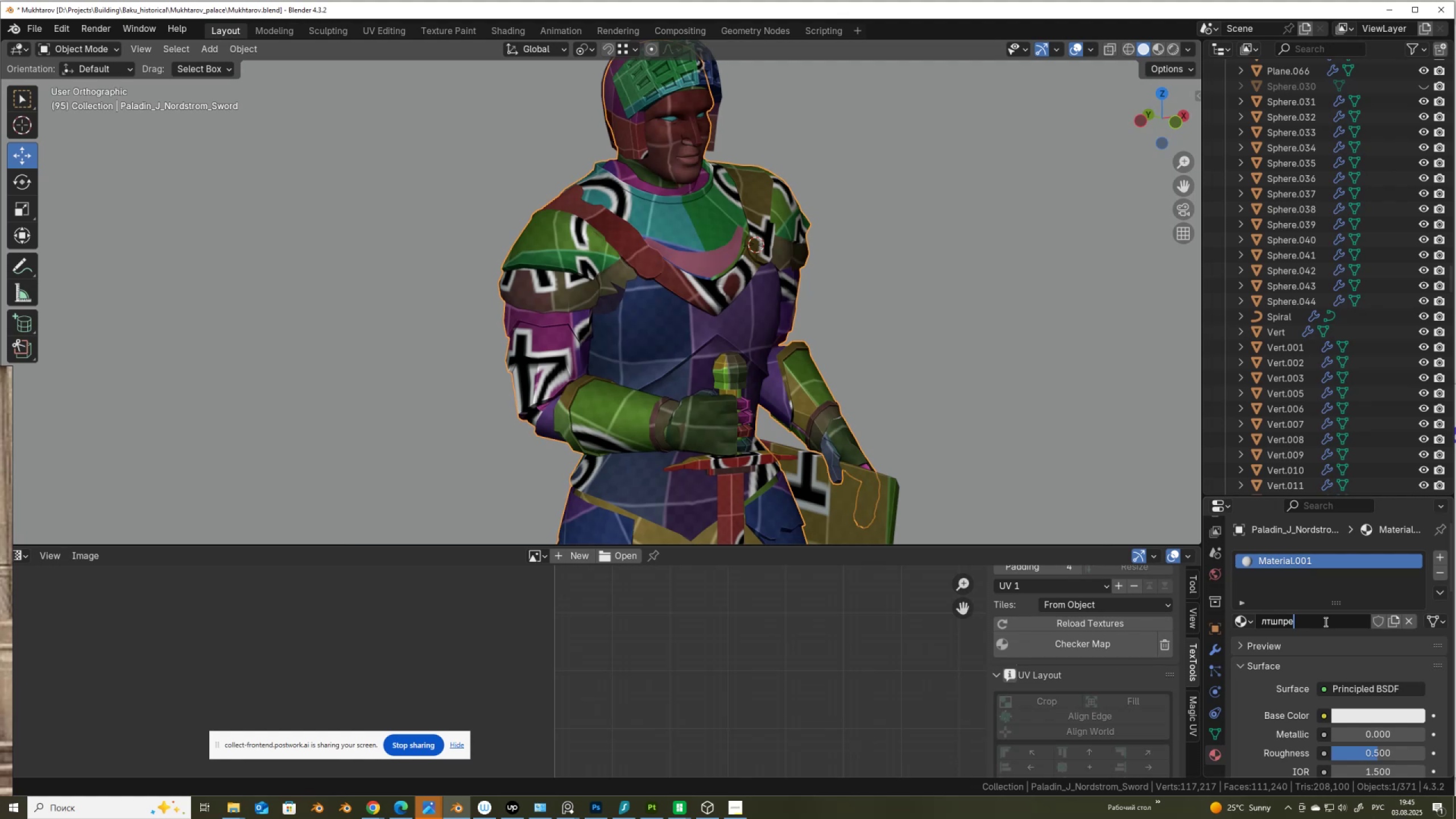 
type(knight)
key(NumpadEnter)
 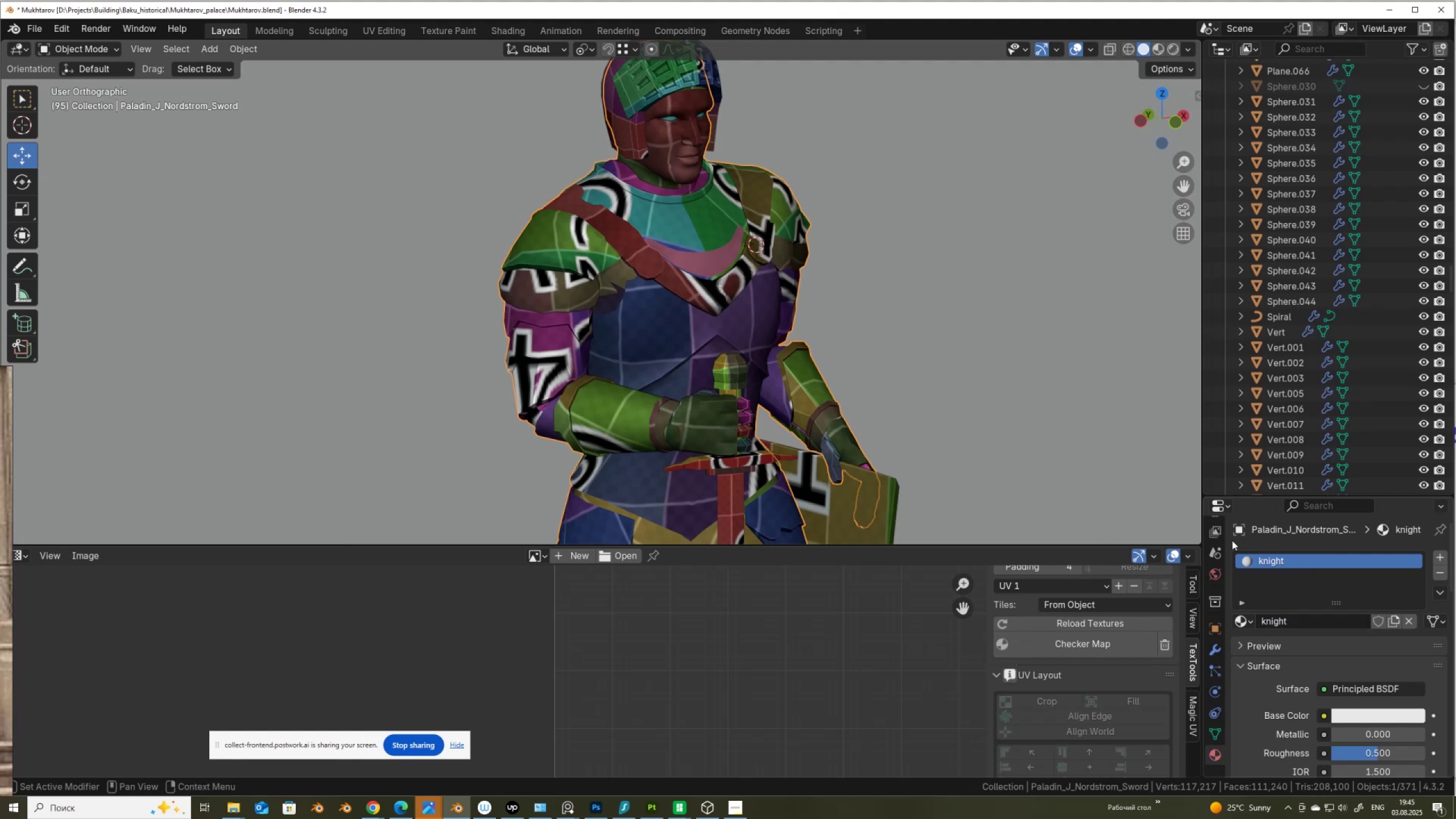 
hold_key(key=Backspace, duration=0.87)
 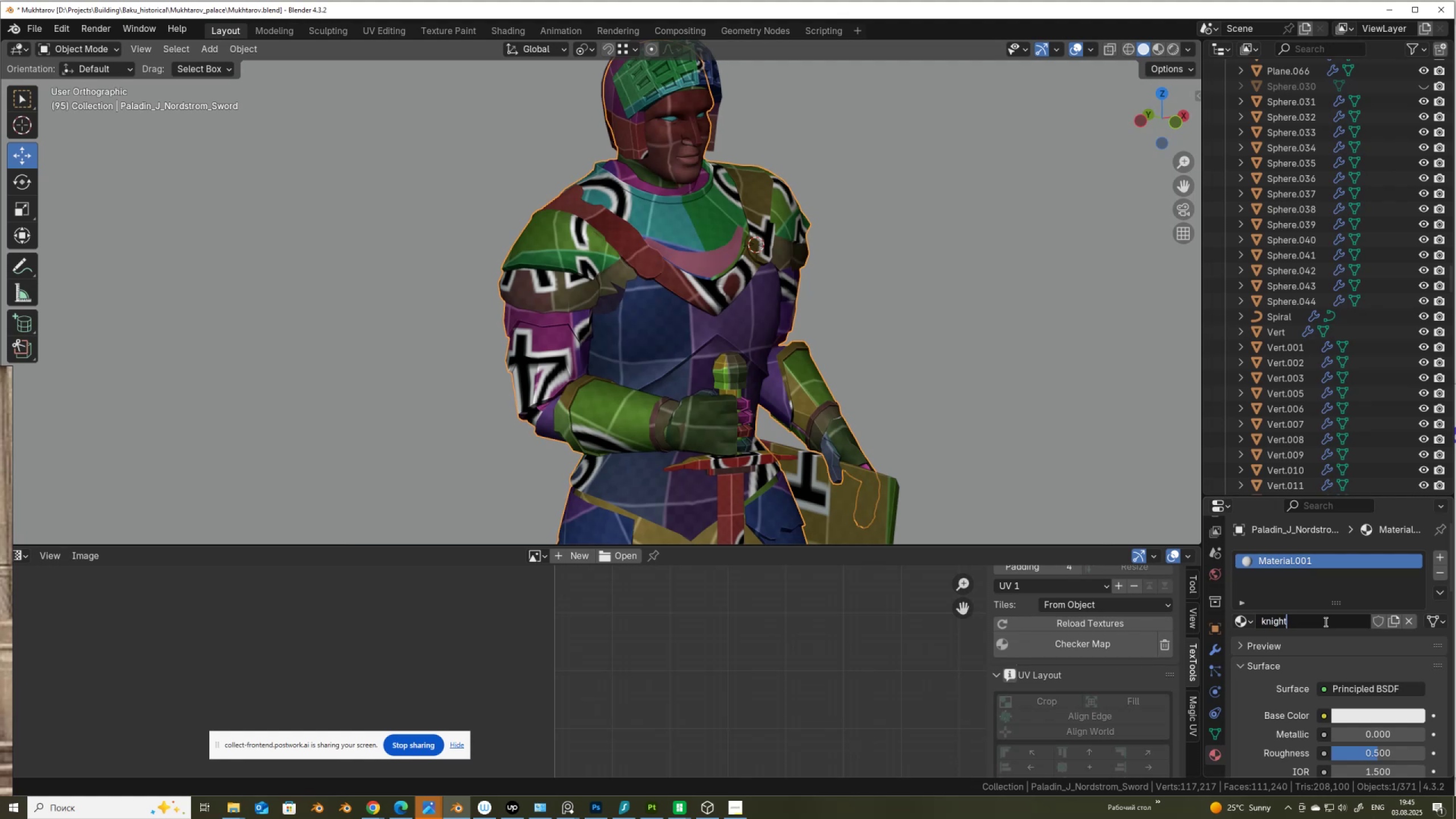 
scroll: coordinate [687, 474], scroll_direction: down, amount: 4.0
 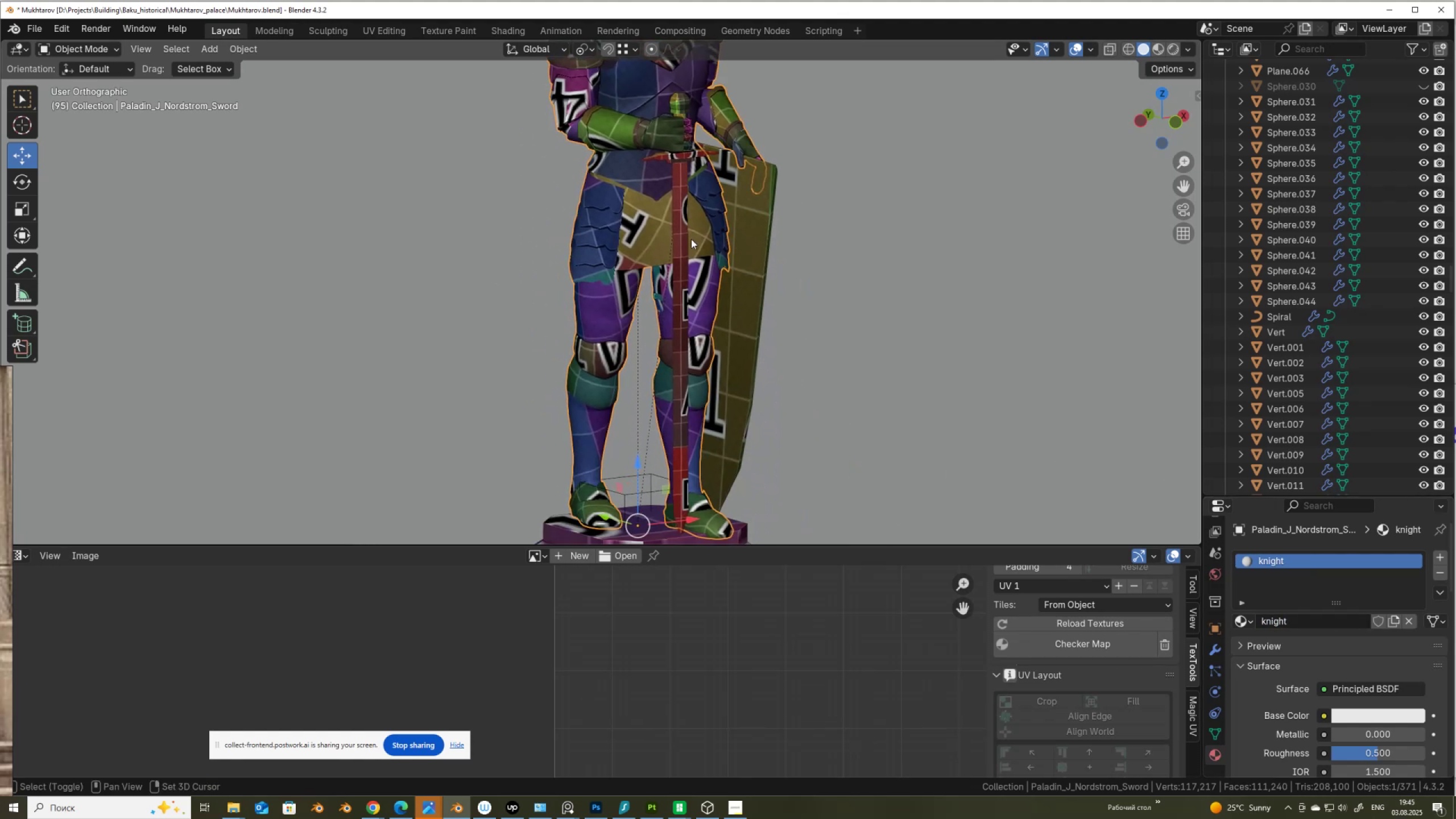 
hold_key(key=ShiftLeft, duration=0.66)
 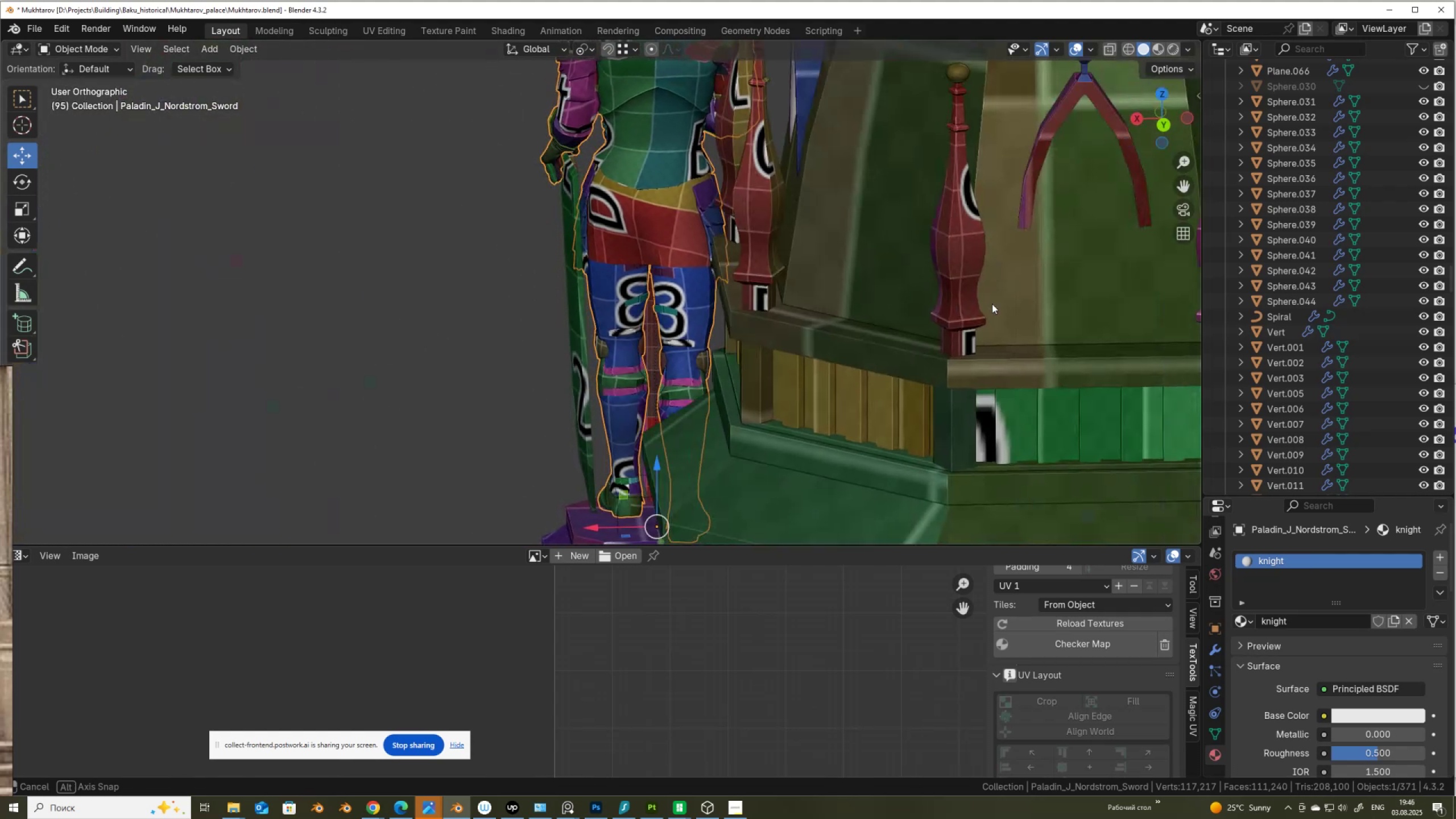 
wait(11.05)
 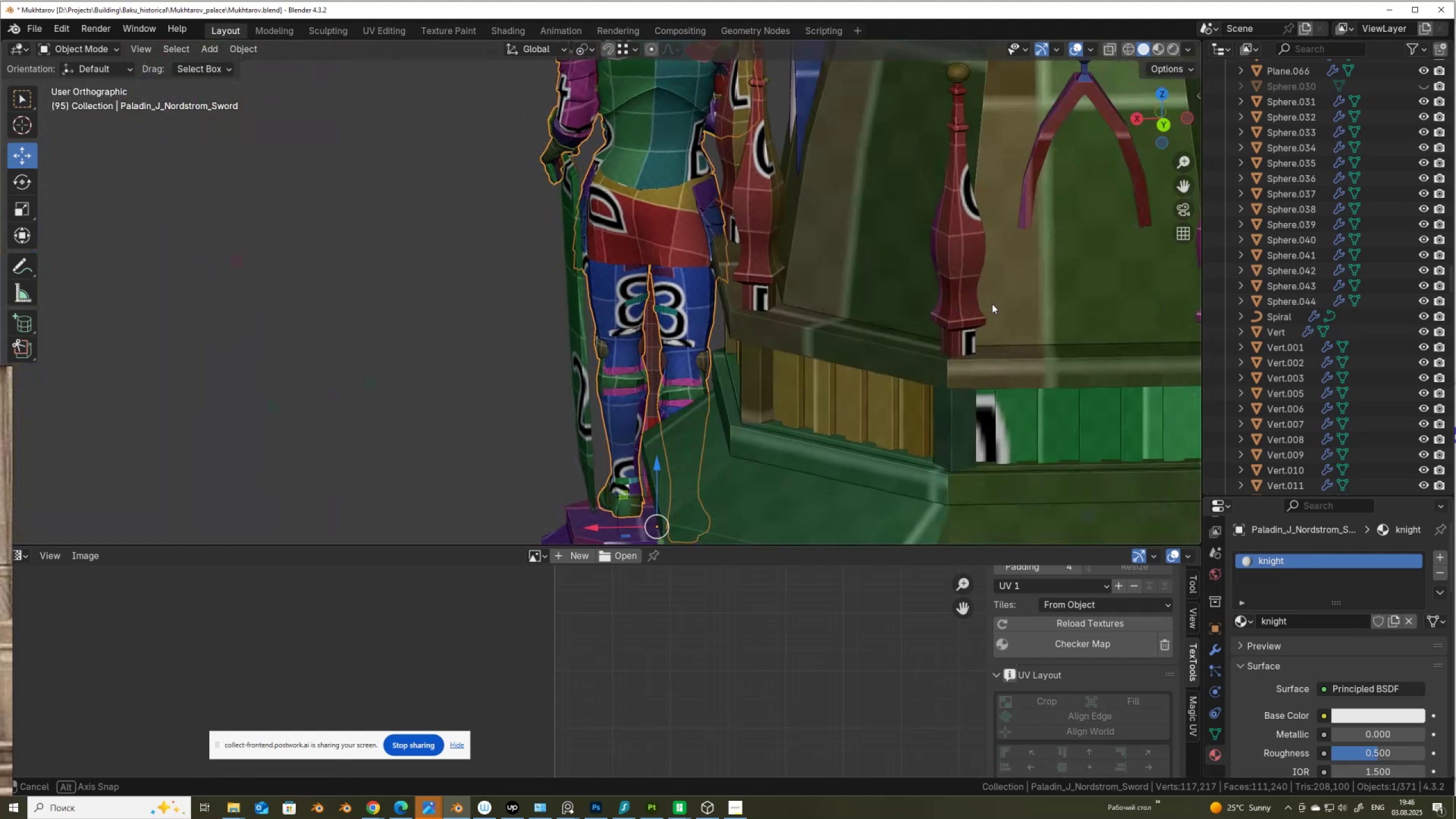 
scroll: coordinate [751, 331], scroll_direction: down, amount: 2.0
 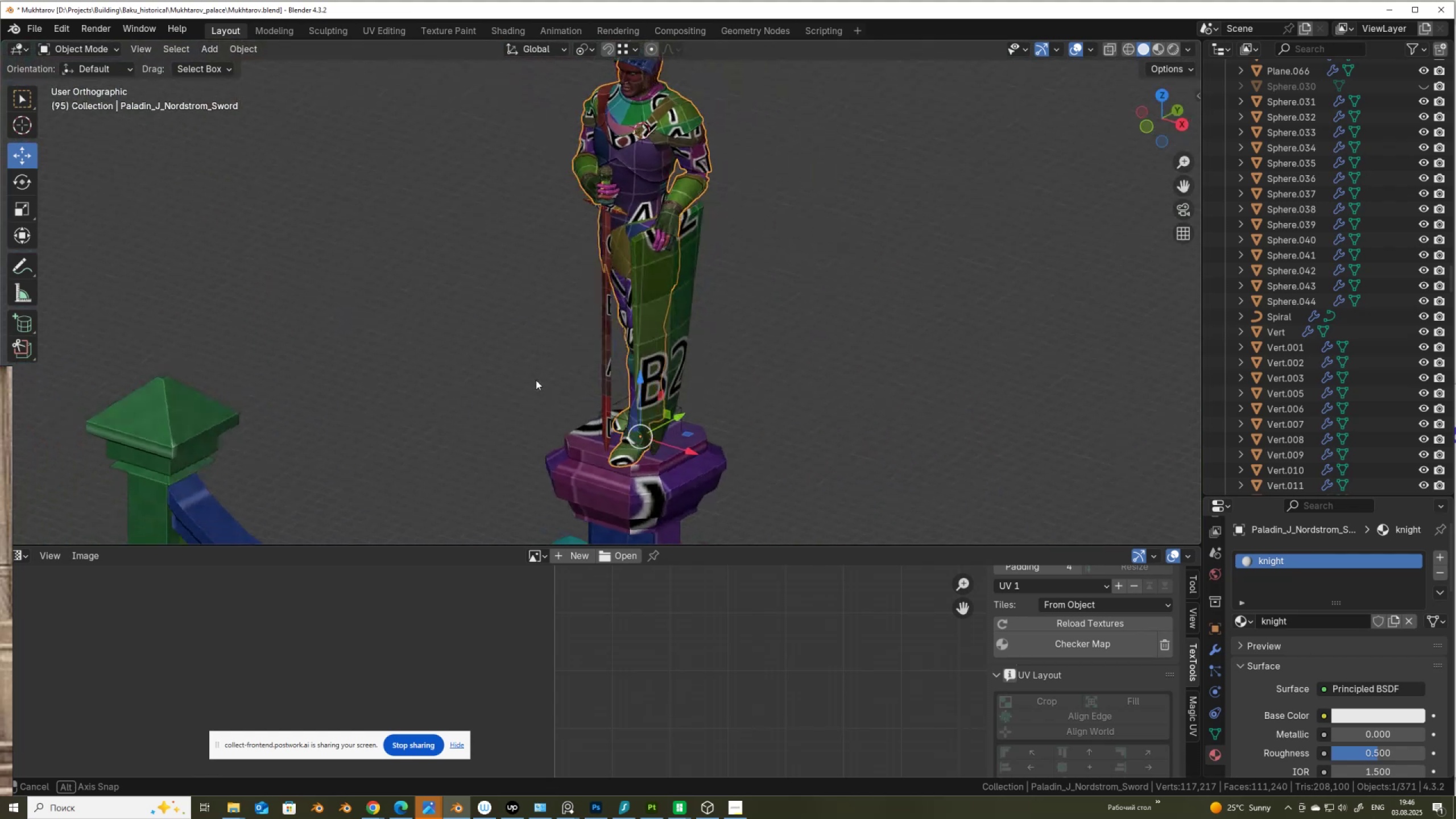 
wait(10.33)
 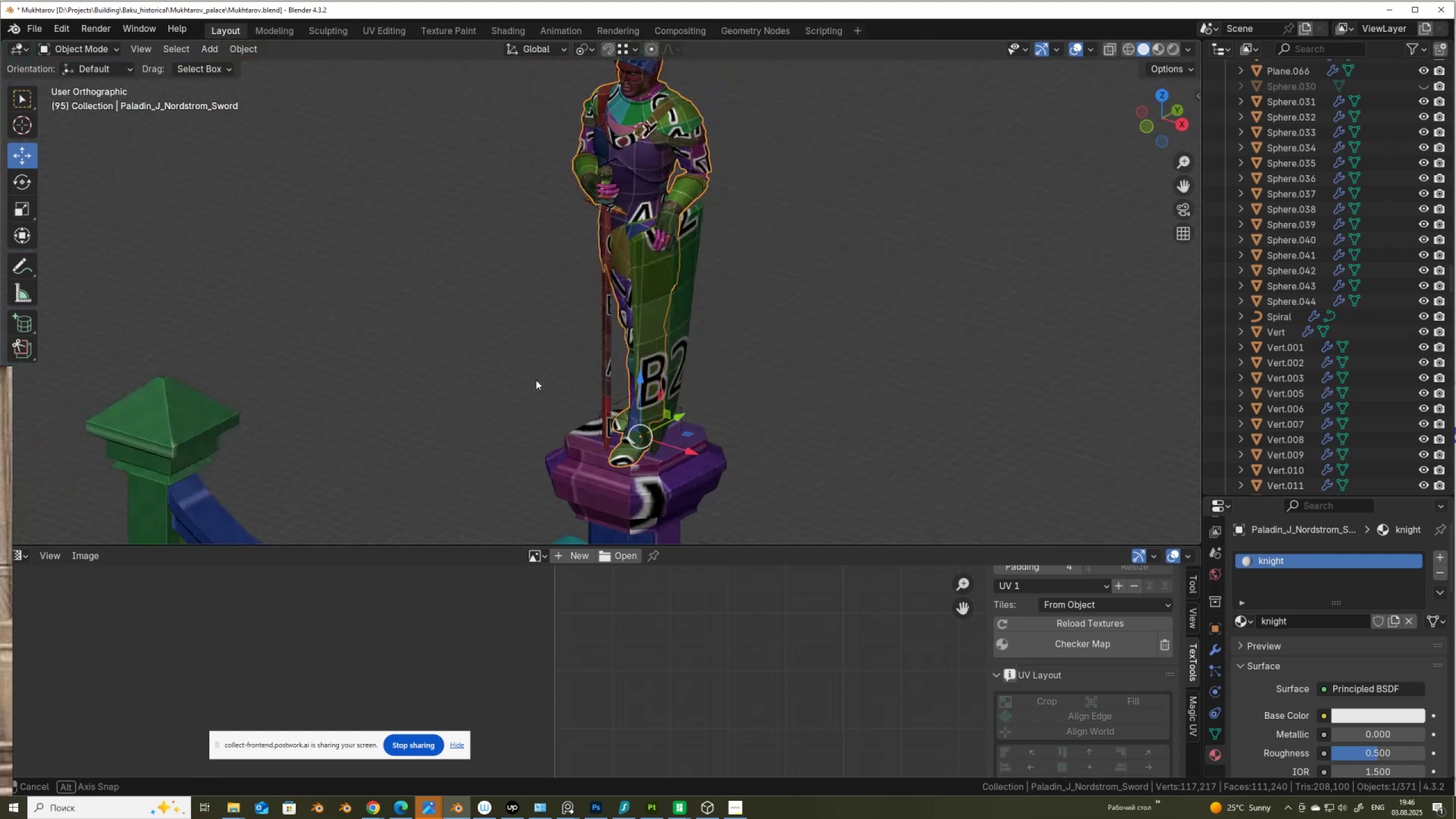 
left_click([713, 269])
 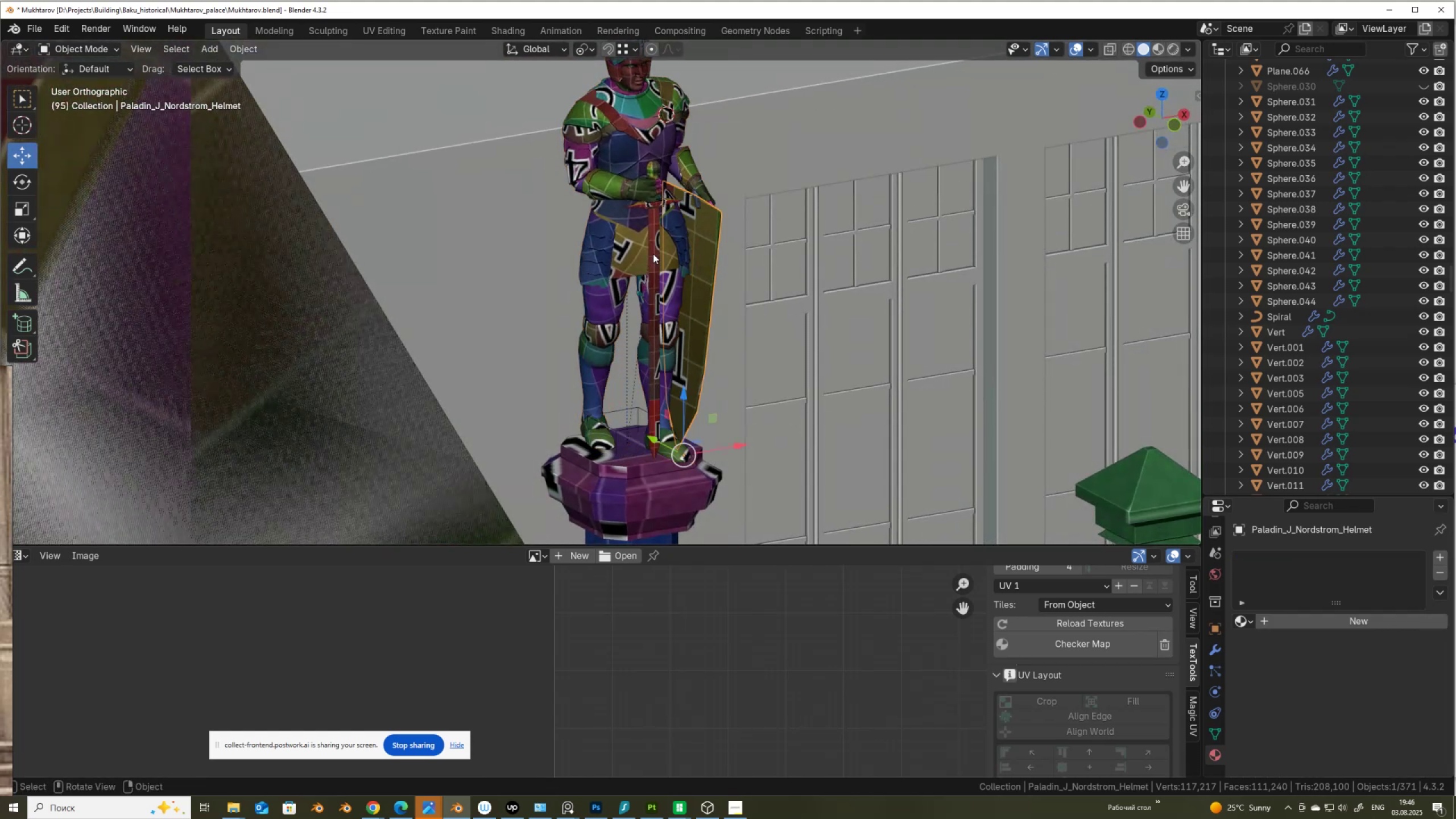 
hold_key(key=ShiftLeft, duration=1.5)
left_click([655, 257])
 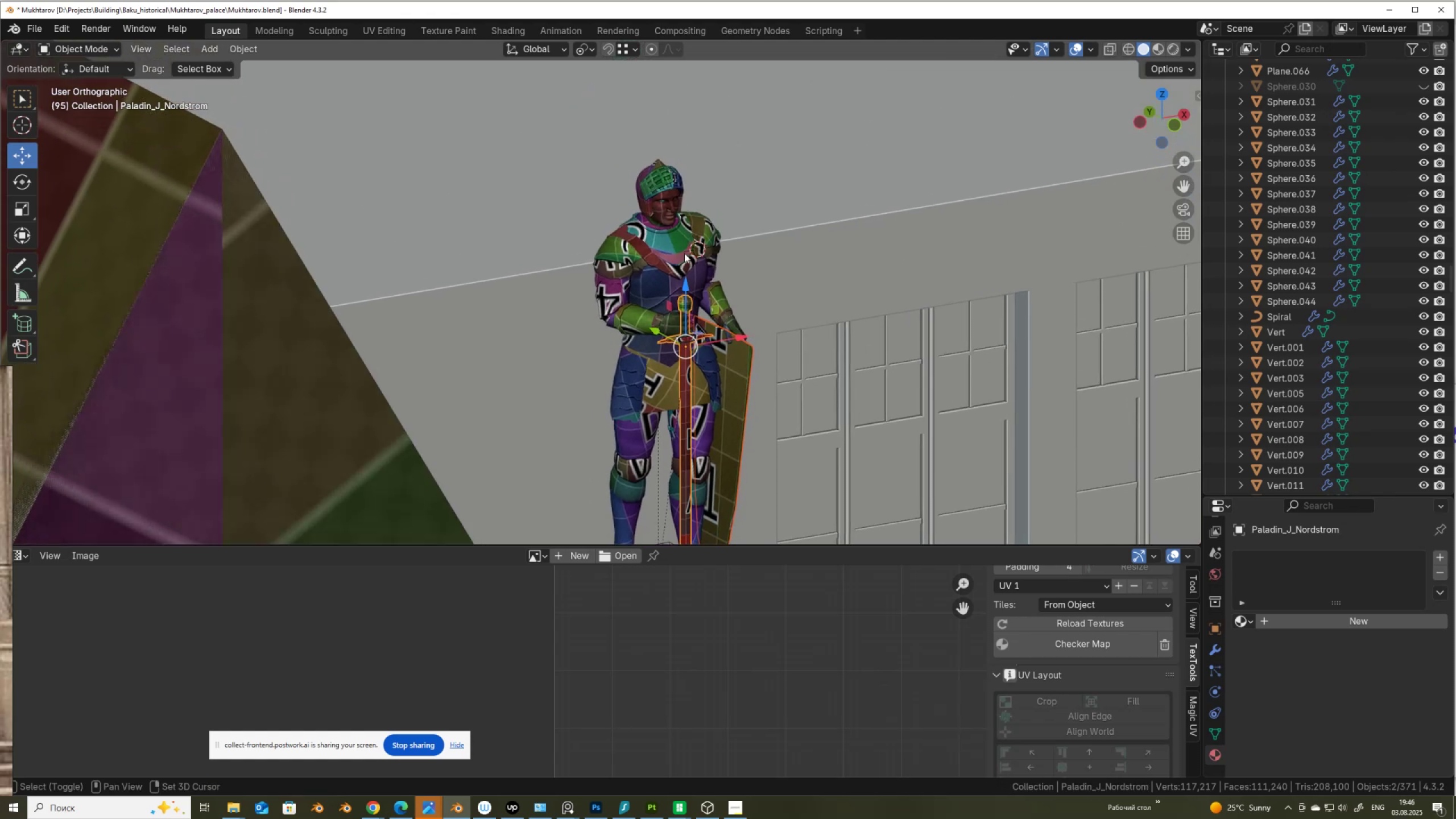 
hold_key(key=ShiftLeft, duration=0.58)
left_click([673, 177])
 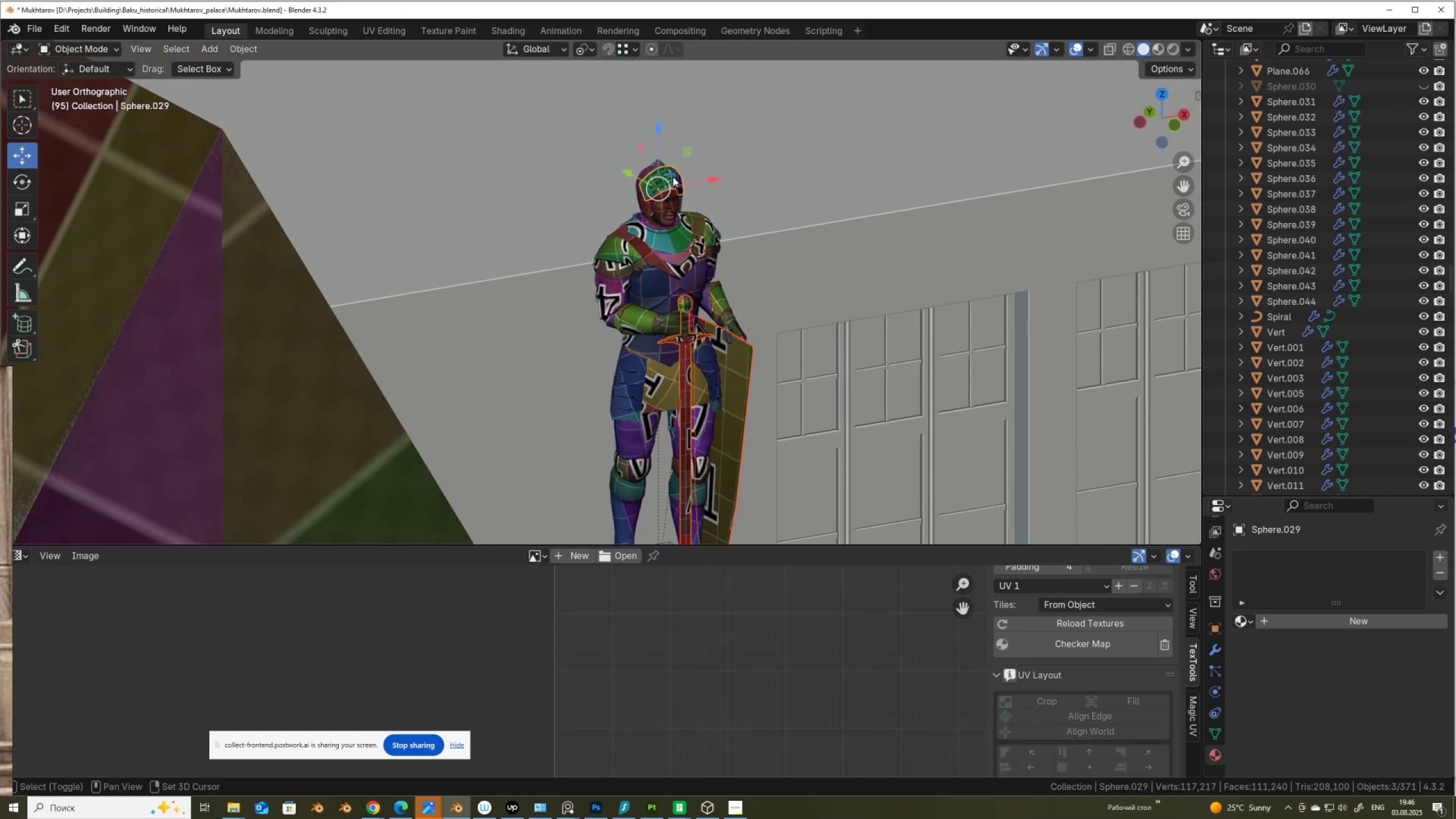 
scroll: coordinate [673, 177], scroll_direction: up, amount: 6.0
 